 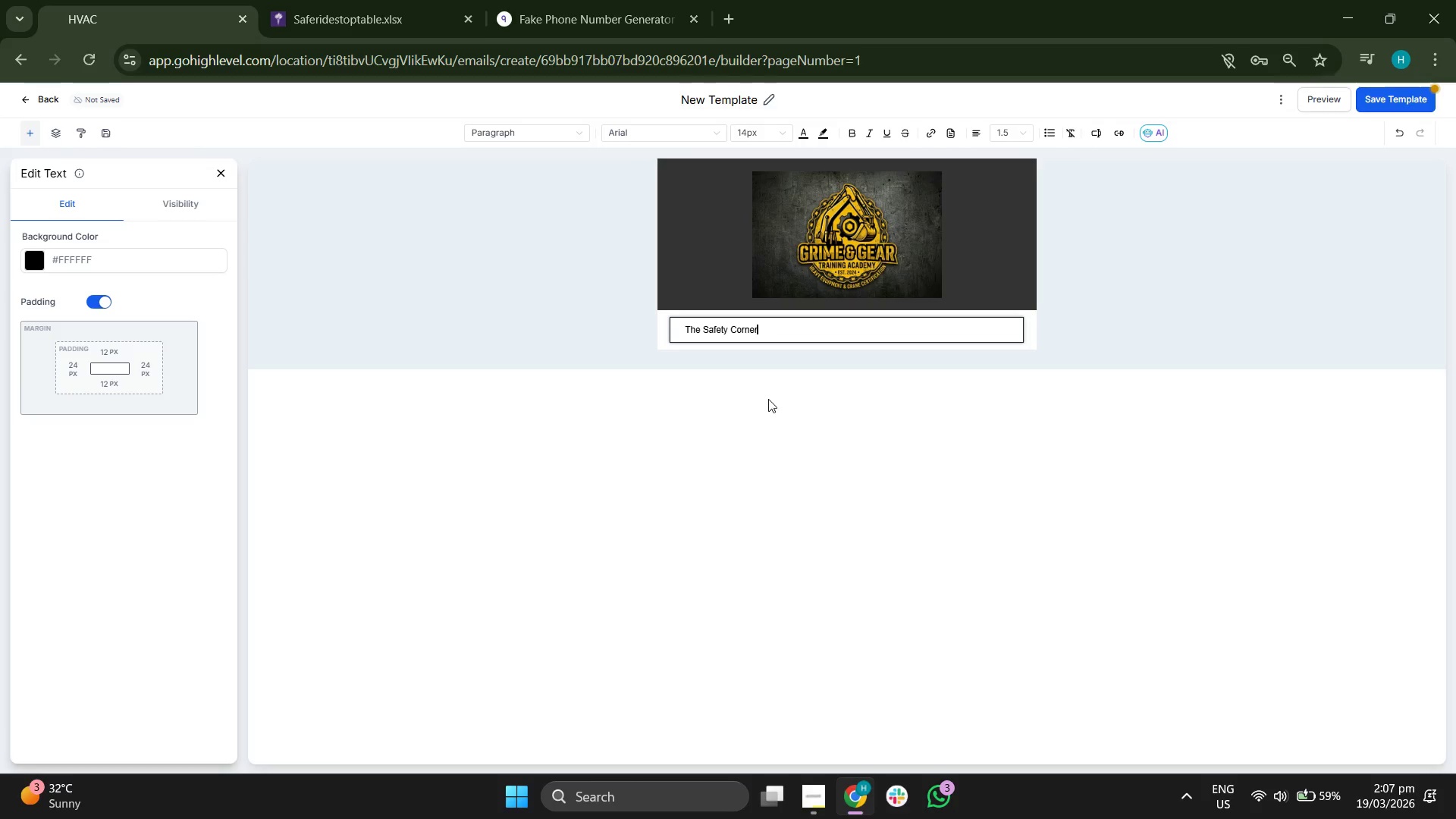 
double_click([719, 323])
 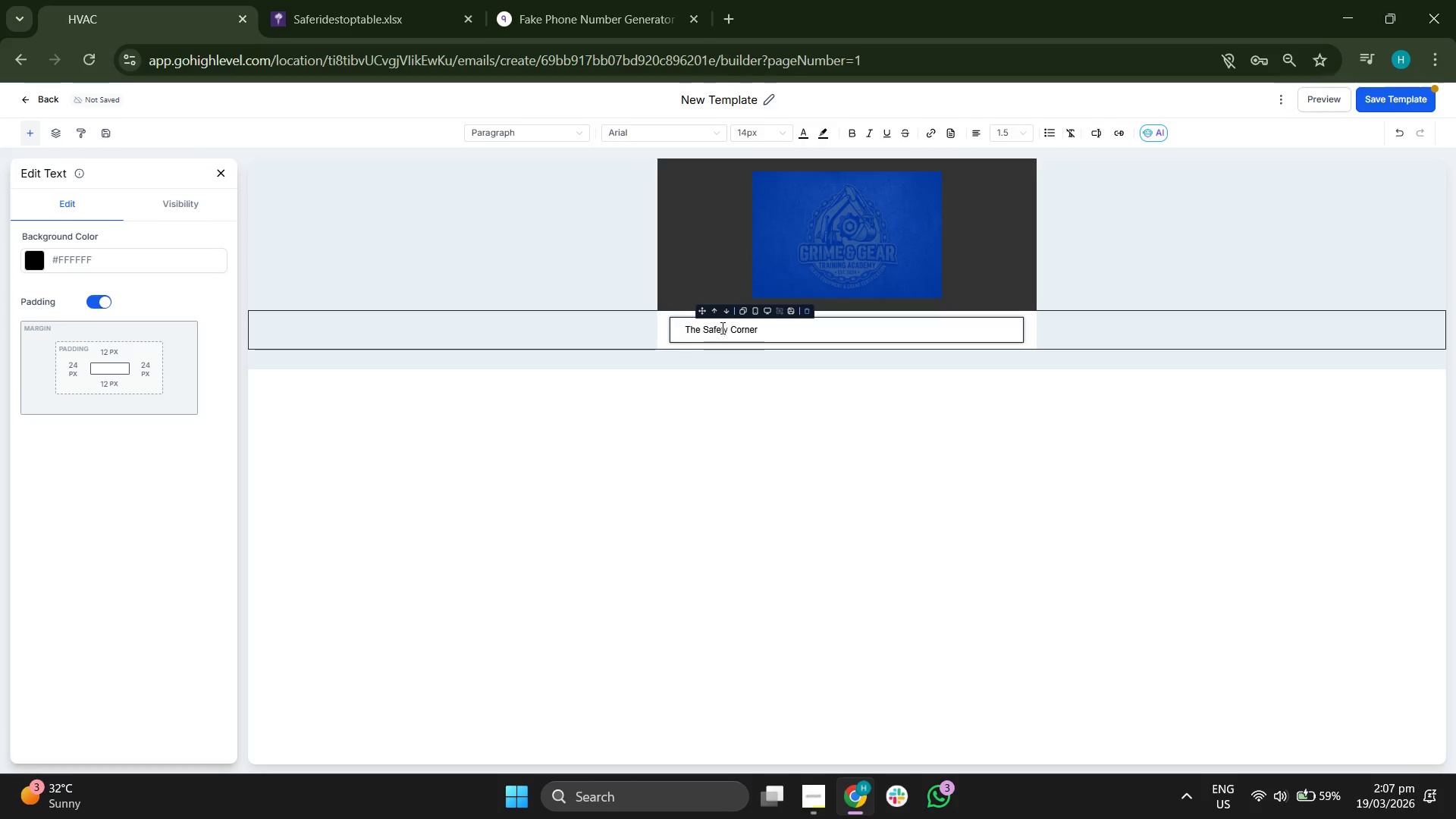 
triple_click([723, 329])
 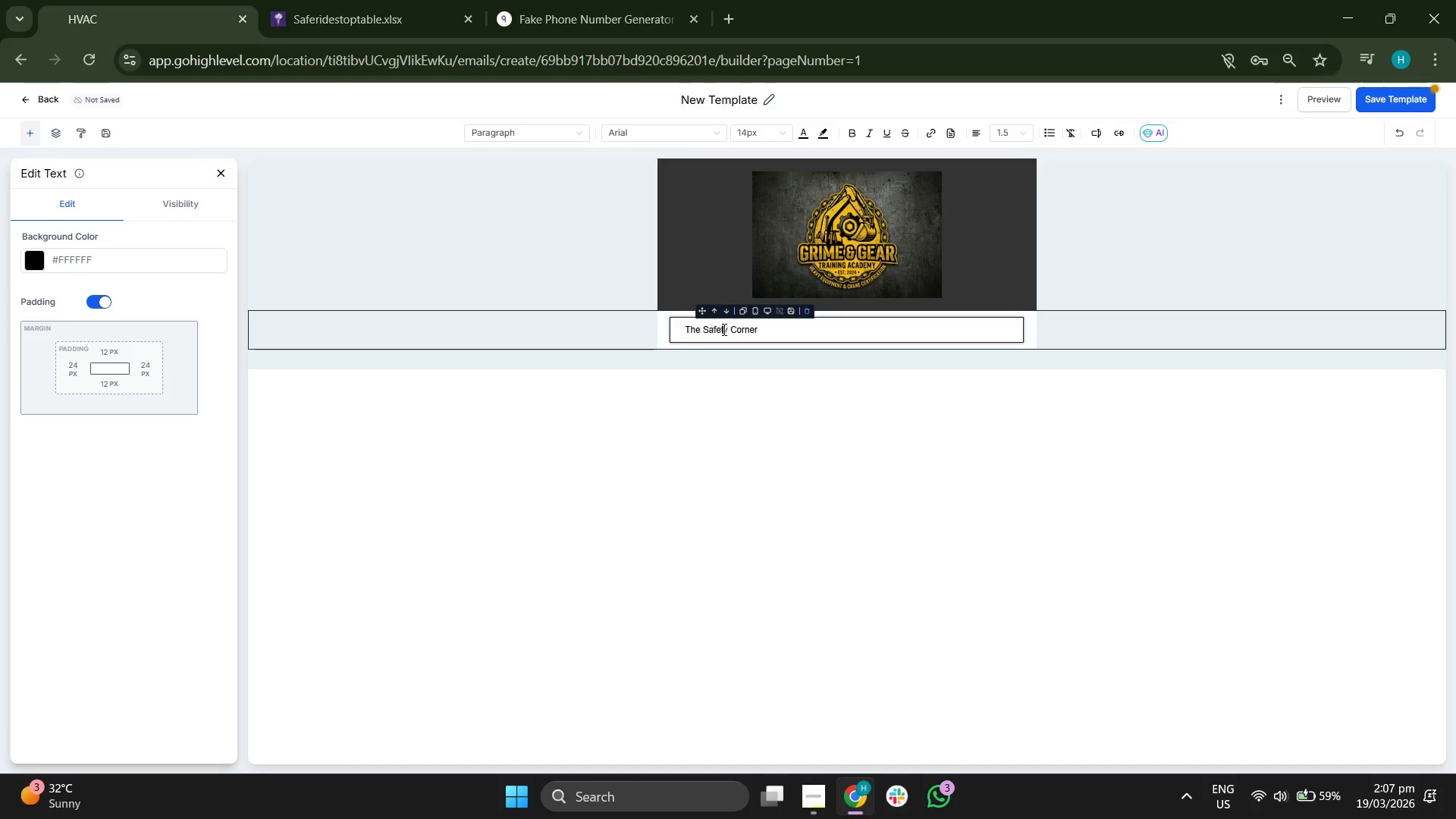 
triple_click([723, 329])
 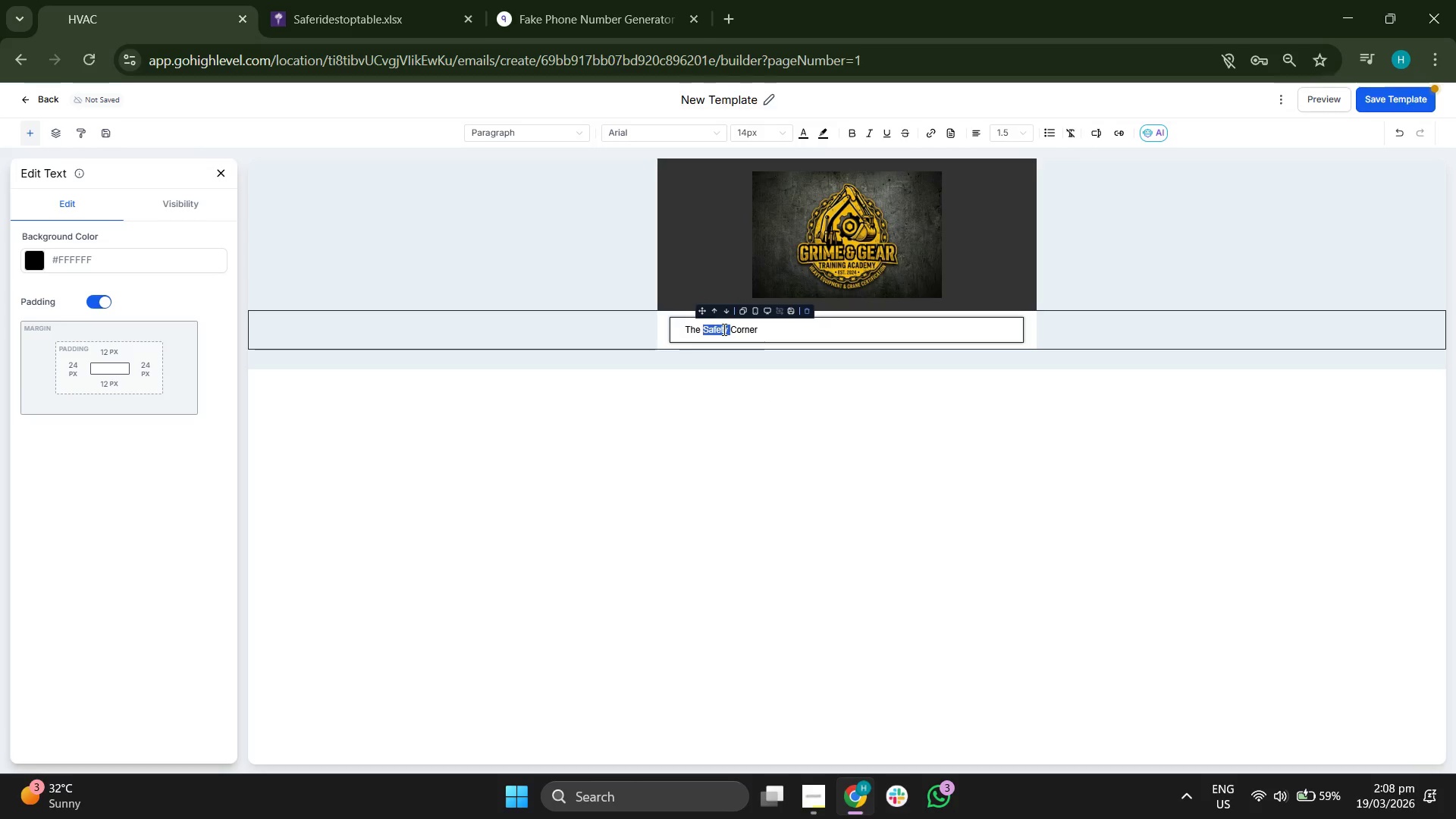 
triple_click([723, 329])
 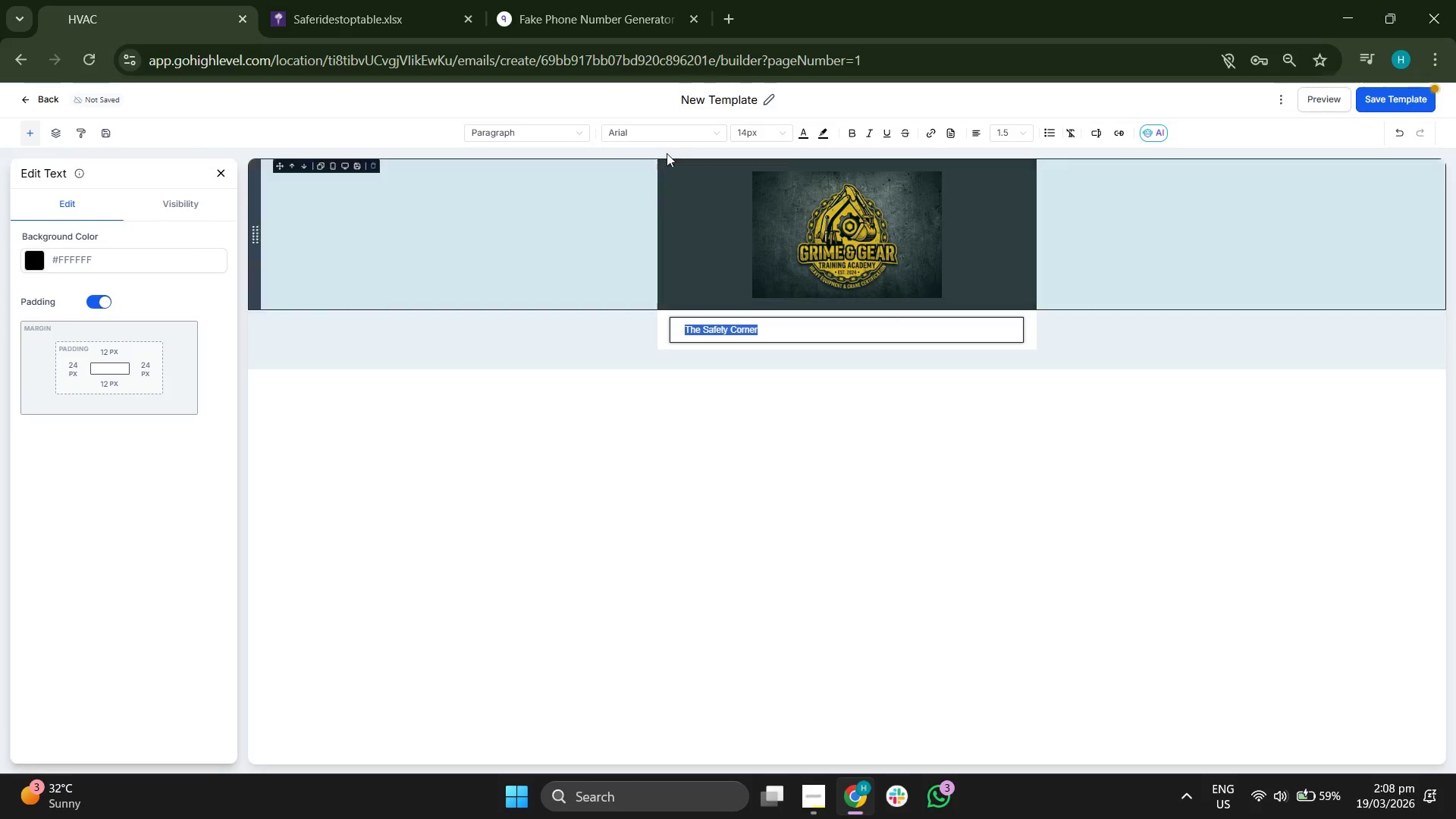 
left_click([668, 133])
 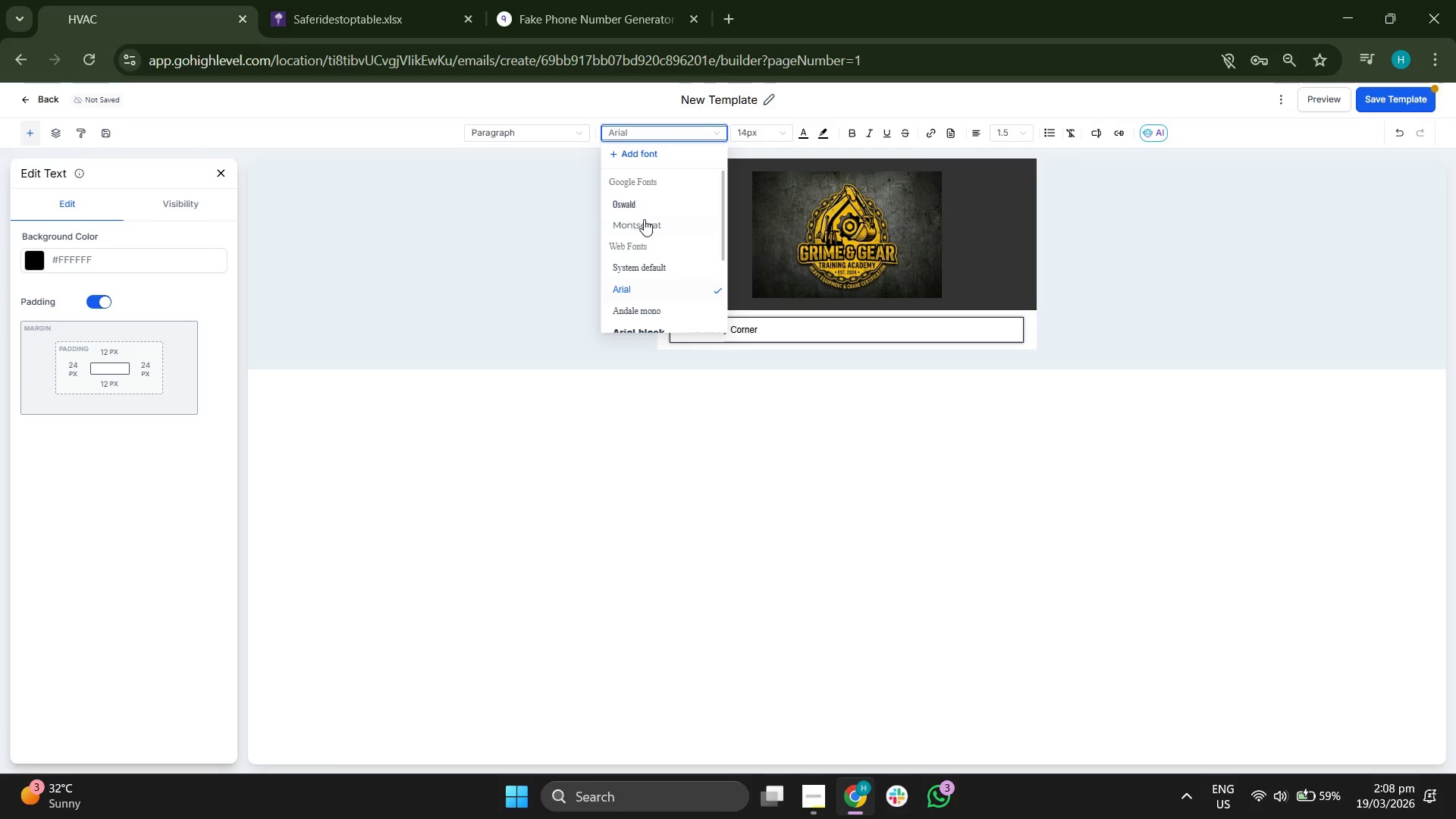 
left_click([643, 224])
 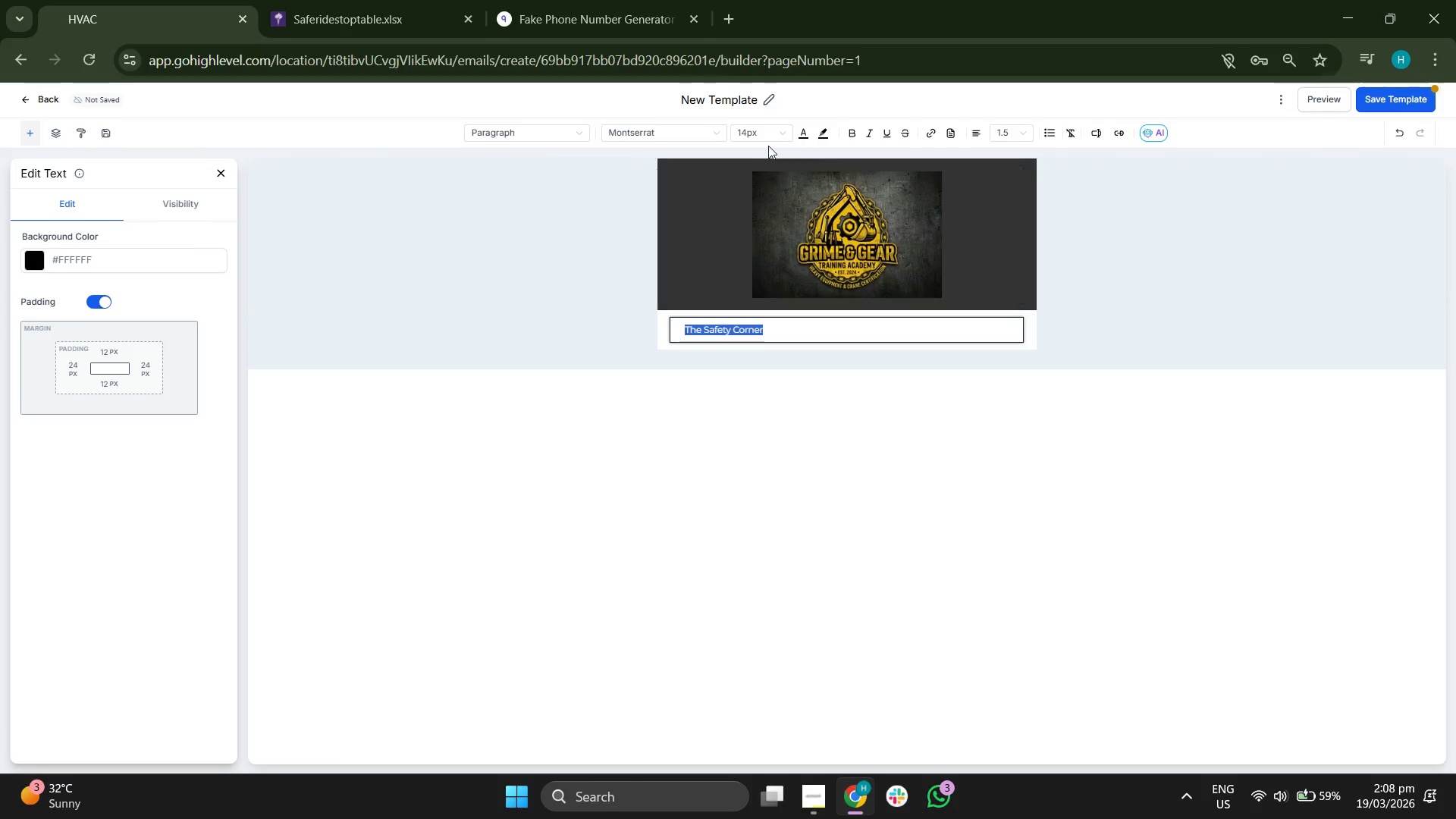 
left_click([767, 137])
 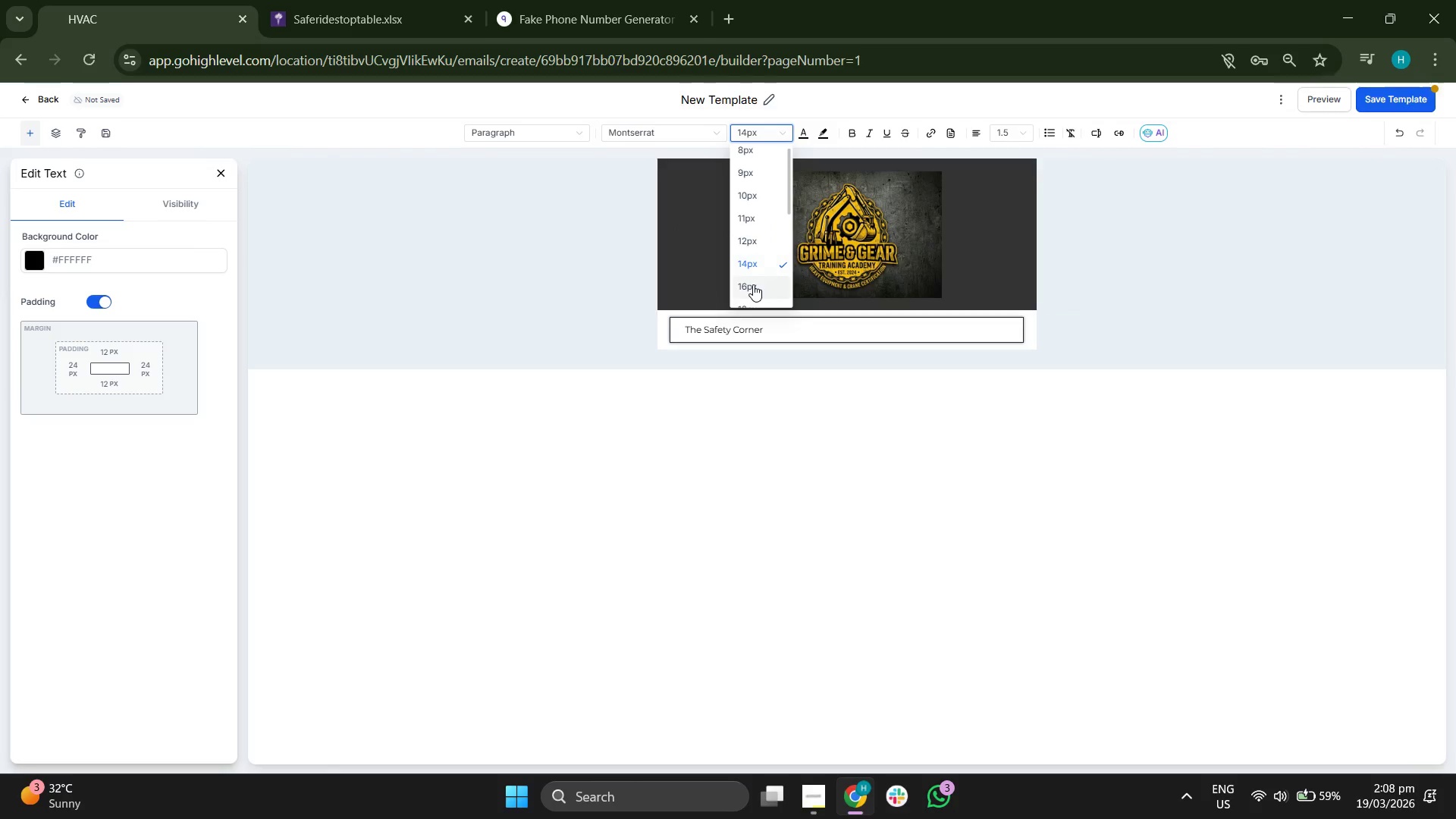 
scroll: coordinate [758, 269], scroll_direction: down, amount: 1.0
 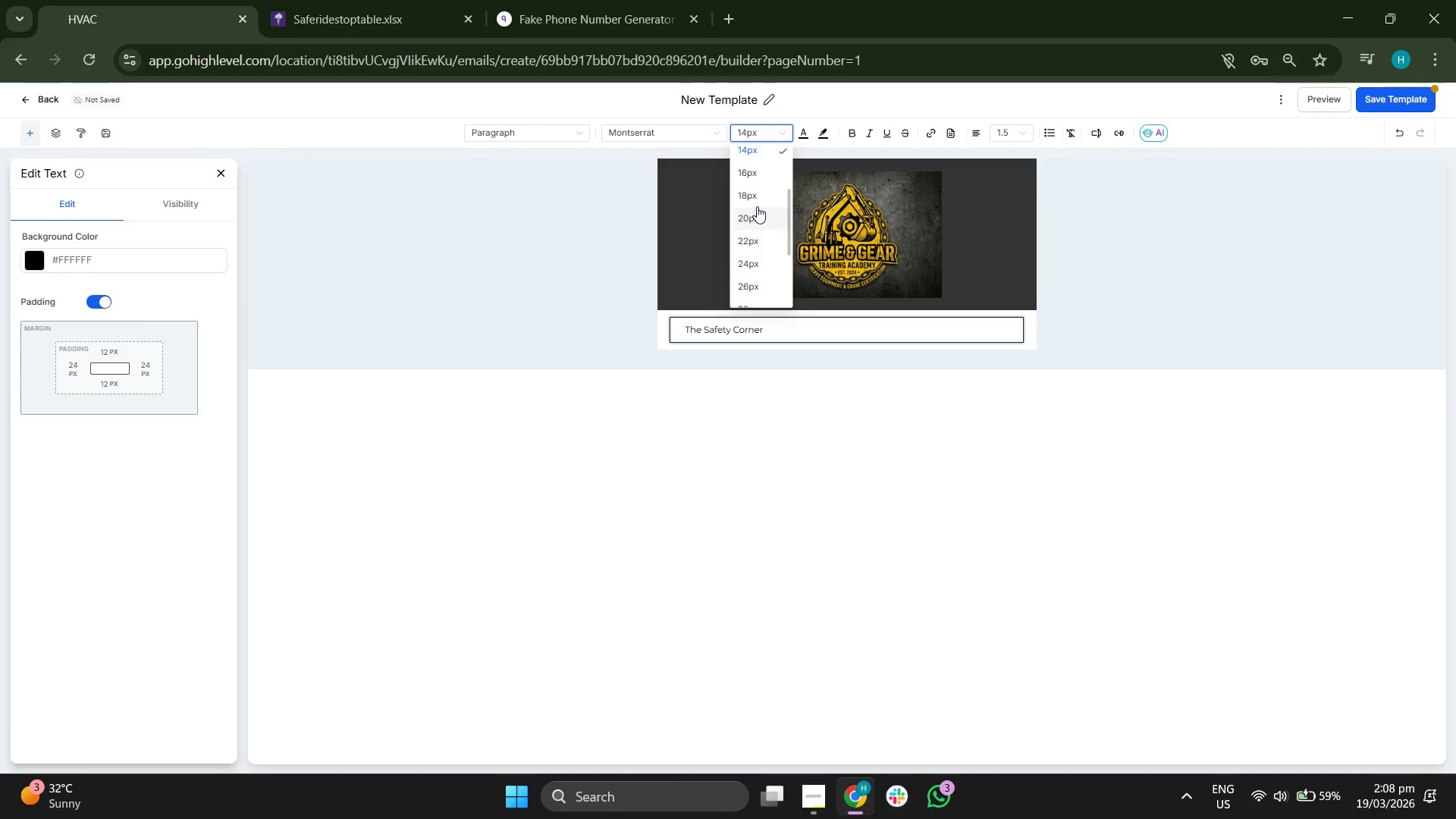 
left_click([756, 196])
 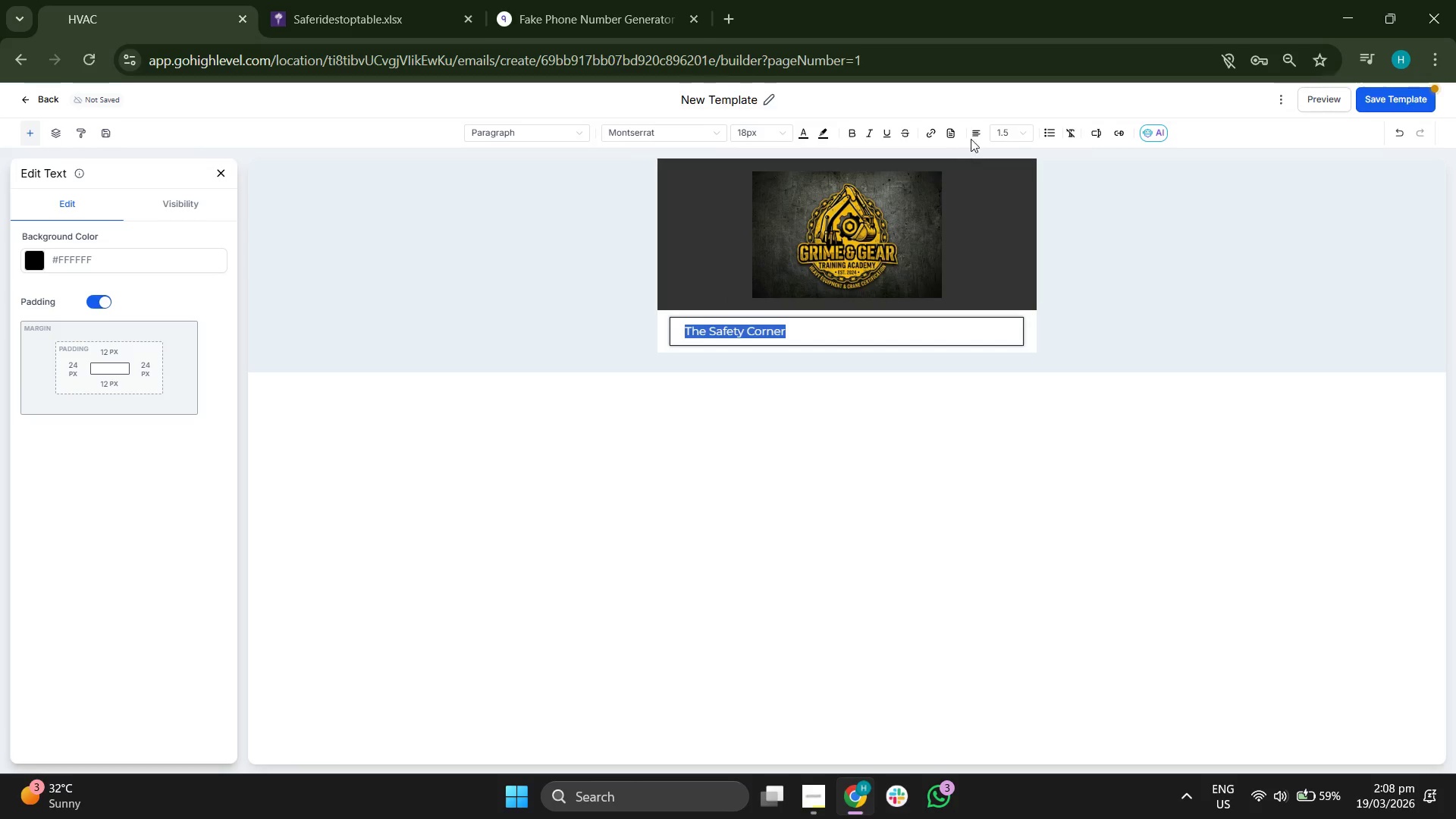 
left_click([974, 133])
 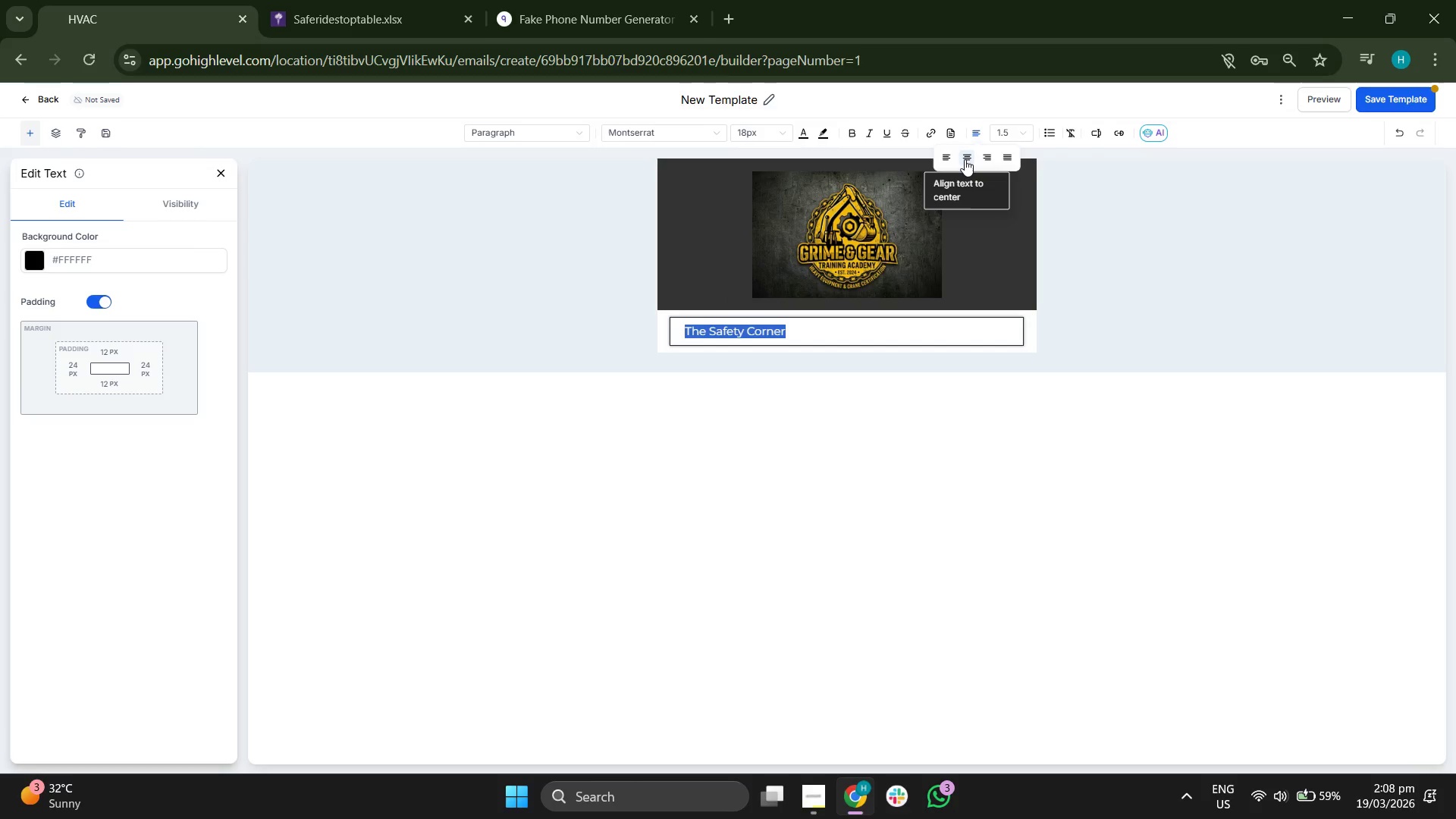 
left_click([965, 159])
 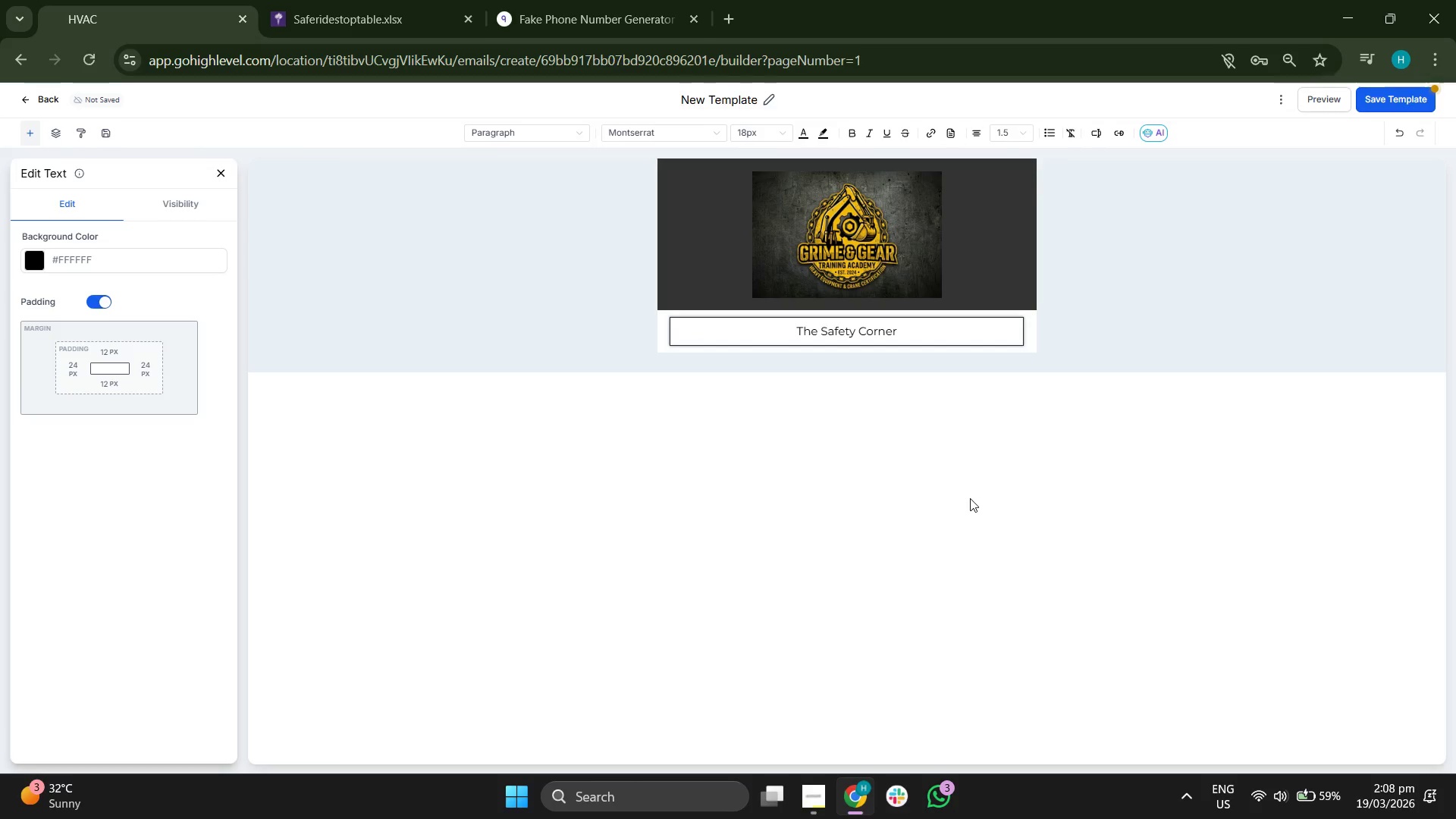 
double_click([843, 328])
 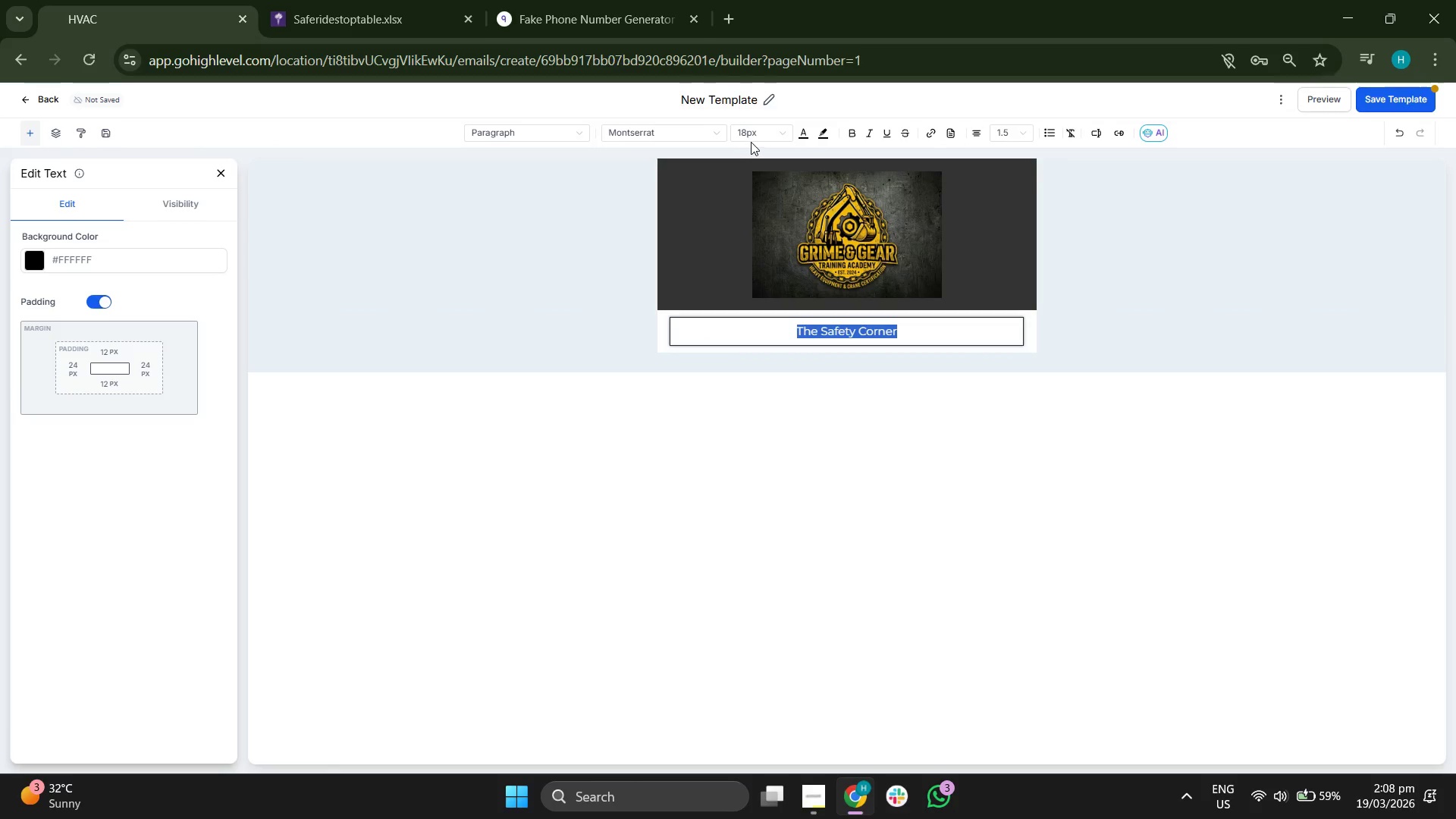 
left_click([849, 135])
 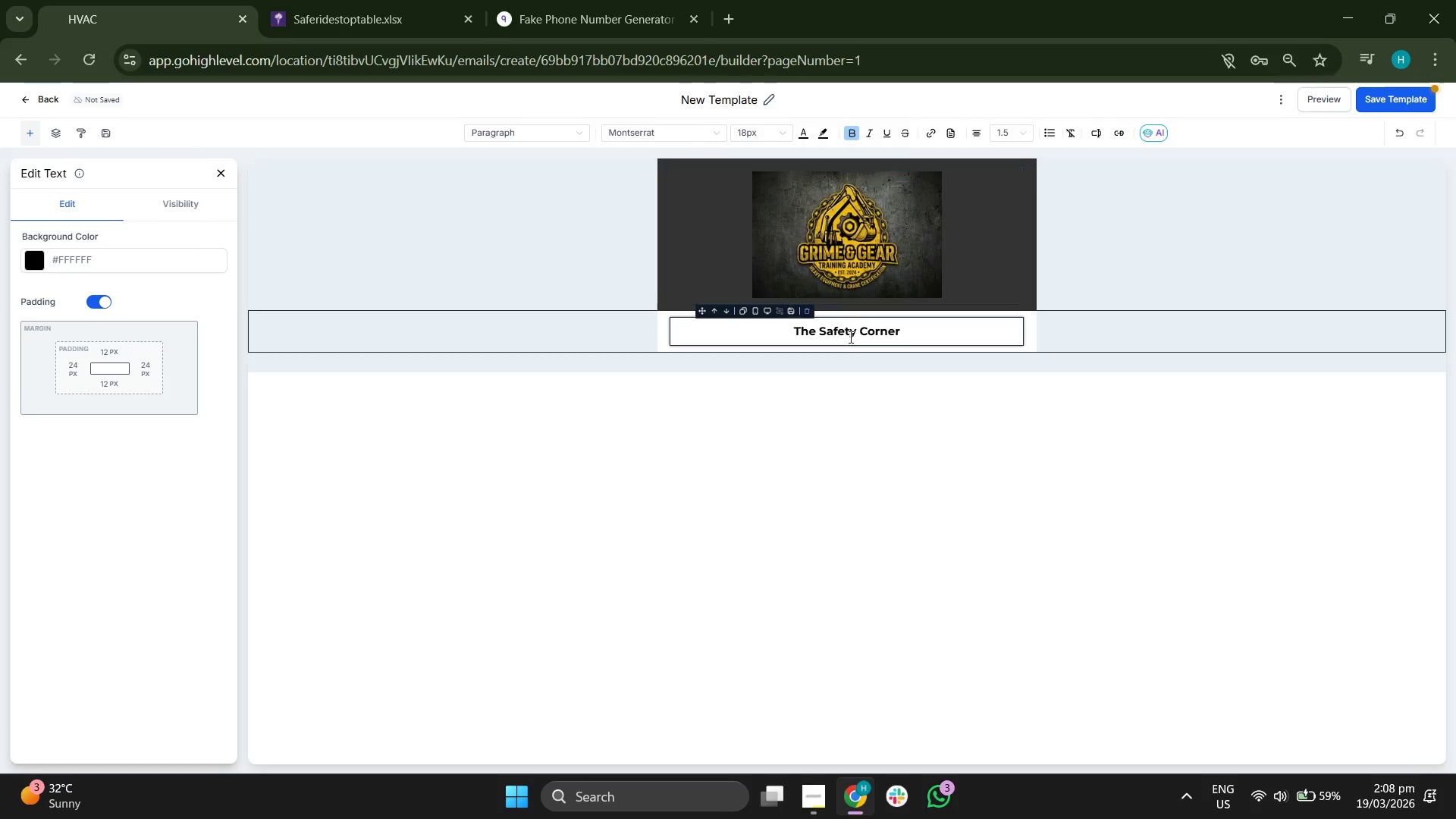 
double_click([852, 332])
 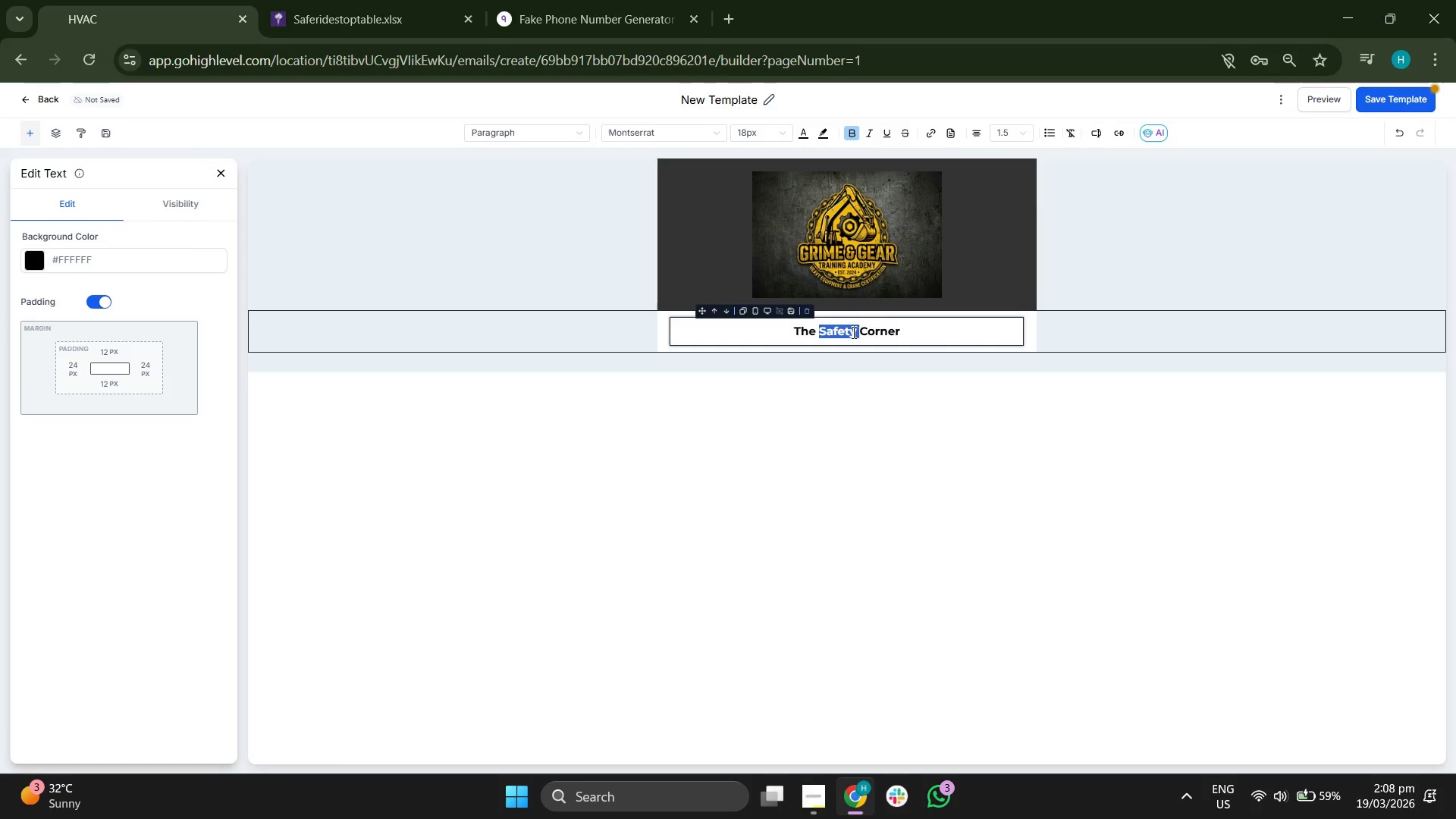 
triple_click([852, 332])
 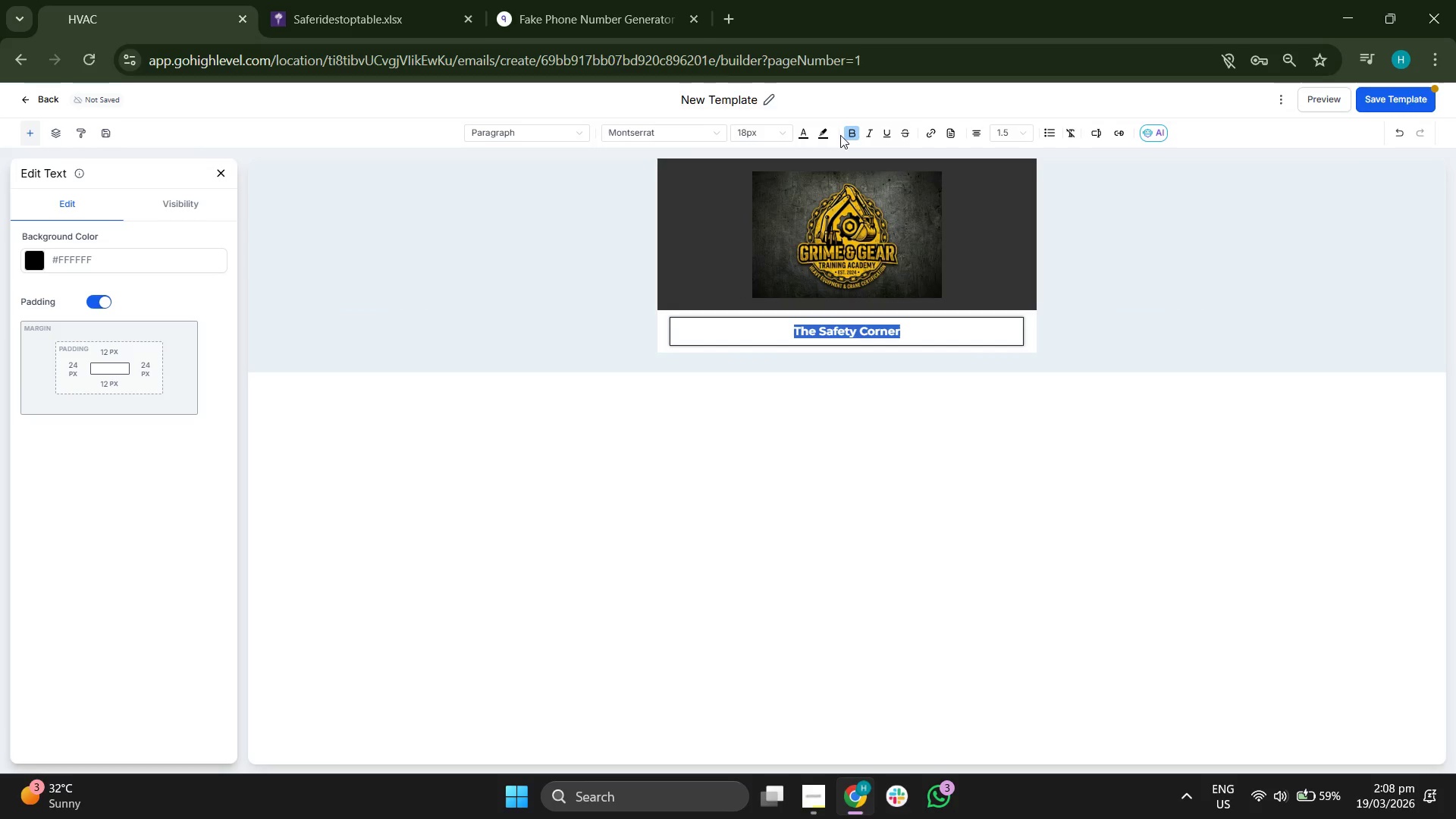 
left_click([849, 133])
 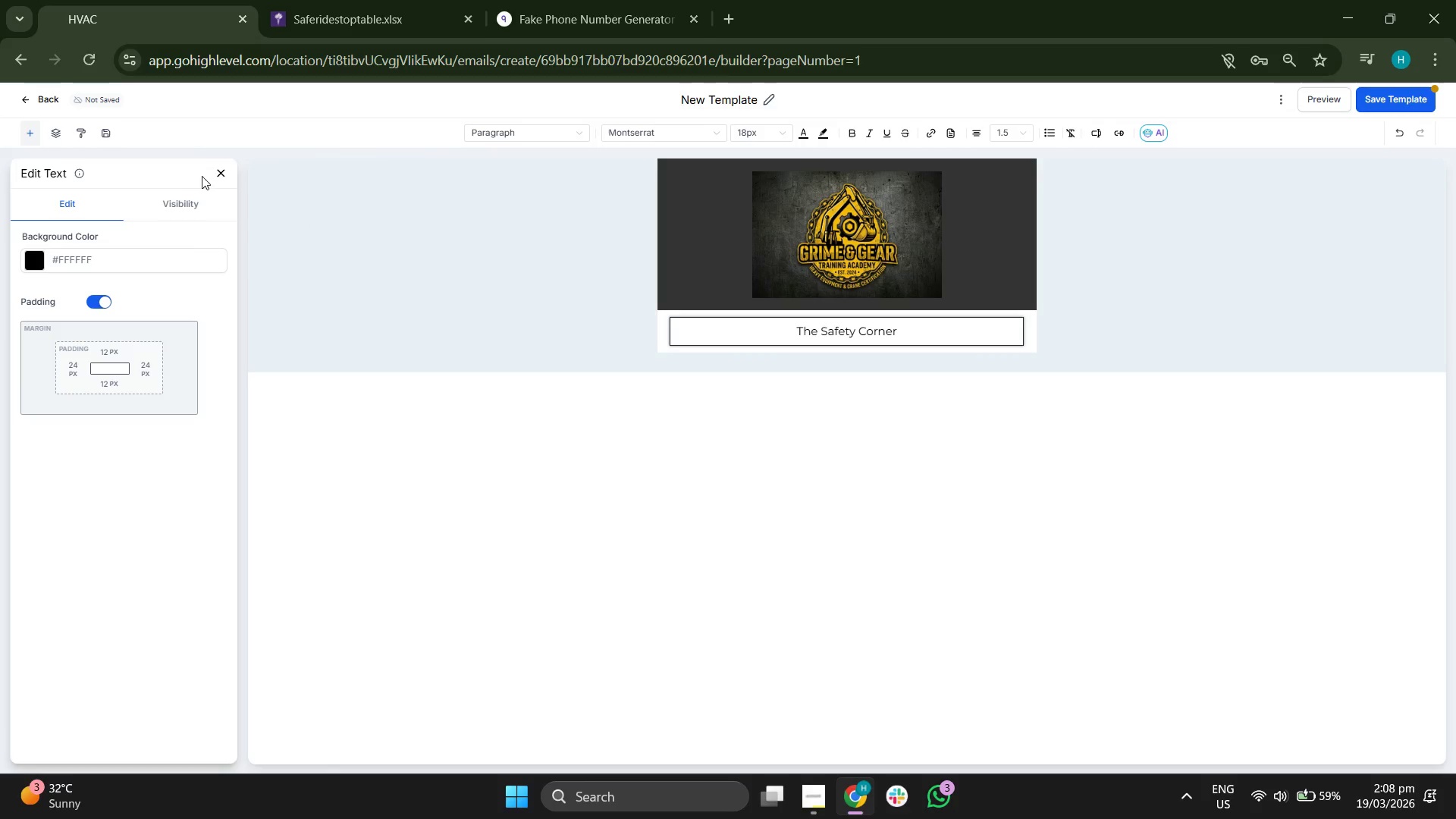 
left_click([222, 172])
 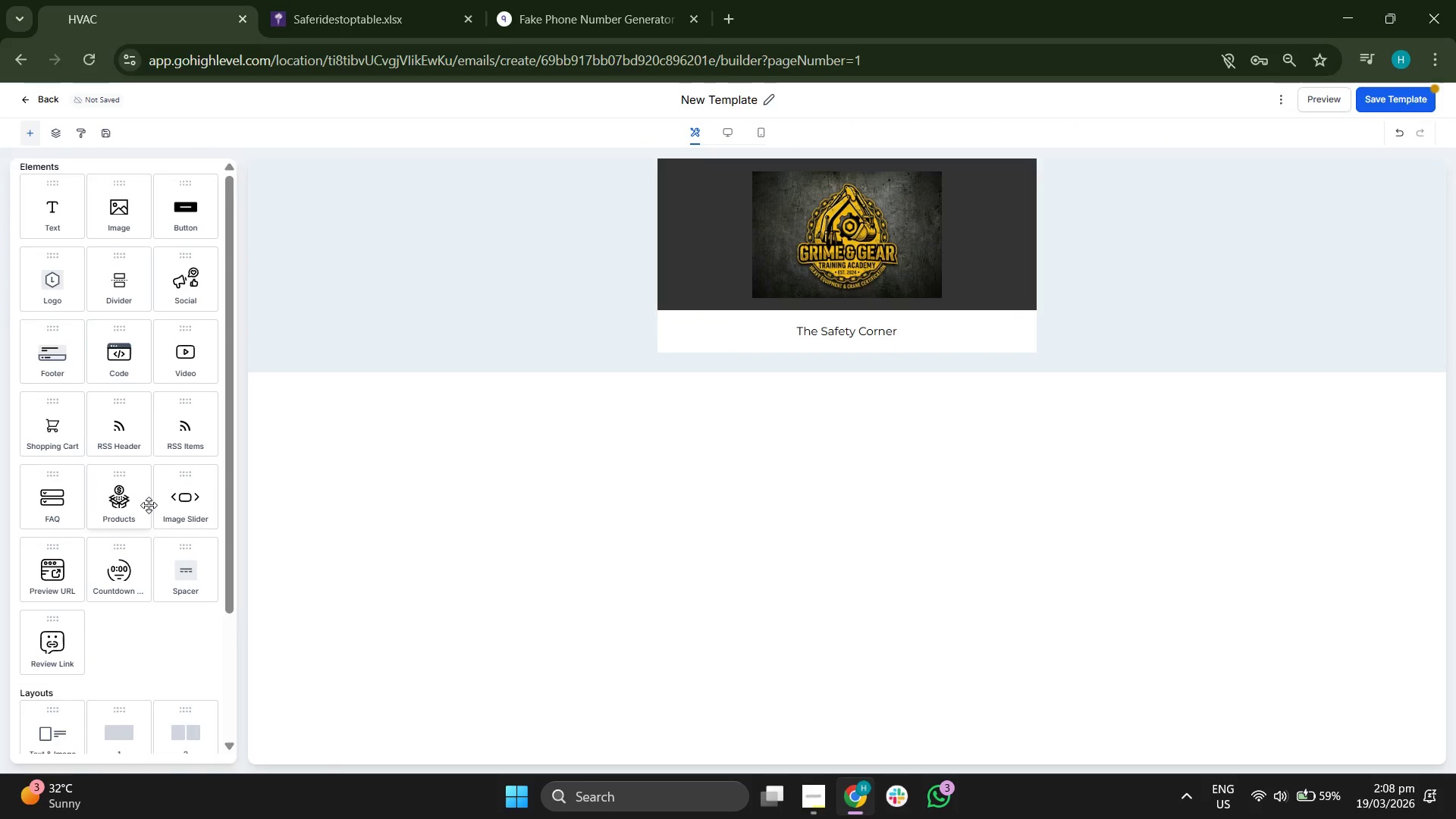 
scroll: coordinate [162, 532], scroll_direction: up, amount: 1.0
 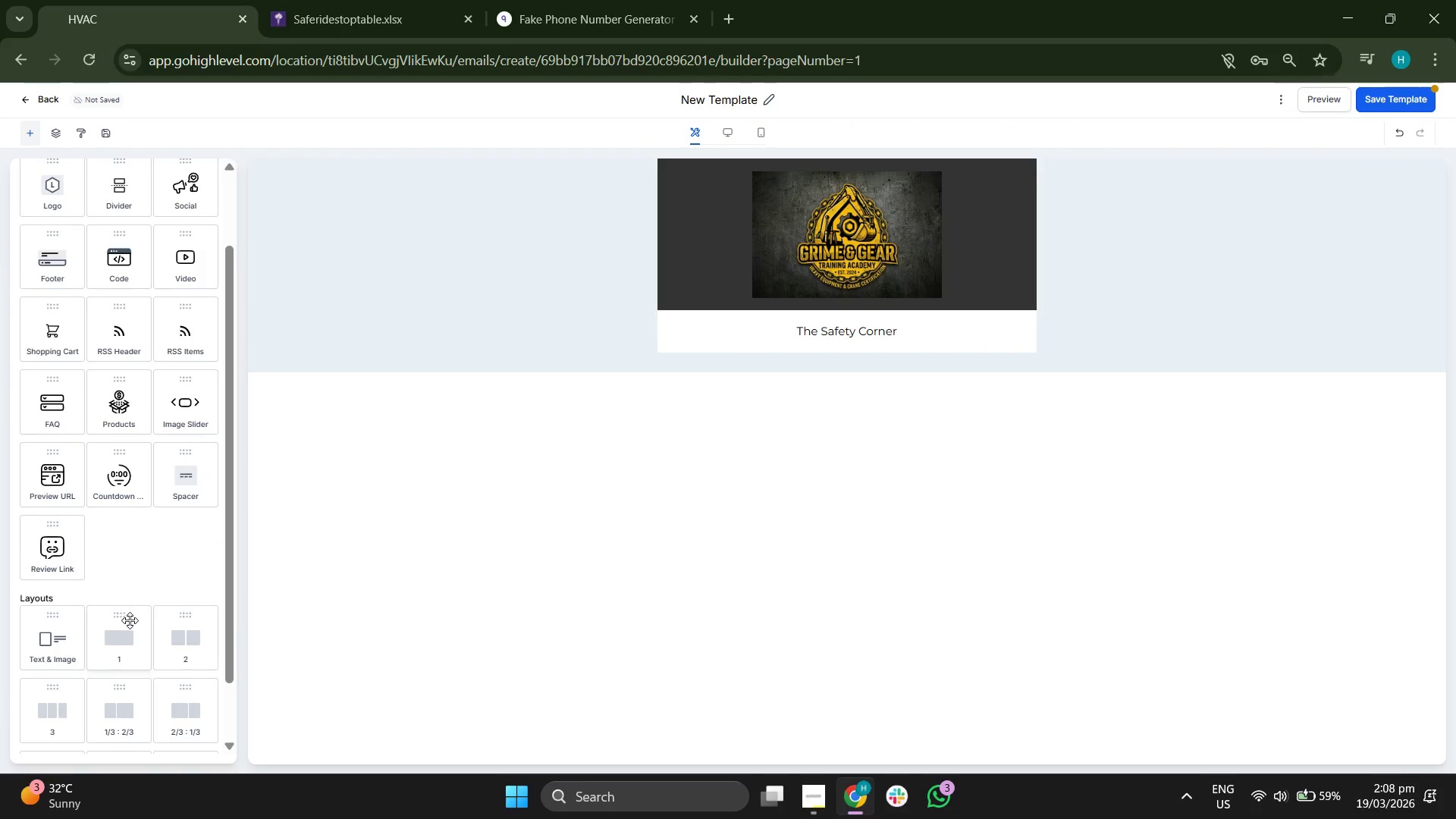 
left_click_drag(start_coordinate=[128, 623], to_coordinate=[880, 343])
 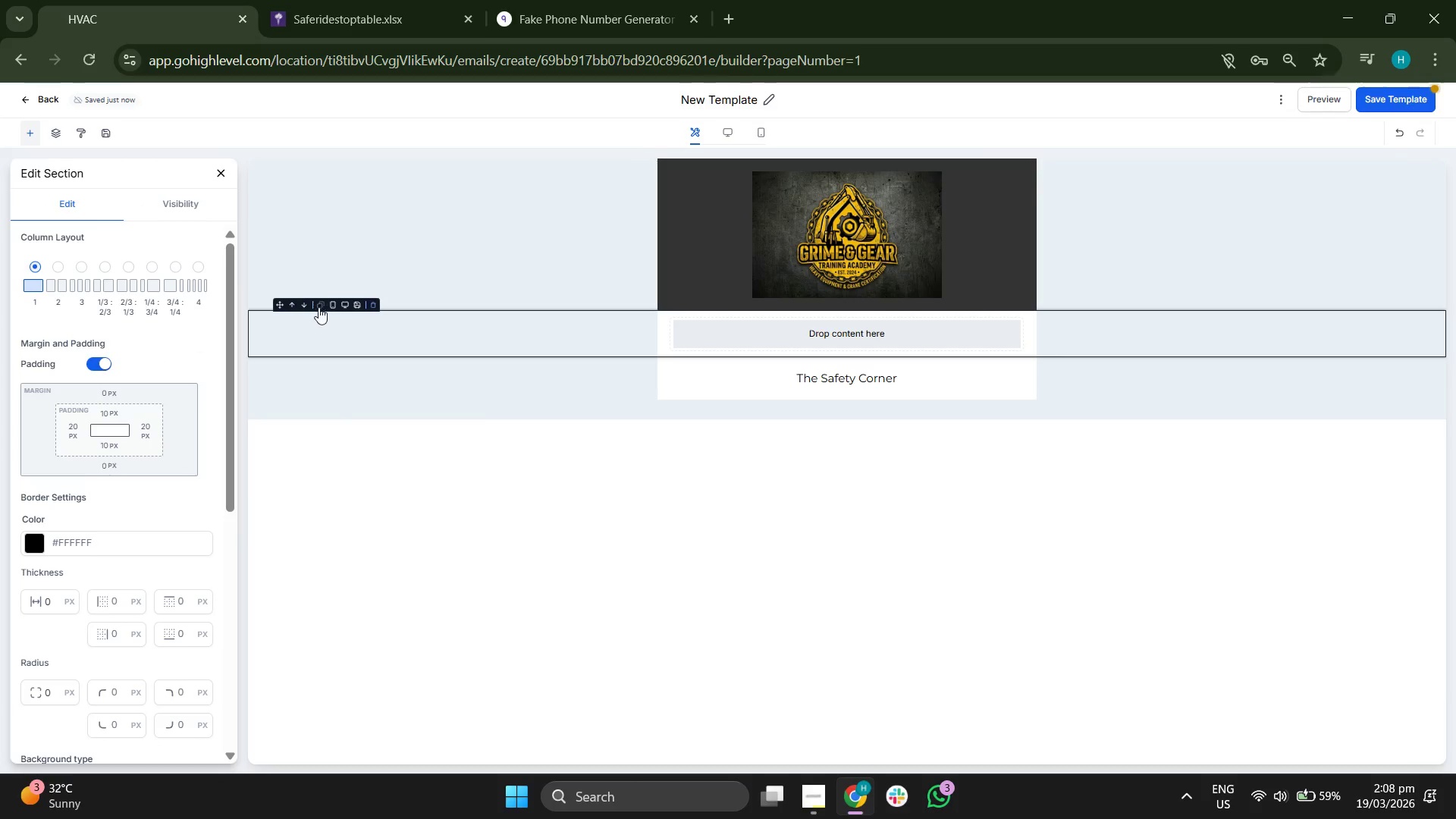 
left_click([305, 303])
 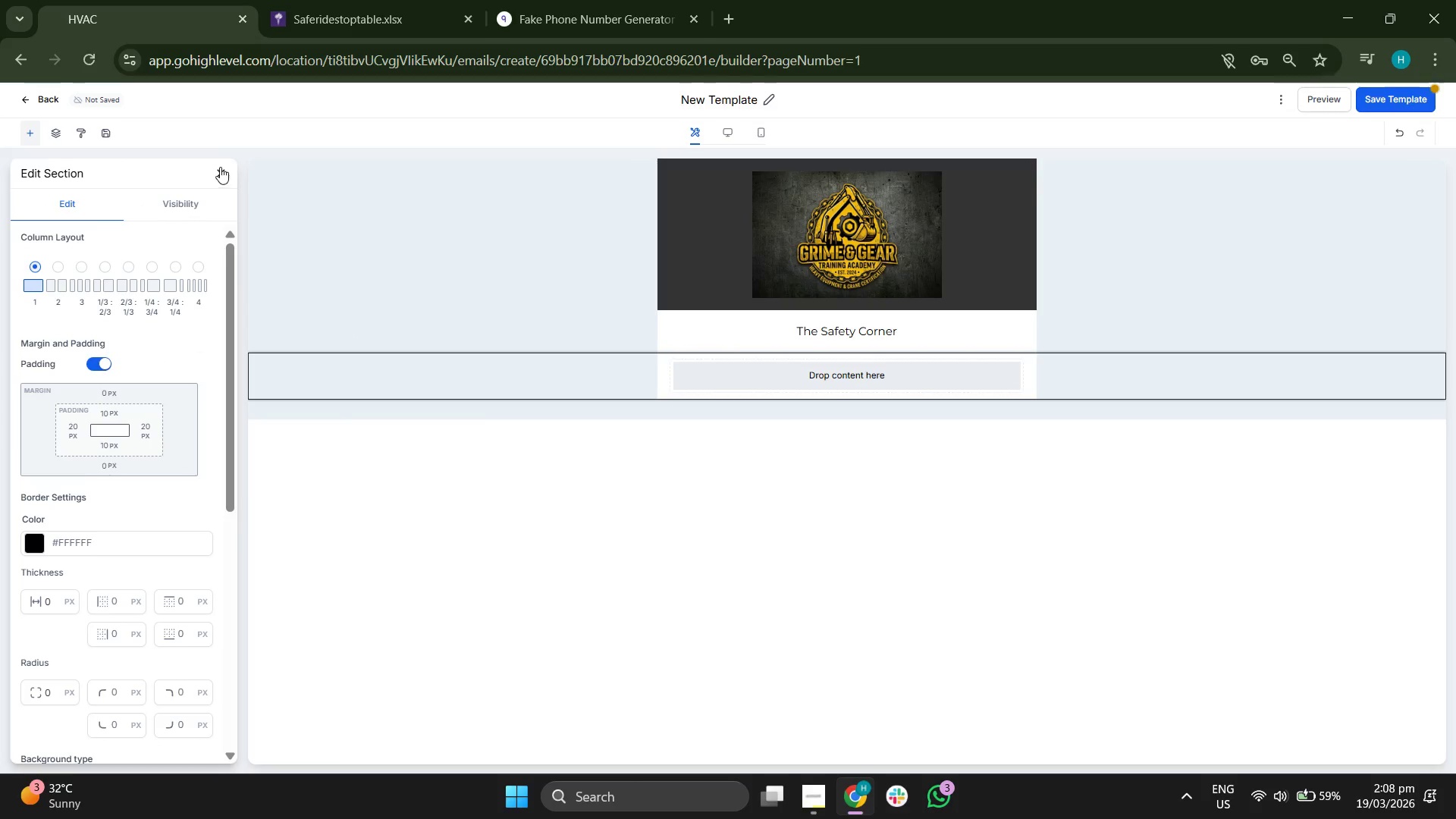 
left_click([215, 172])
 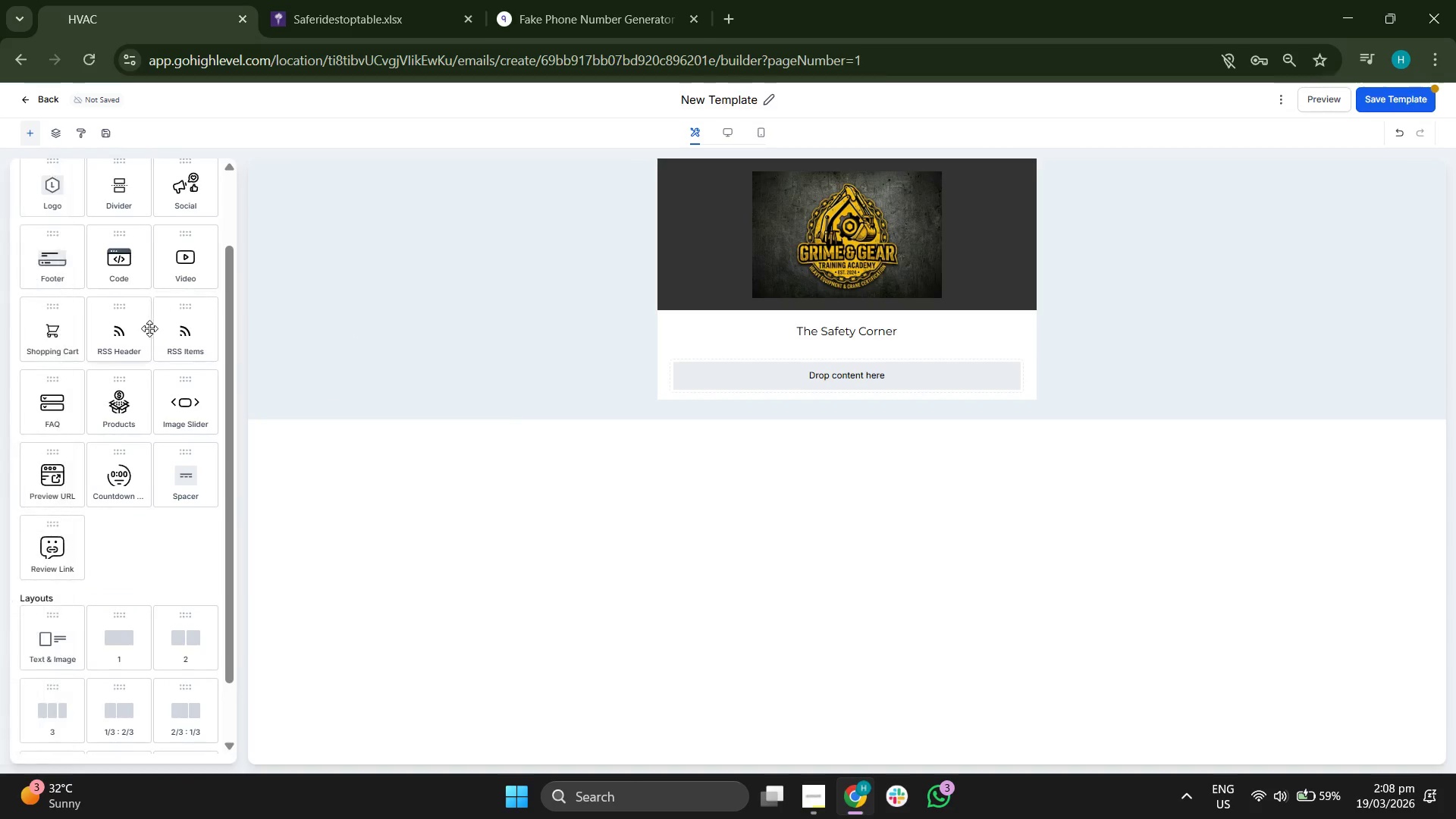 
scroll: coordinate [82, 278], scroll_direction: up, amount: 2.0
 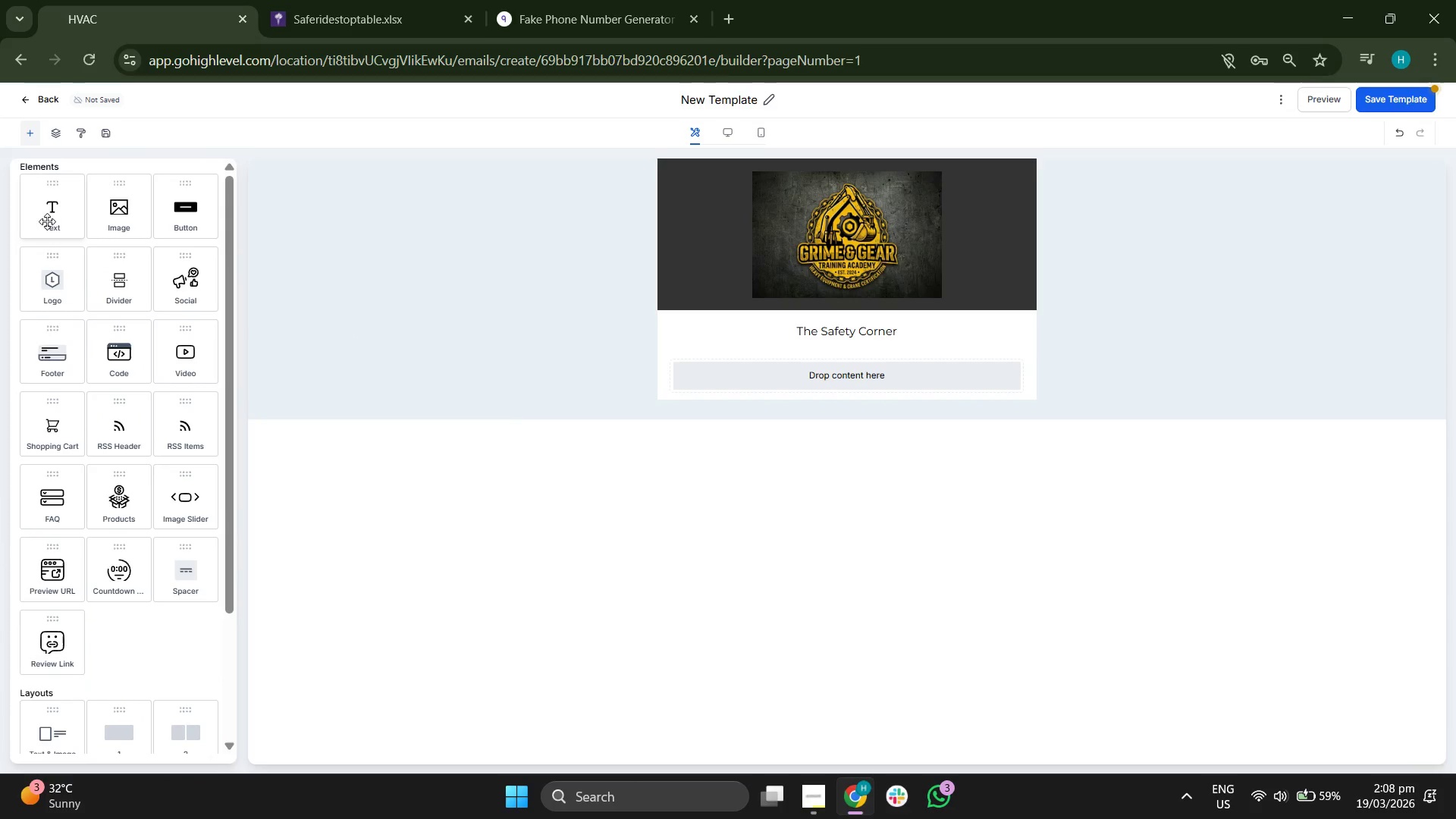 
left_click_drag(start_coordinate=[47, 221], to_coordinate=[838, 391])
 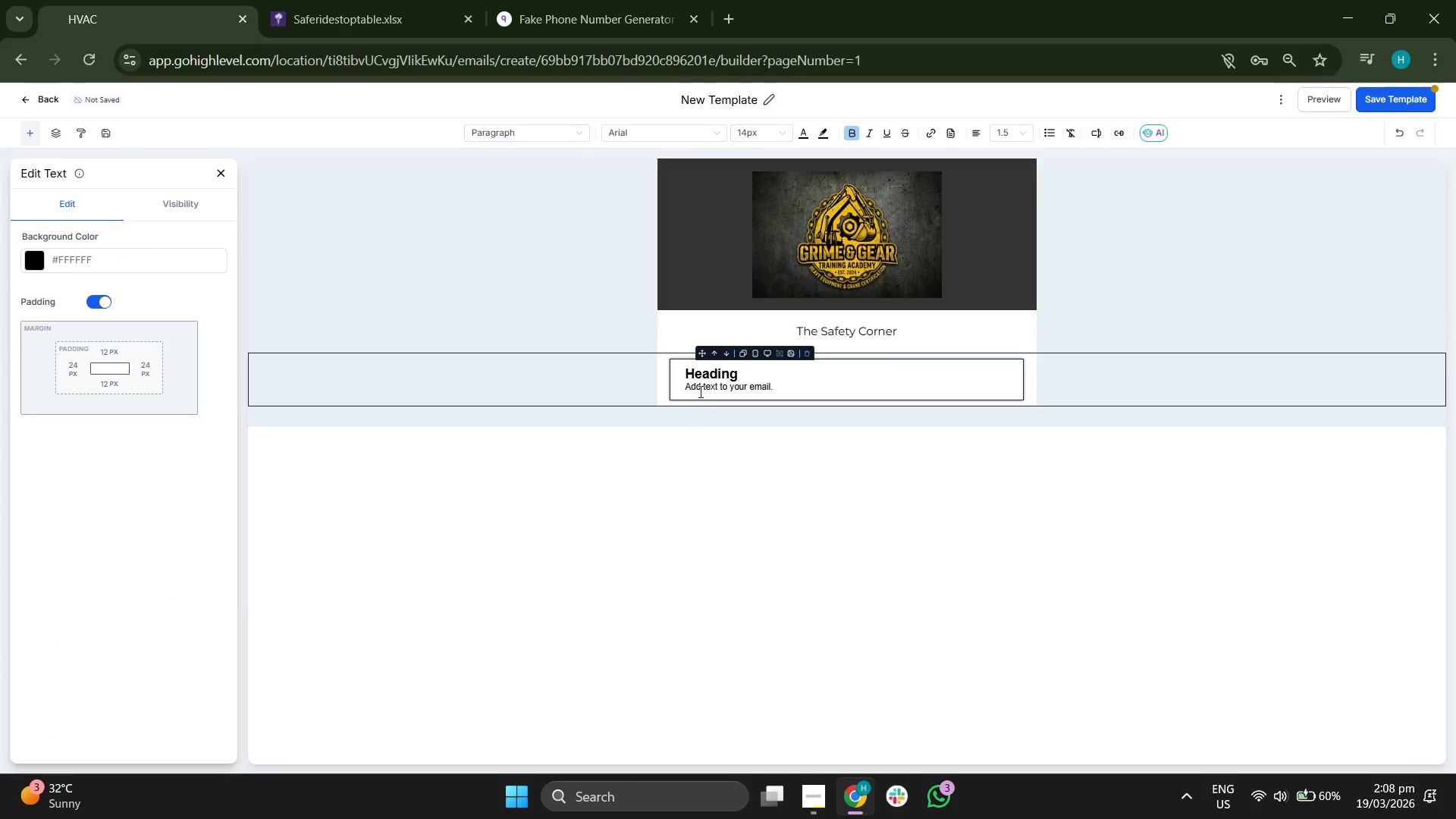 
double_click([722, 390])
 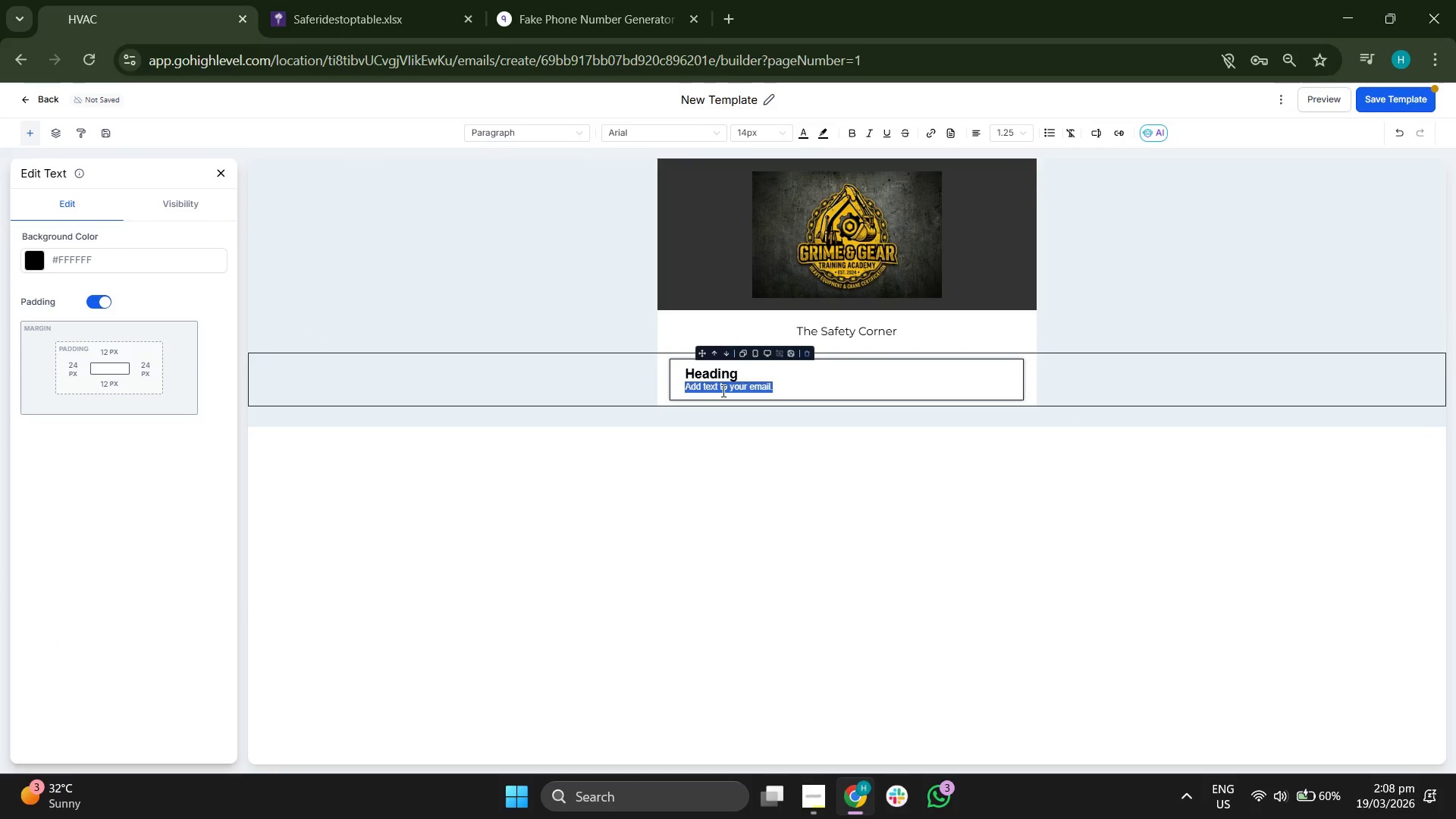 
key(Backspace)
 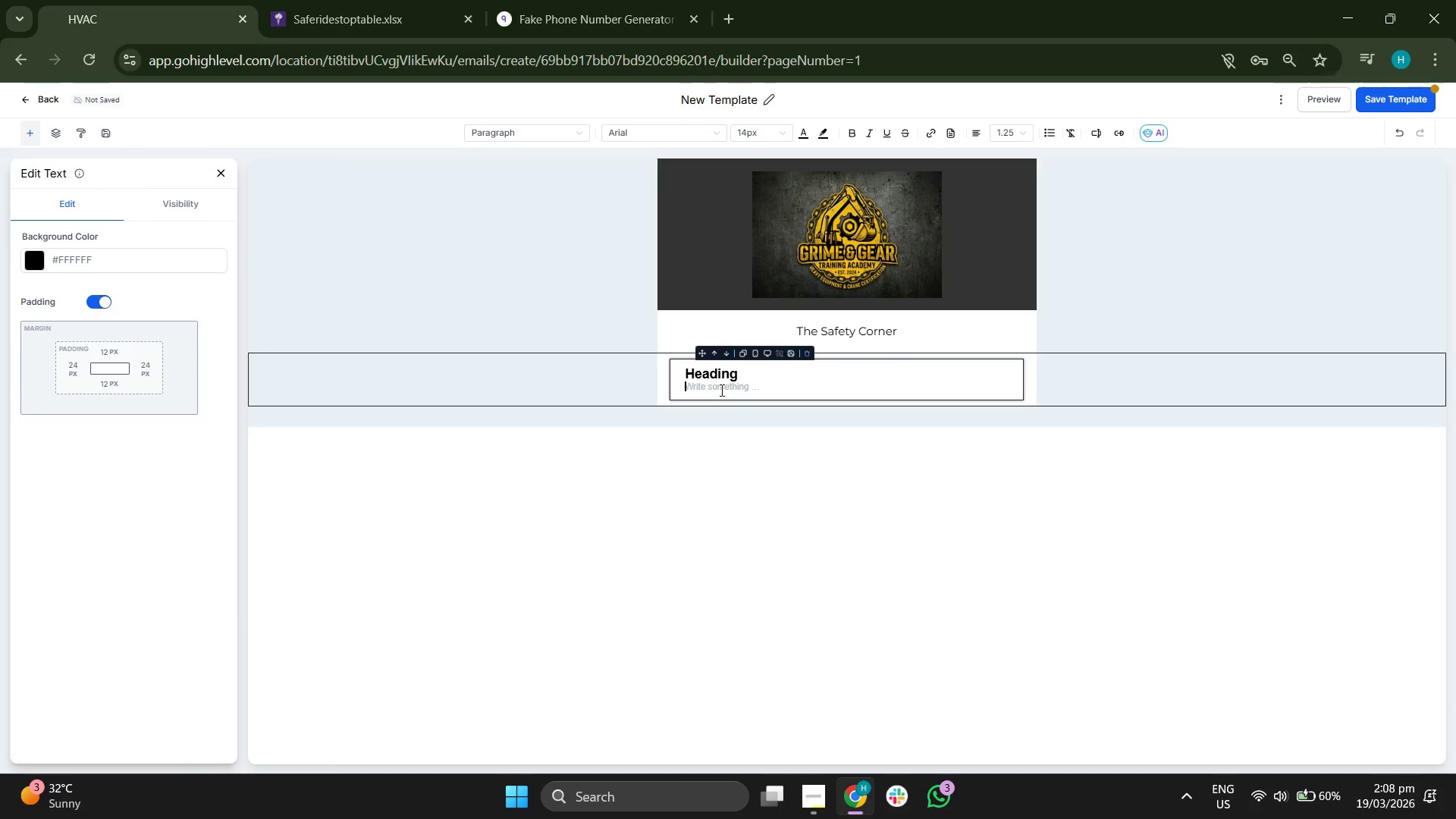 
key(Backspace)
 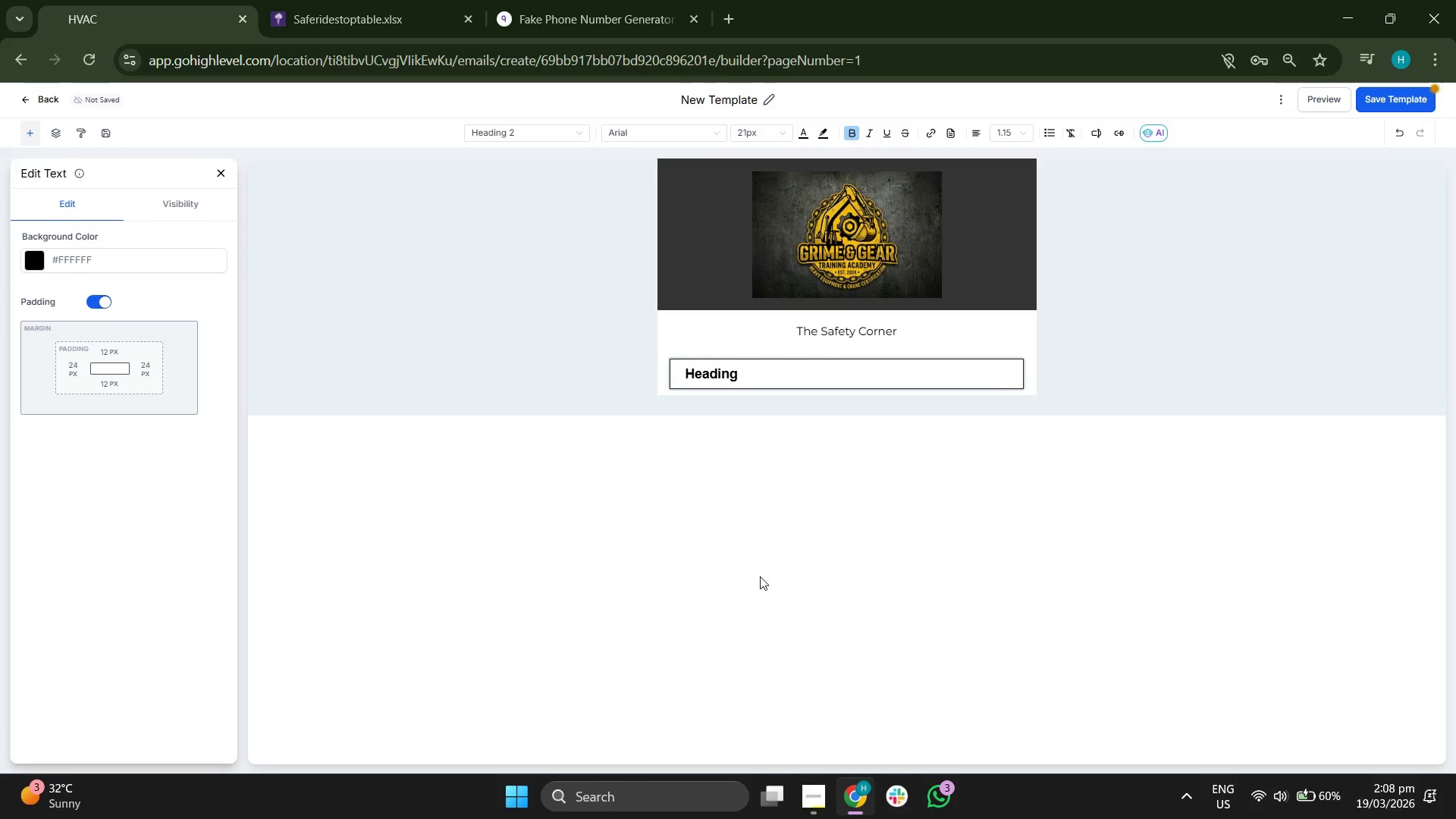 
key(Equal)
 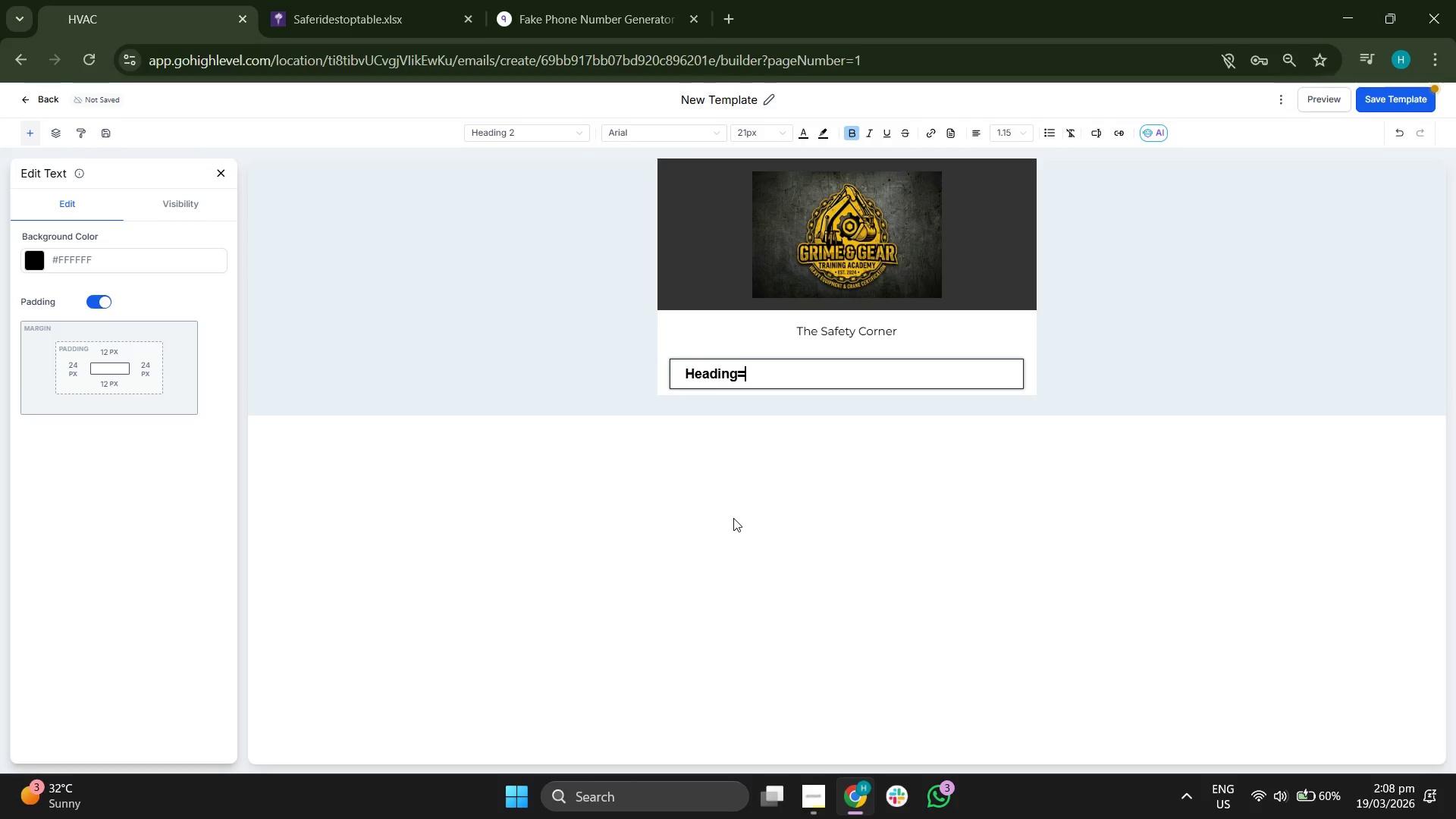 
key(Backspace)
 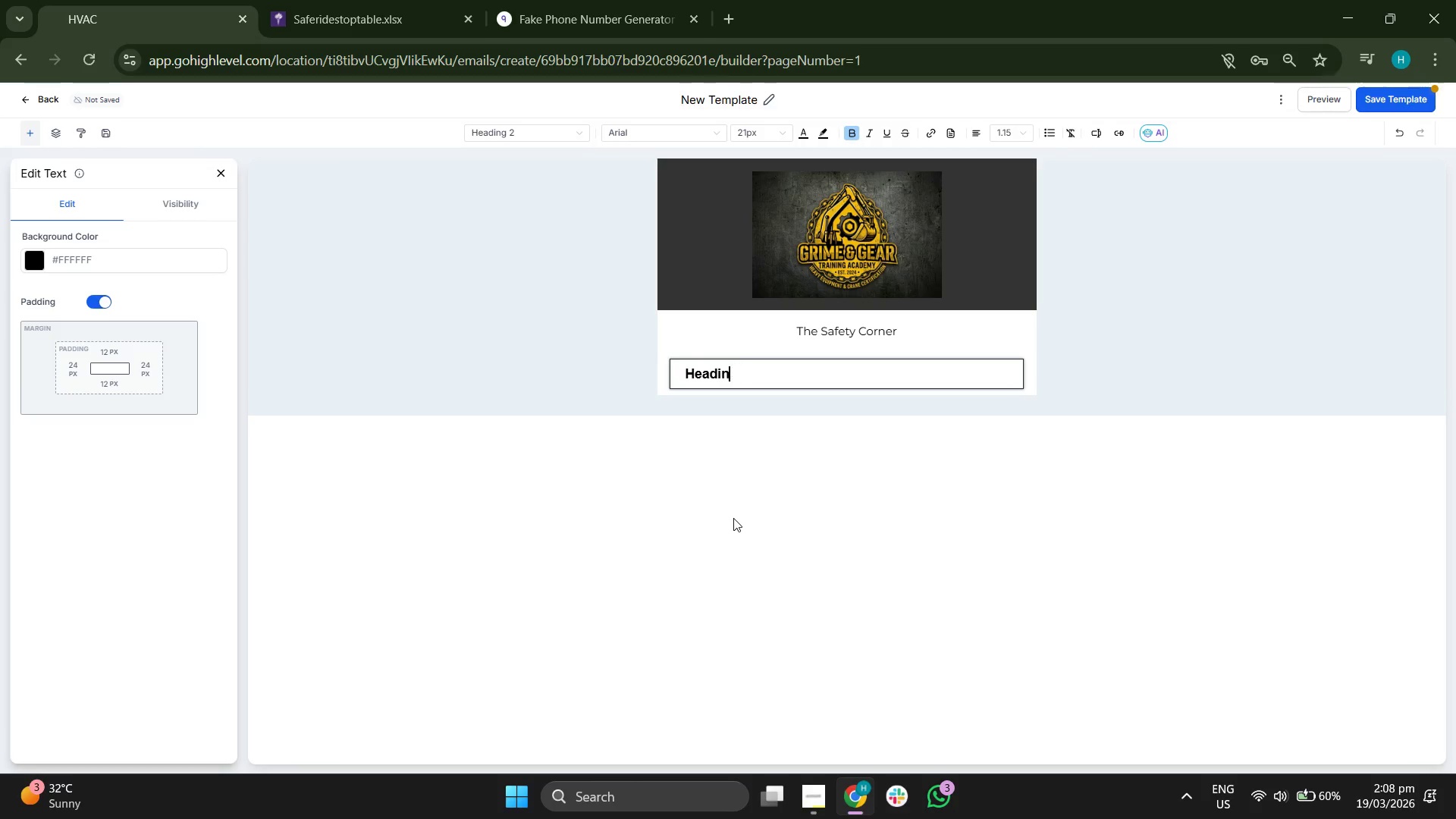 
key(Backspace)
 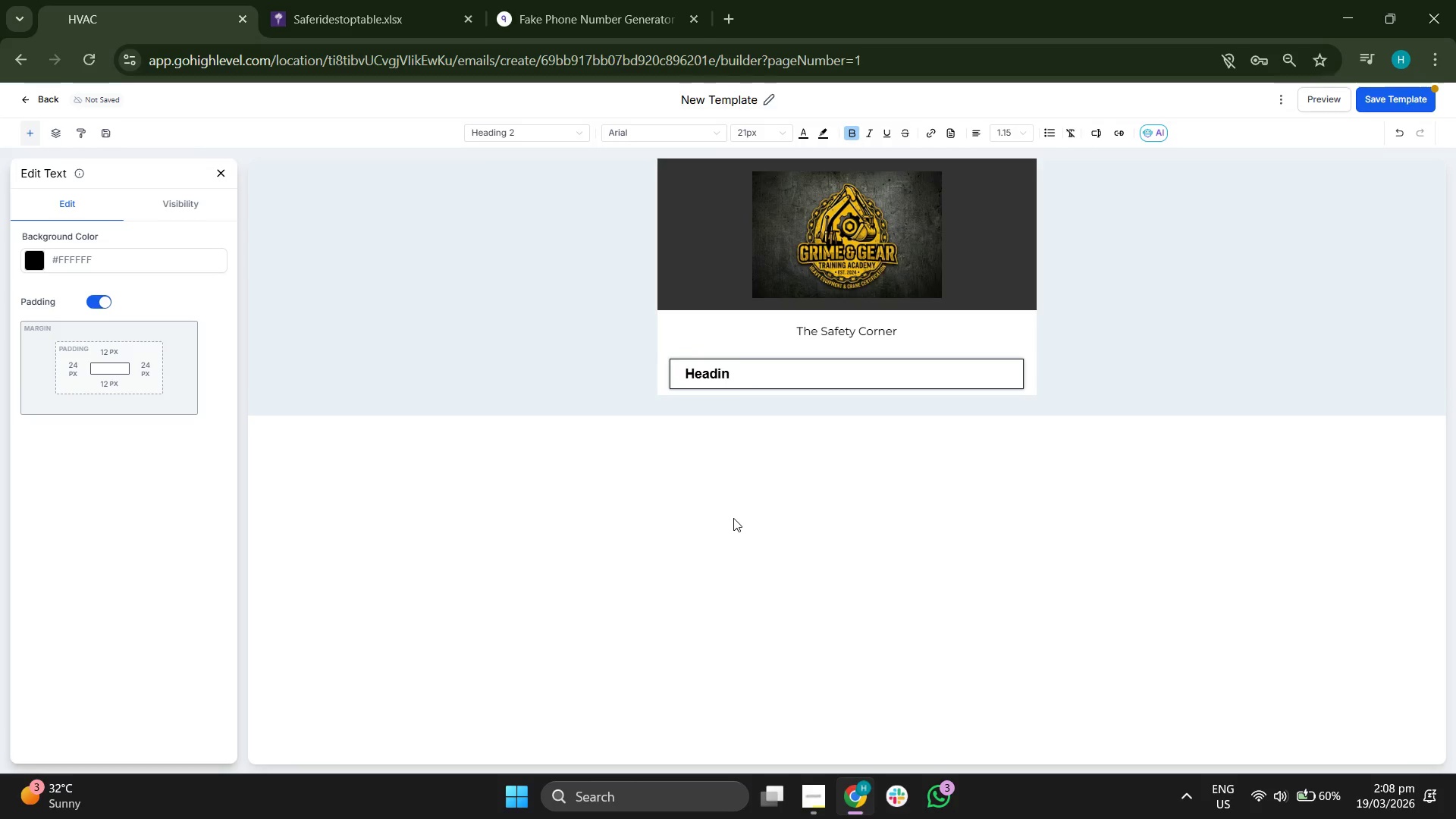 
key(Backspace)
 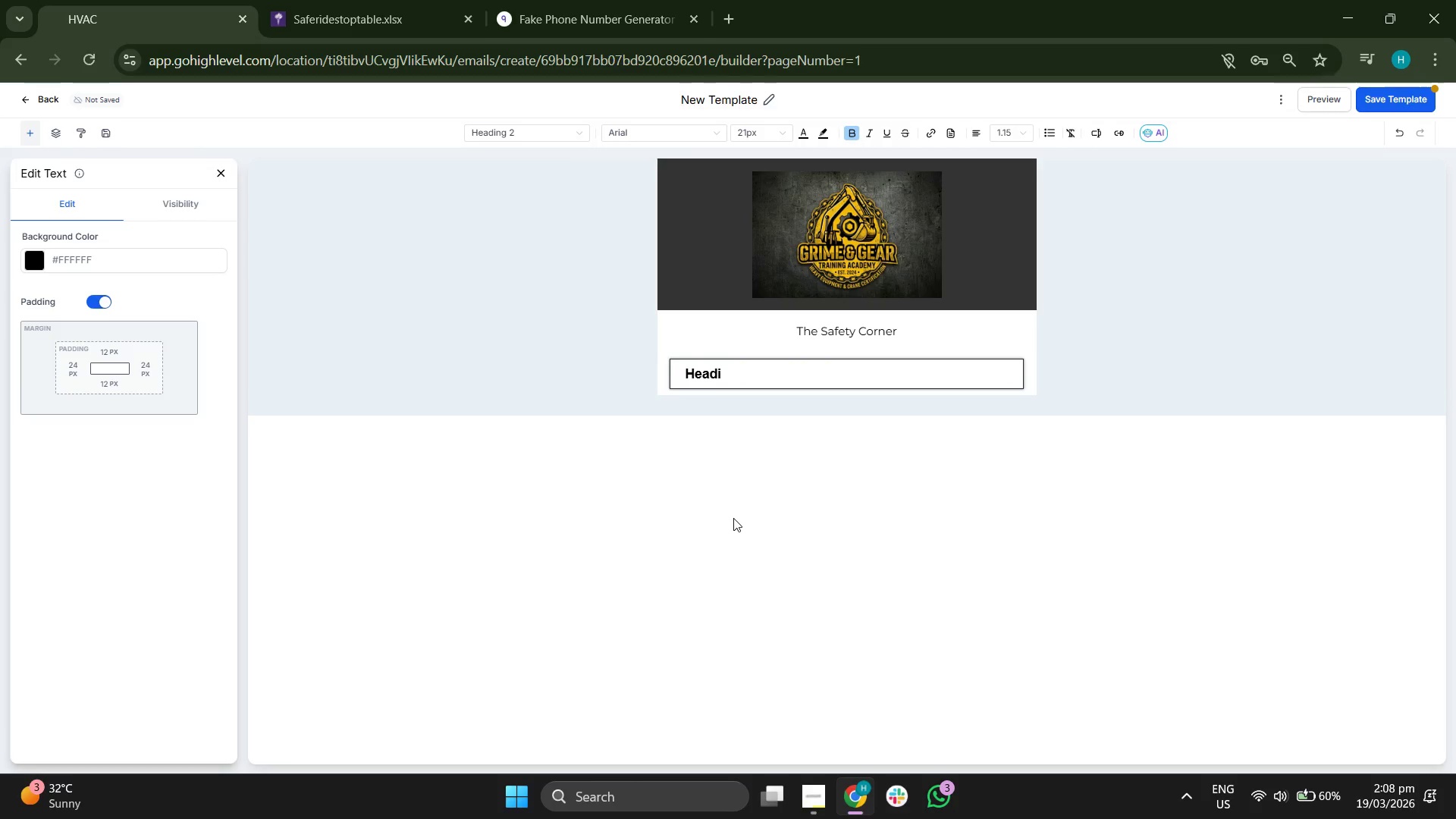 
key(Backspace)
 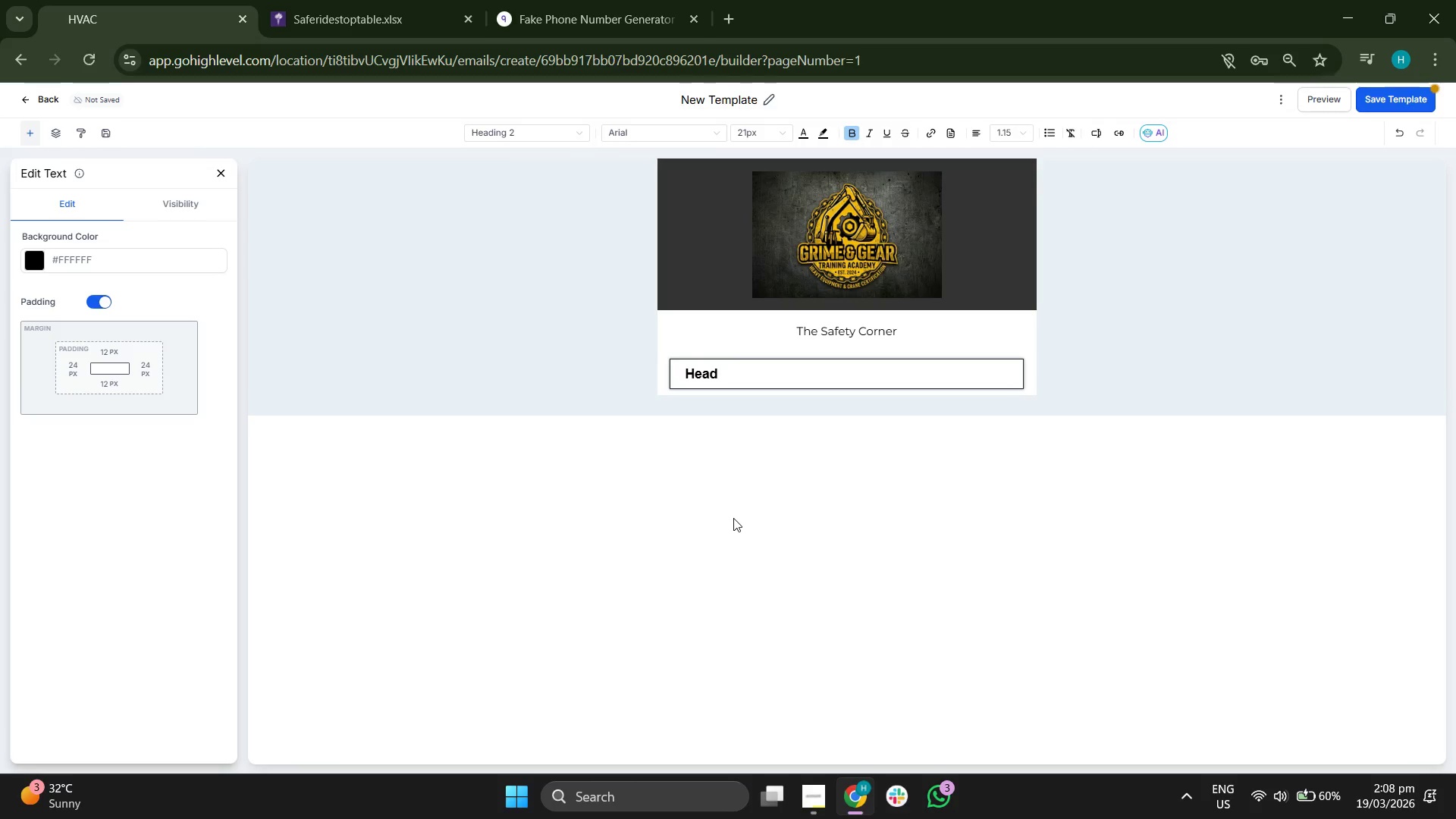 
key(Backspace)
 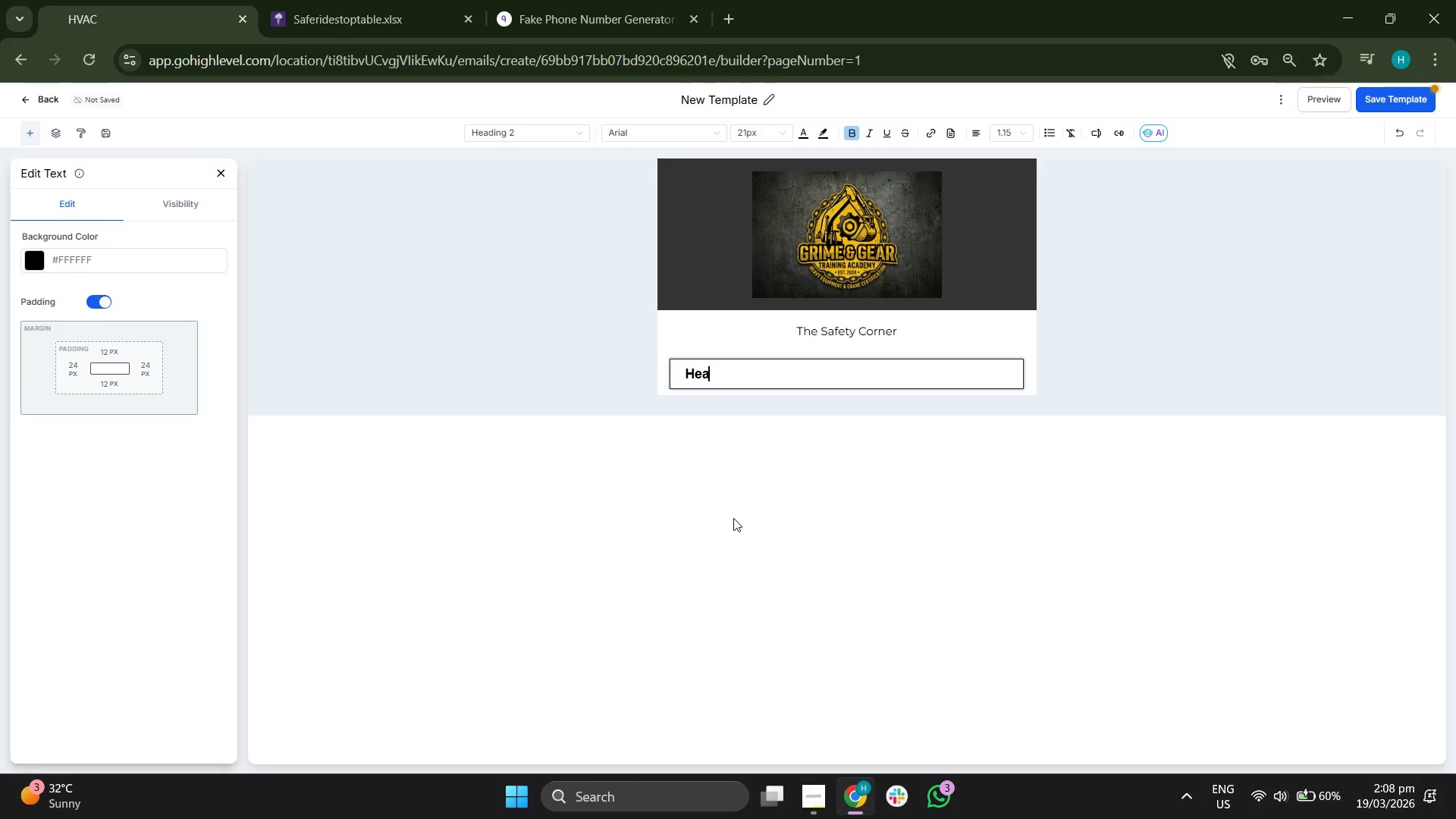 
key(Backspace)
 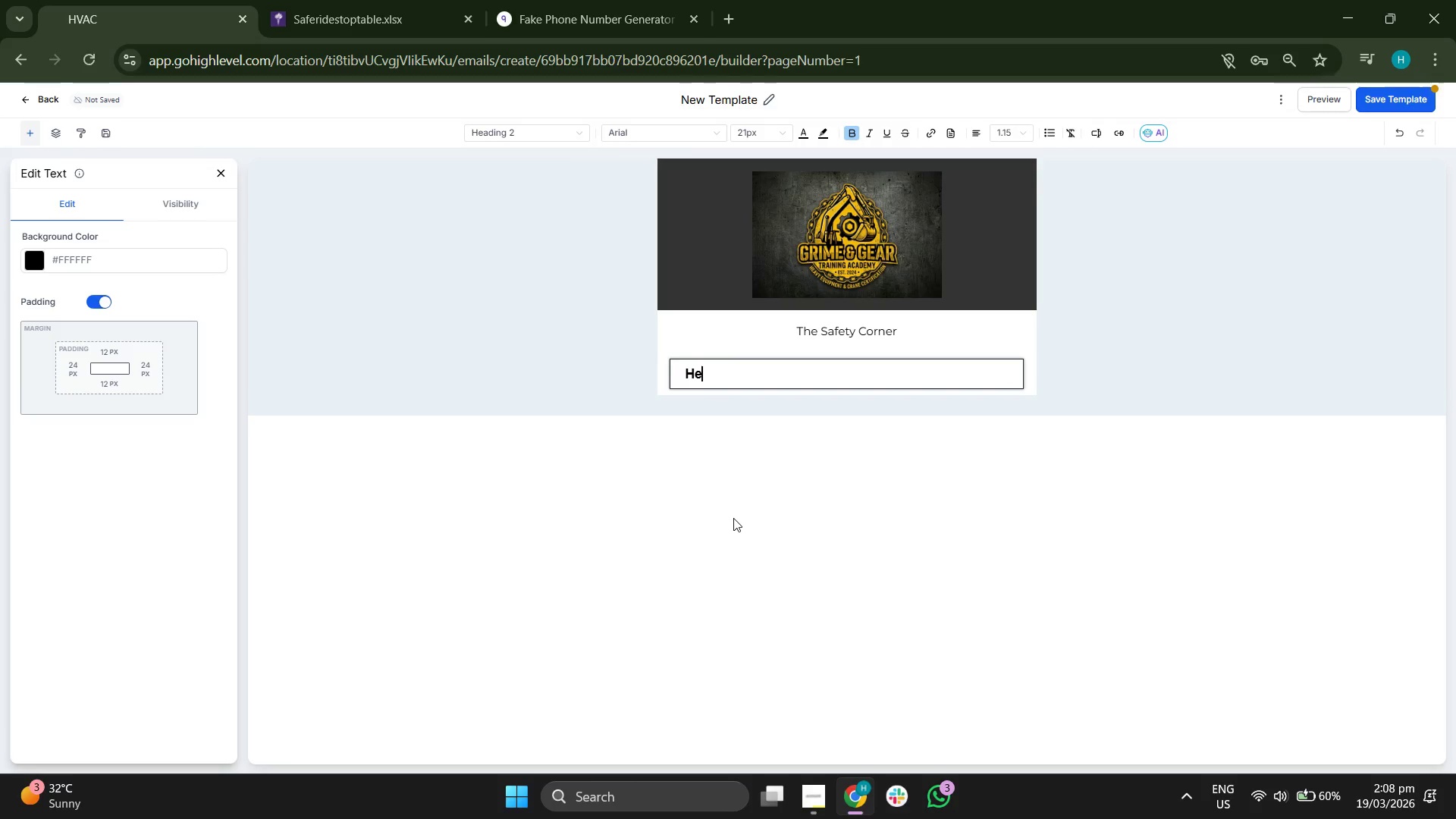 
key(Backspace)
 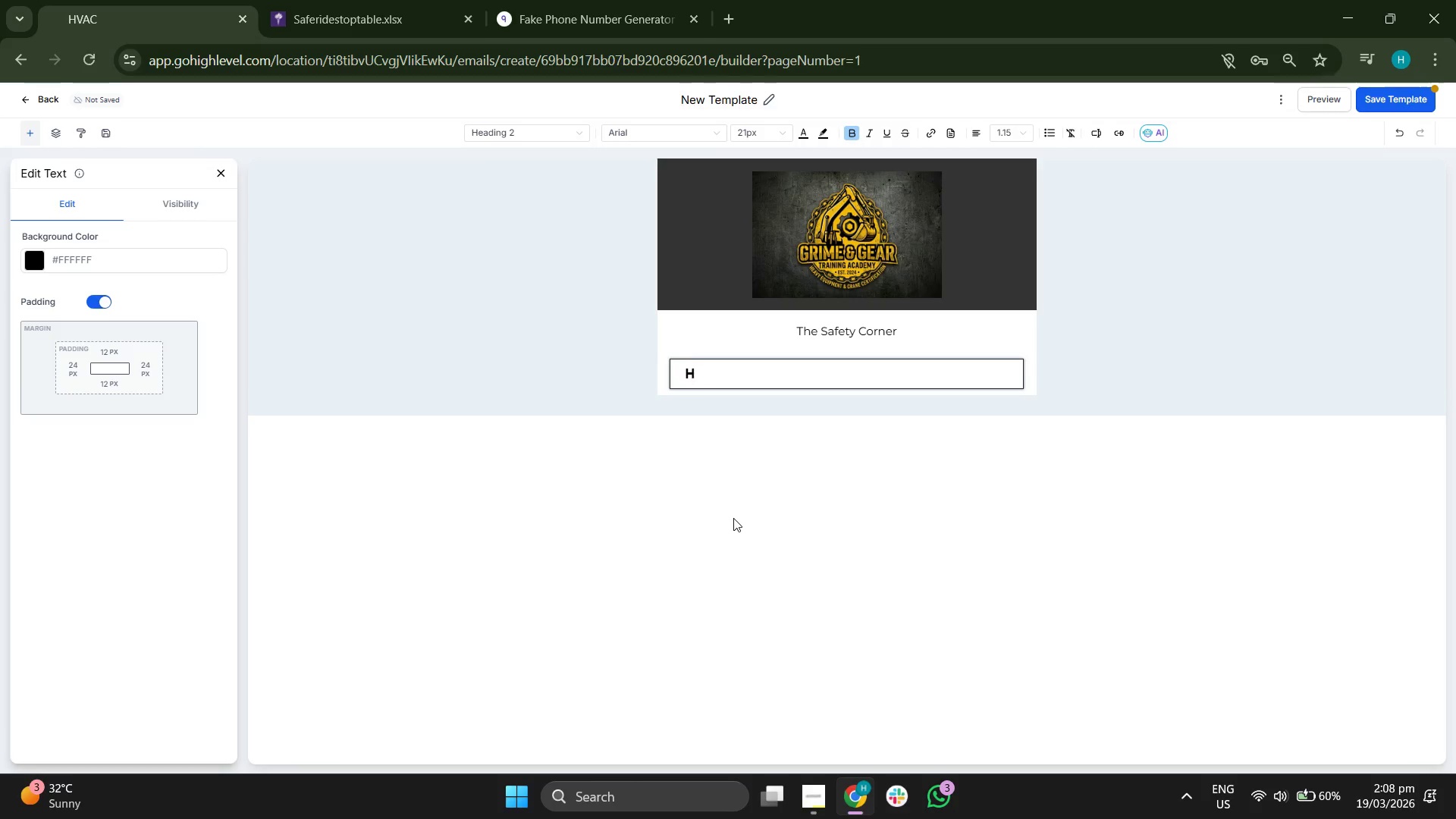 
key(Backspace)
 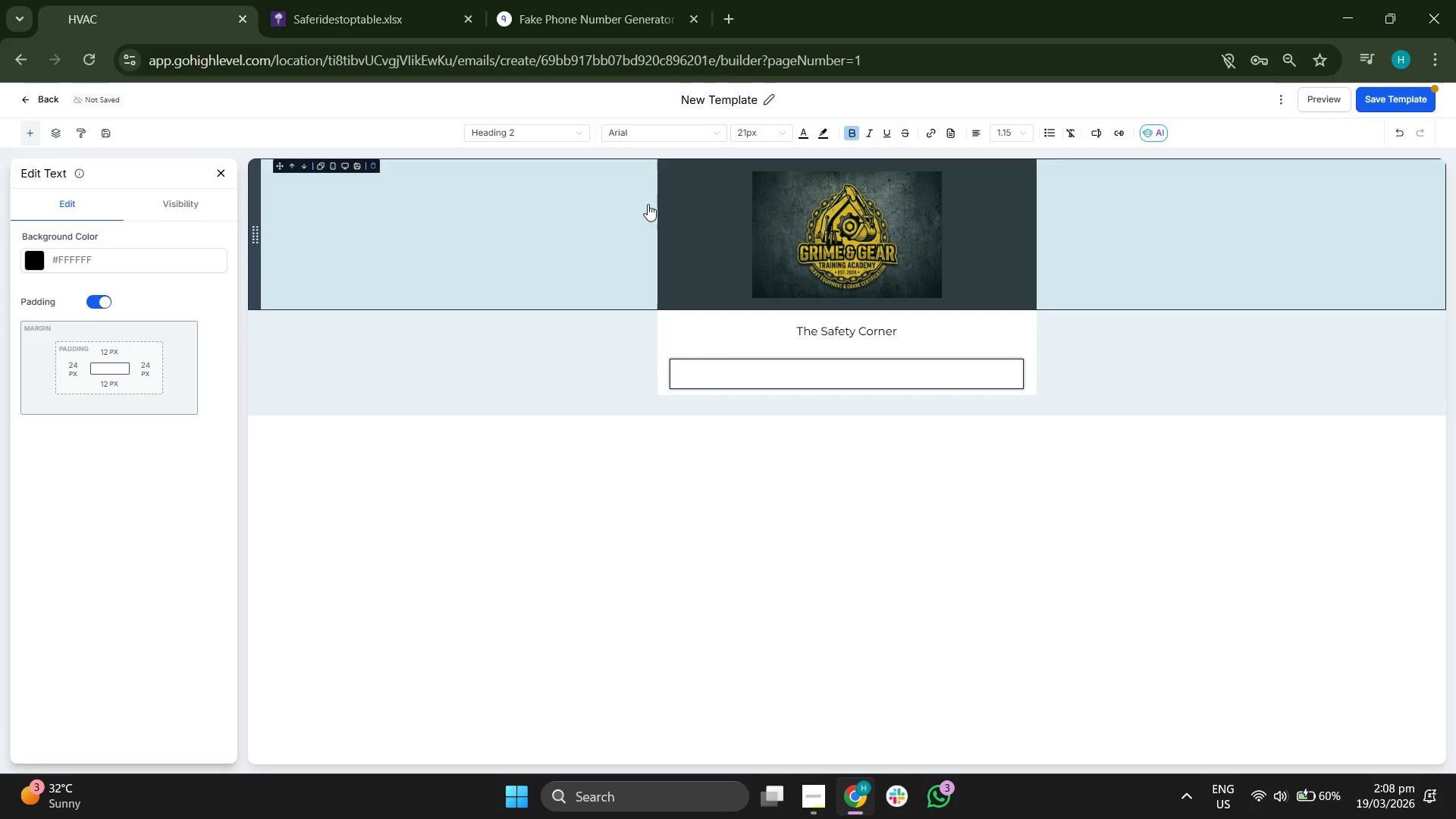 
left_click([551, 131])
 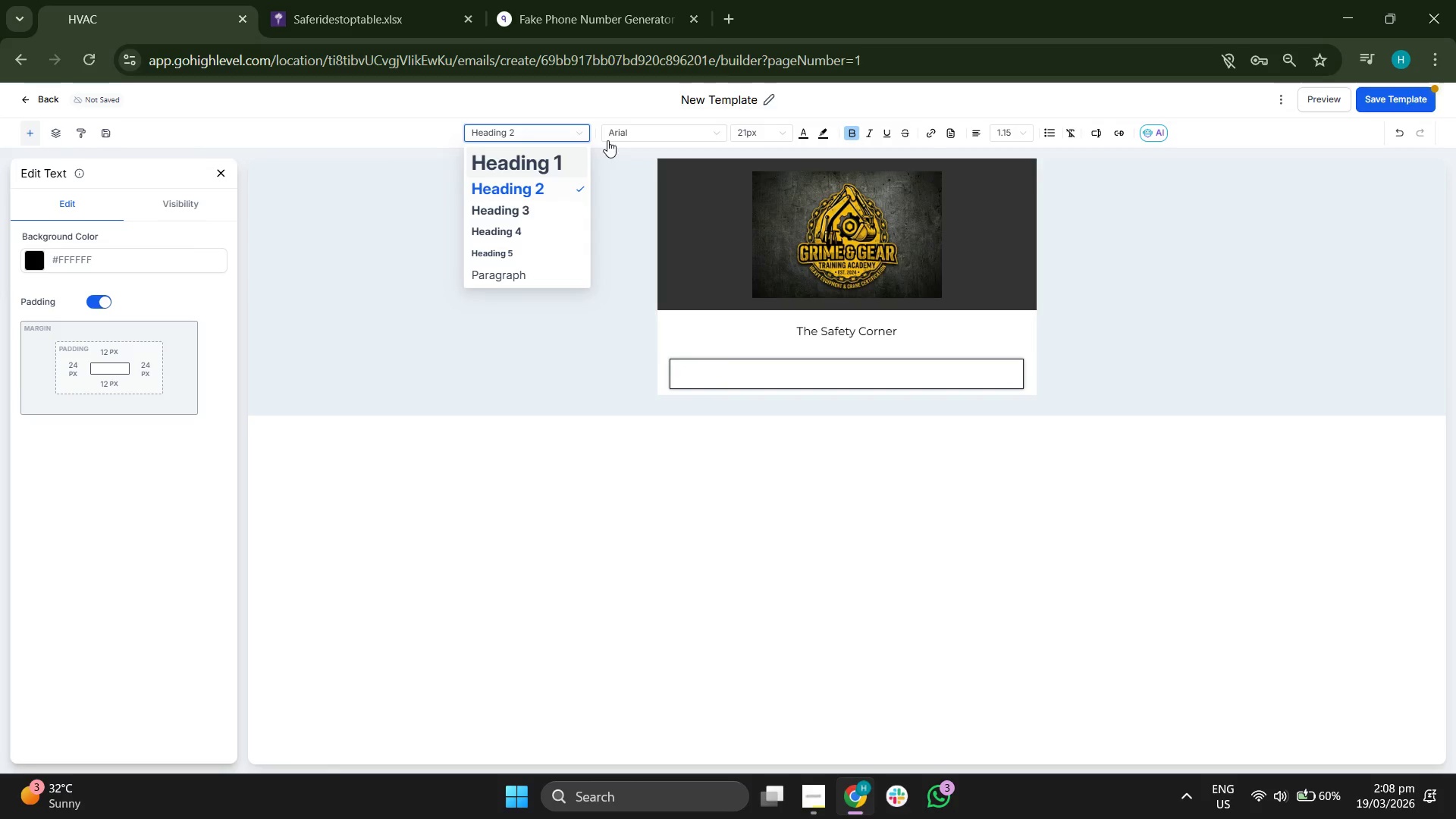 
left_click([625, 135])
 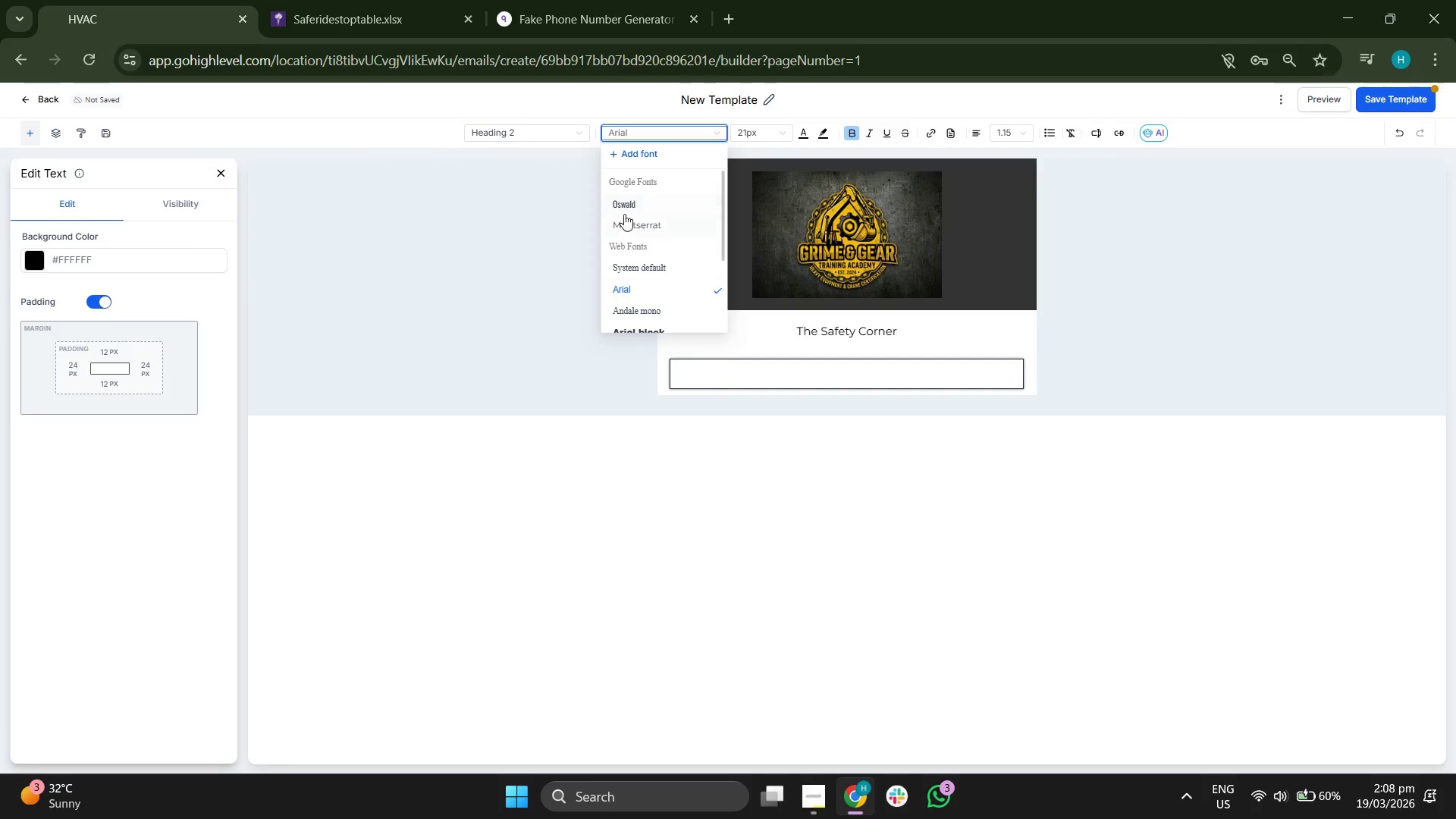 
left_click([626, 206])
 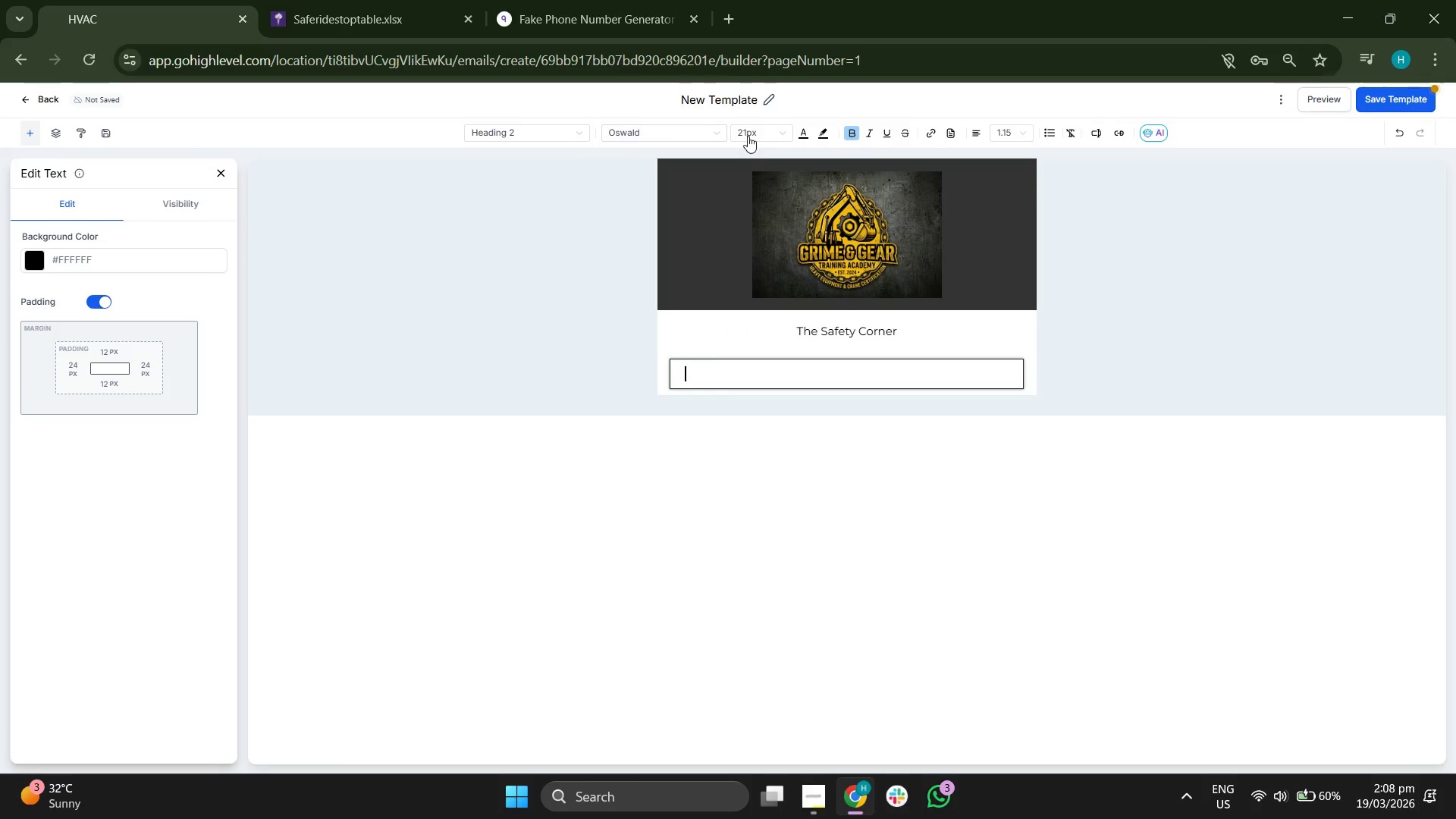 
left_click([748, 135])
 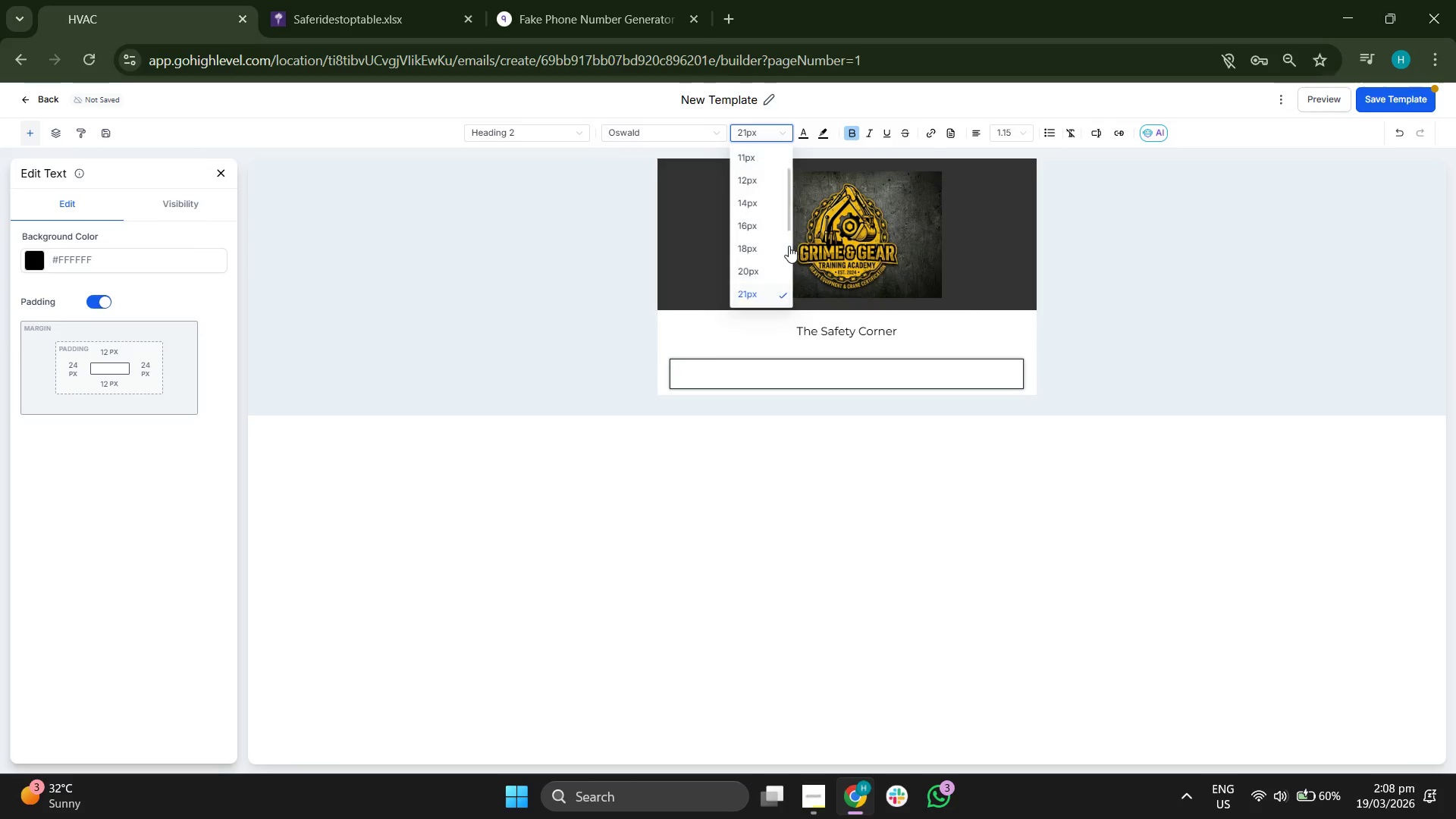 
scroll: coordinate [789, 245], scroll_direction: down, amount: 1.0
 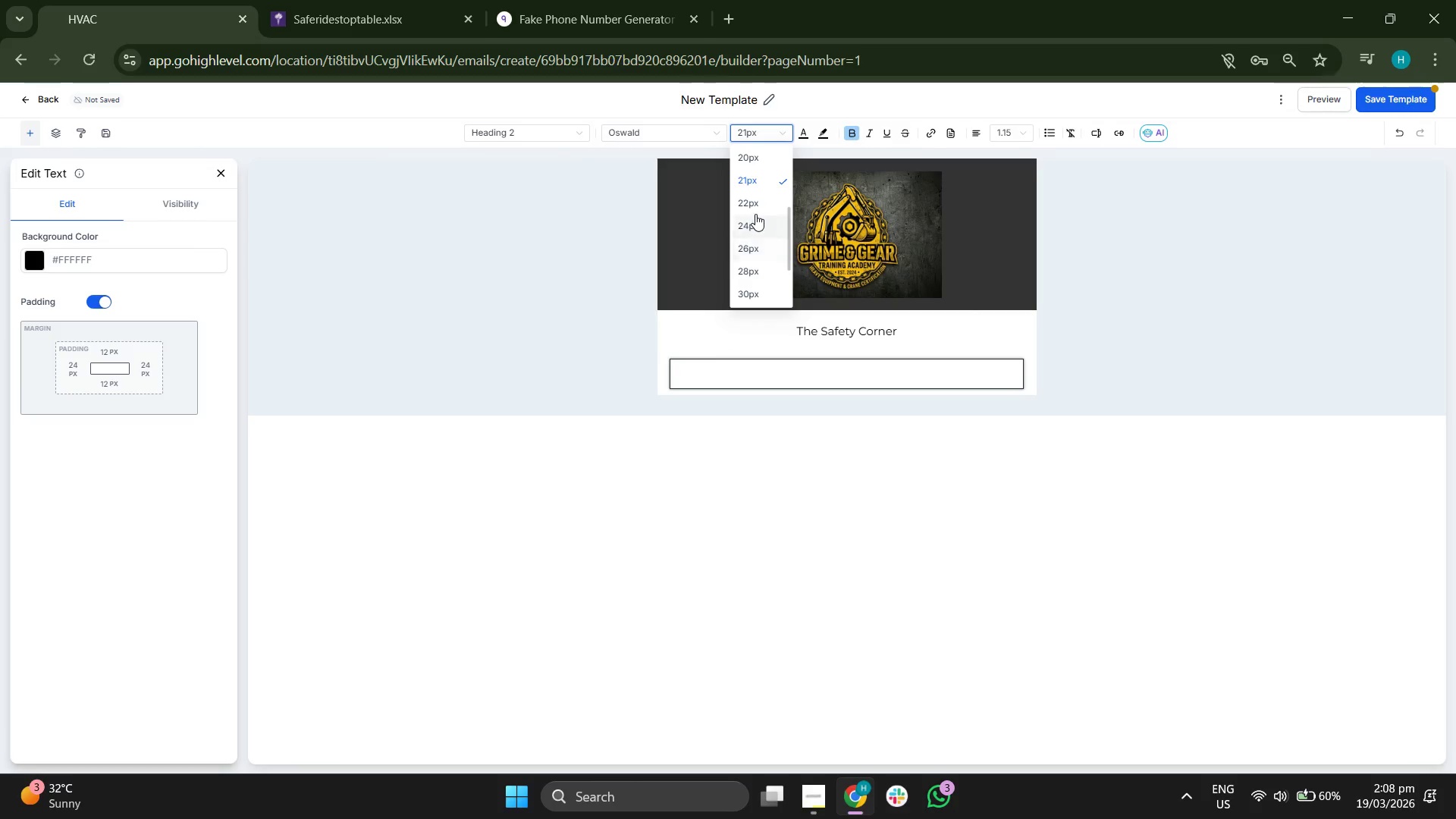 
left_click([754, 204])
 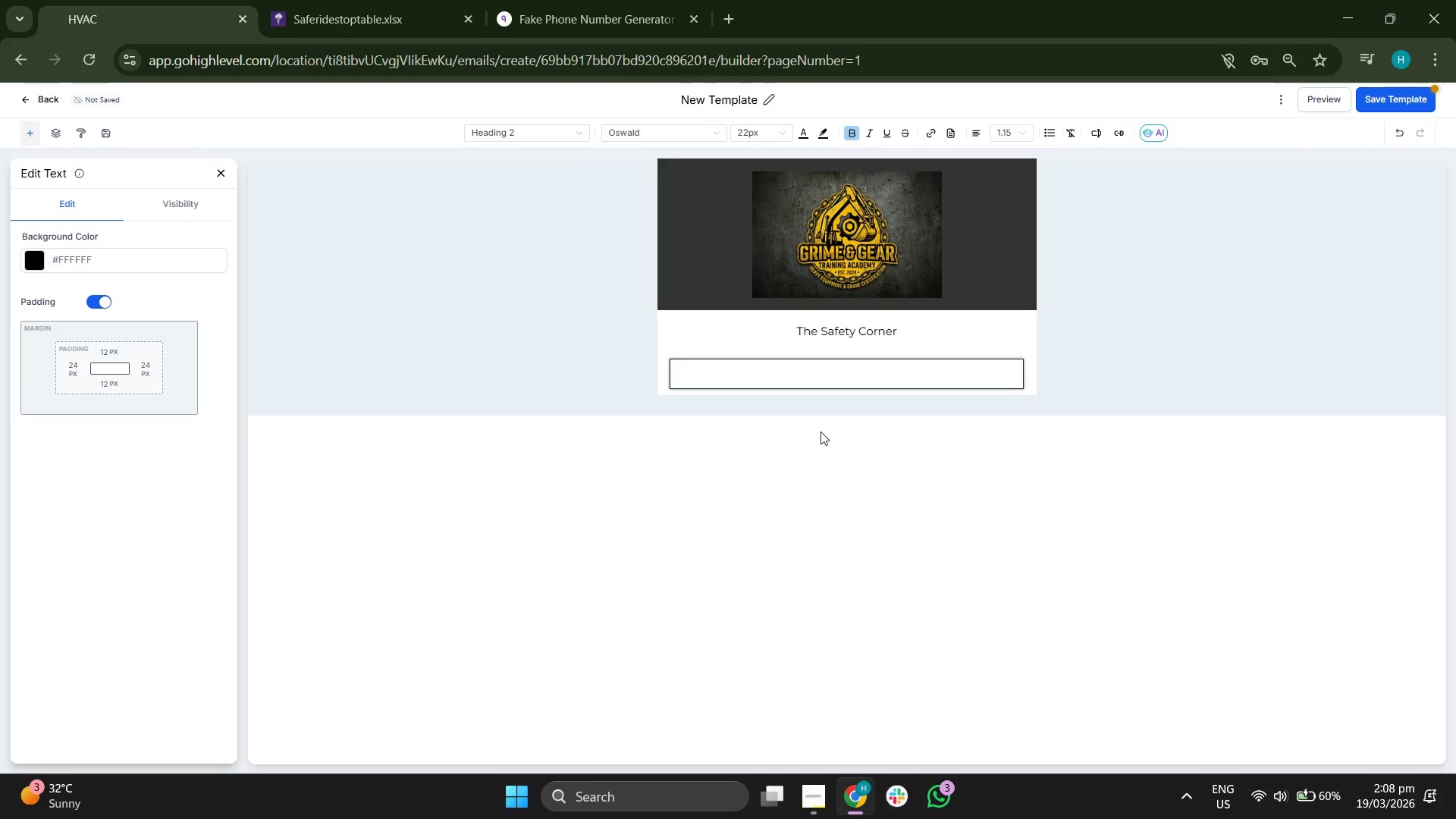 
type([OSHA COMPLIAN)
key(Backspace)
type(NE)
key(Backspace)
type(CE: WEEKLY SAT)
key(Backspace)
type(FETY TO)
key(Backspace)
type(IP])
 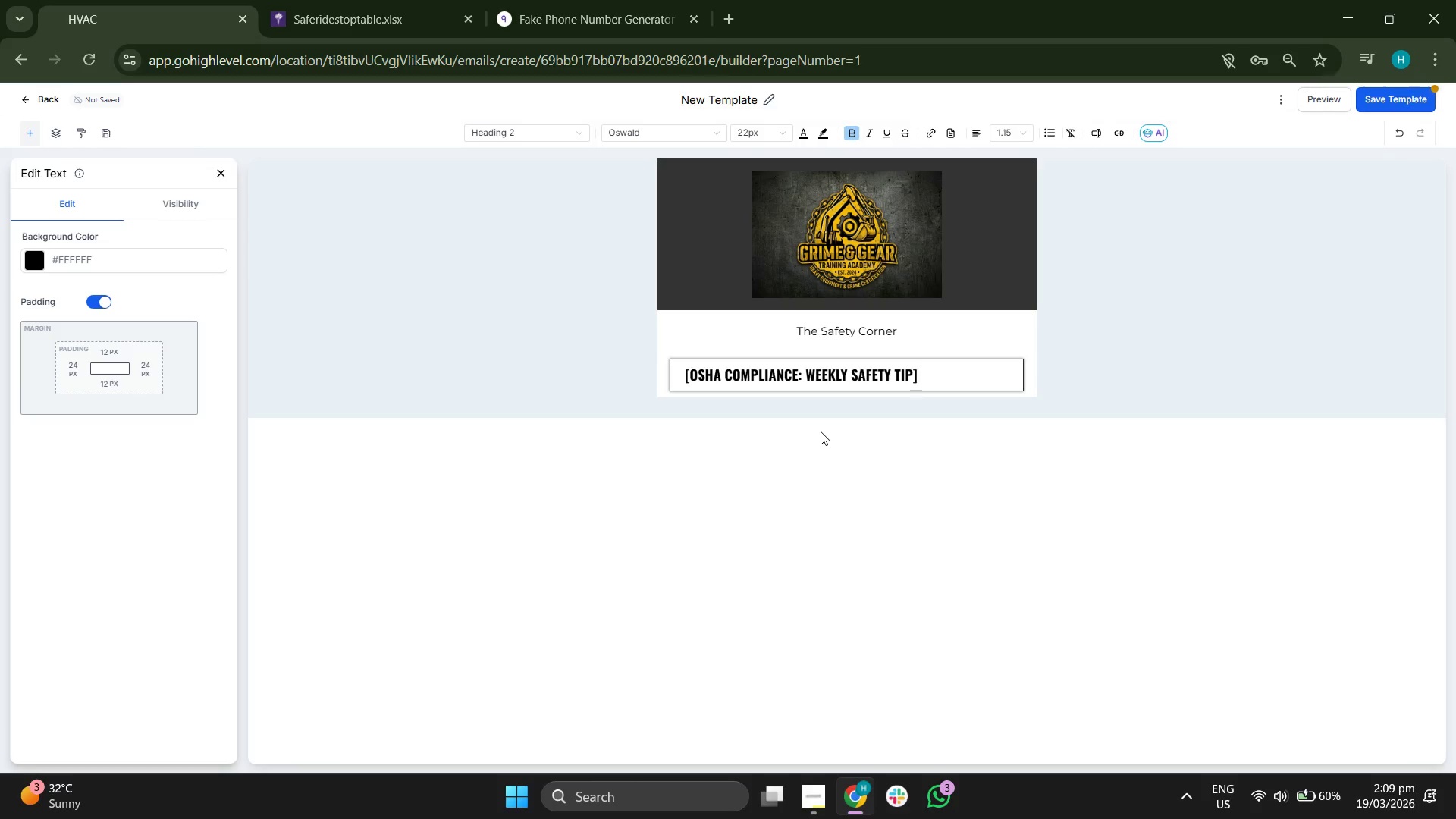 
double_click([836, 373])
 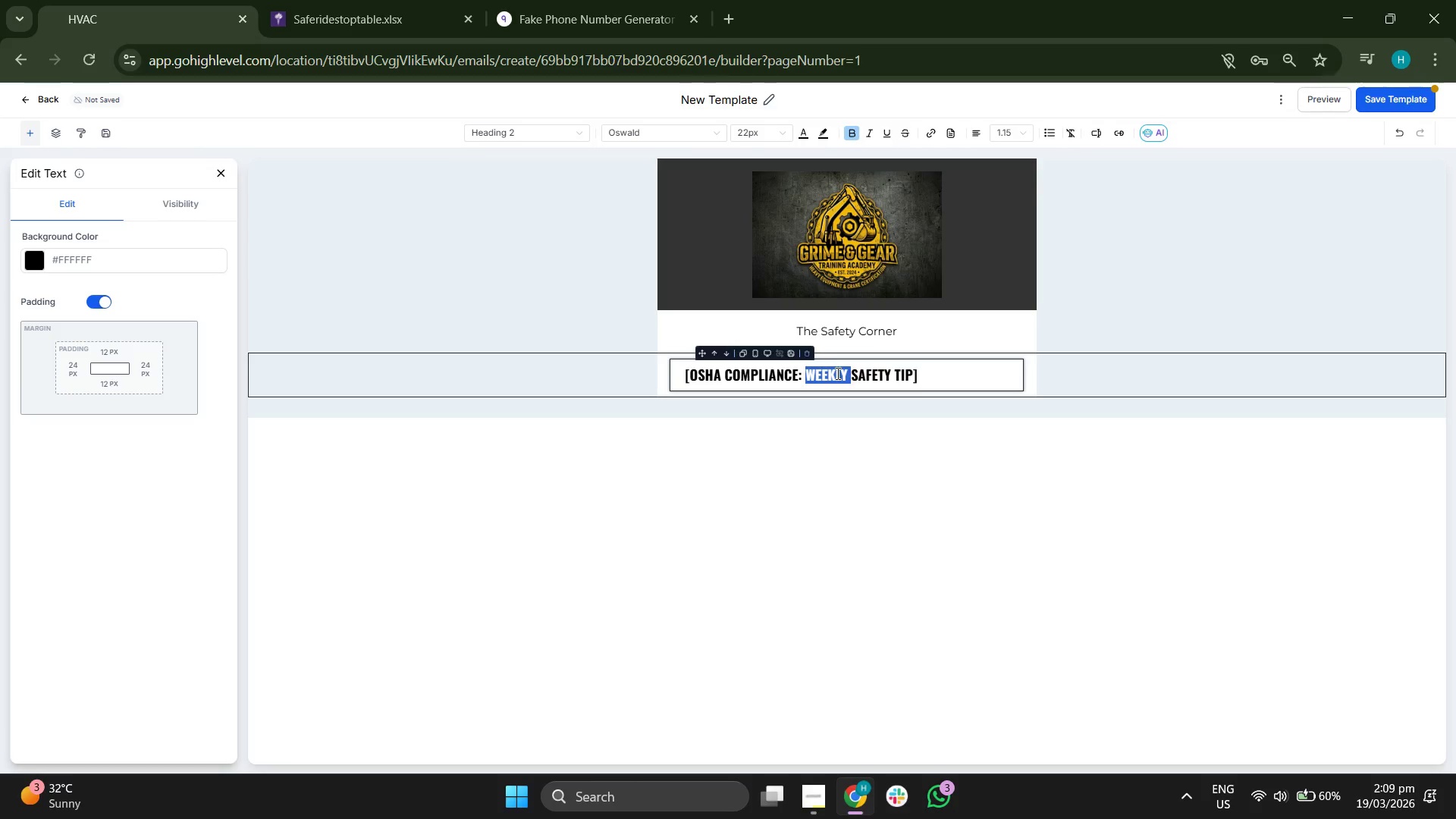 
triple_click([836, 373])
 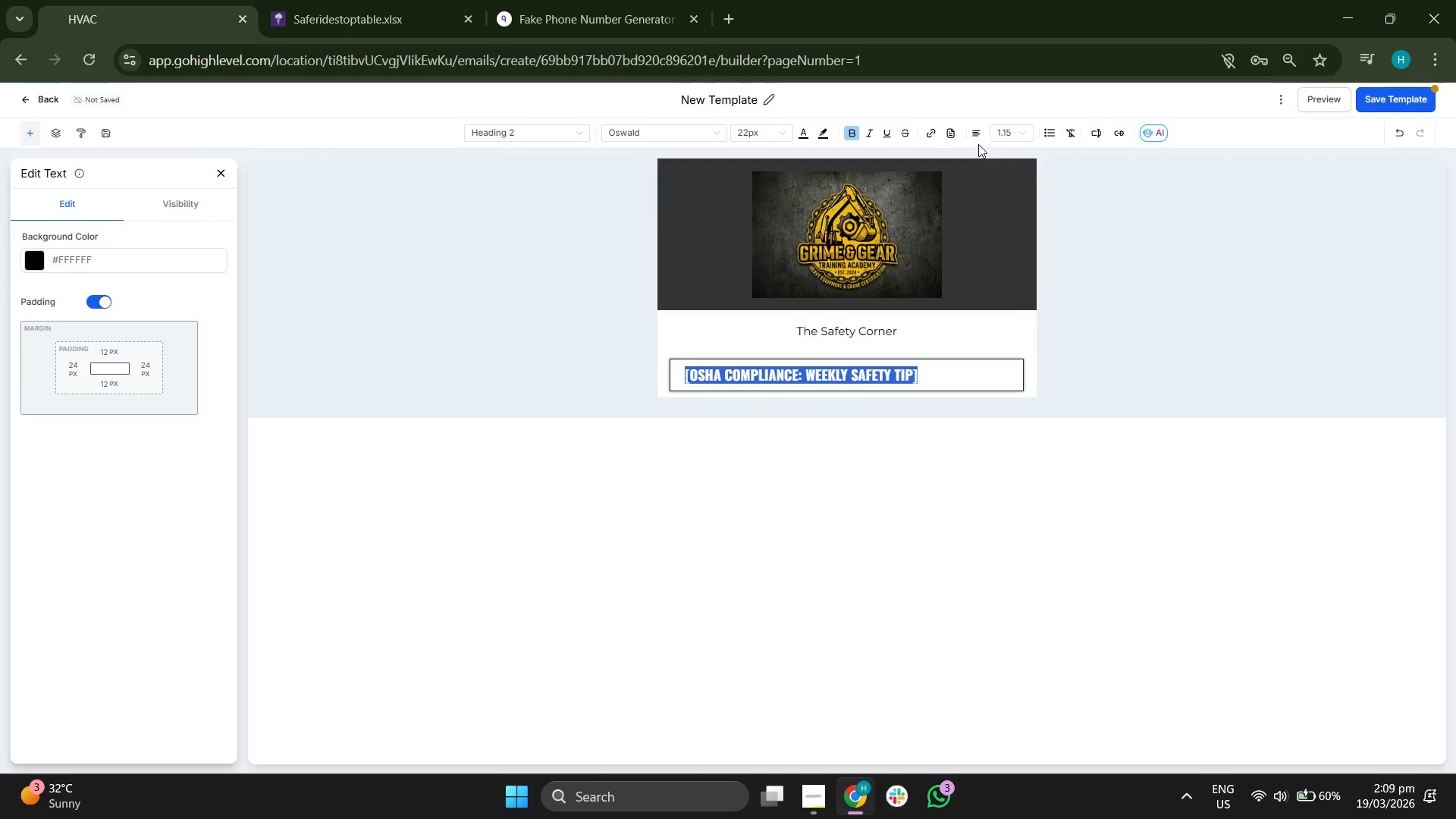 
left_click([975, 128])
 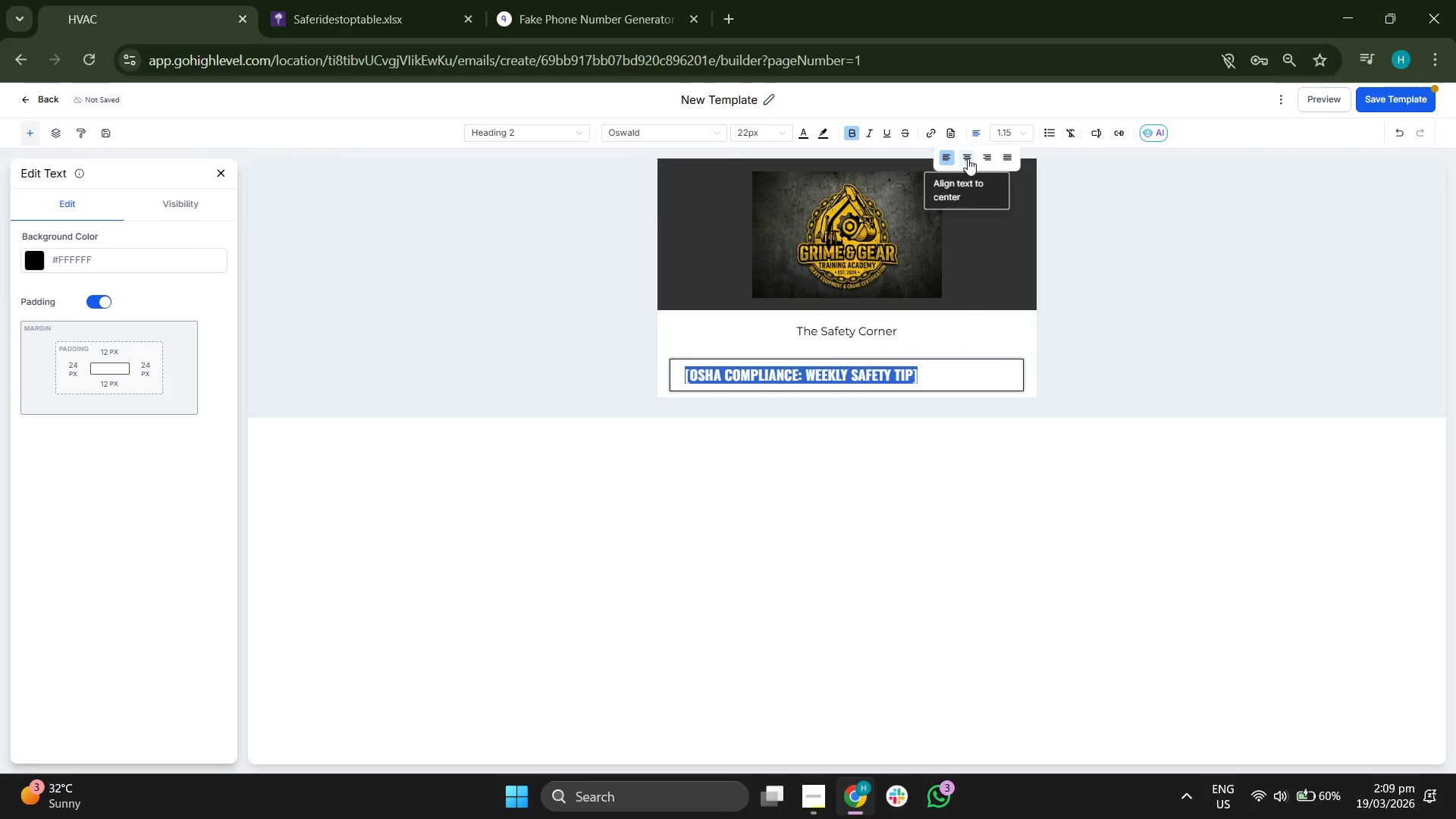 
left_click([968, 158])
 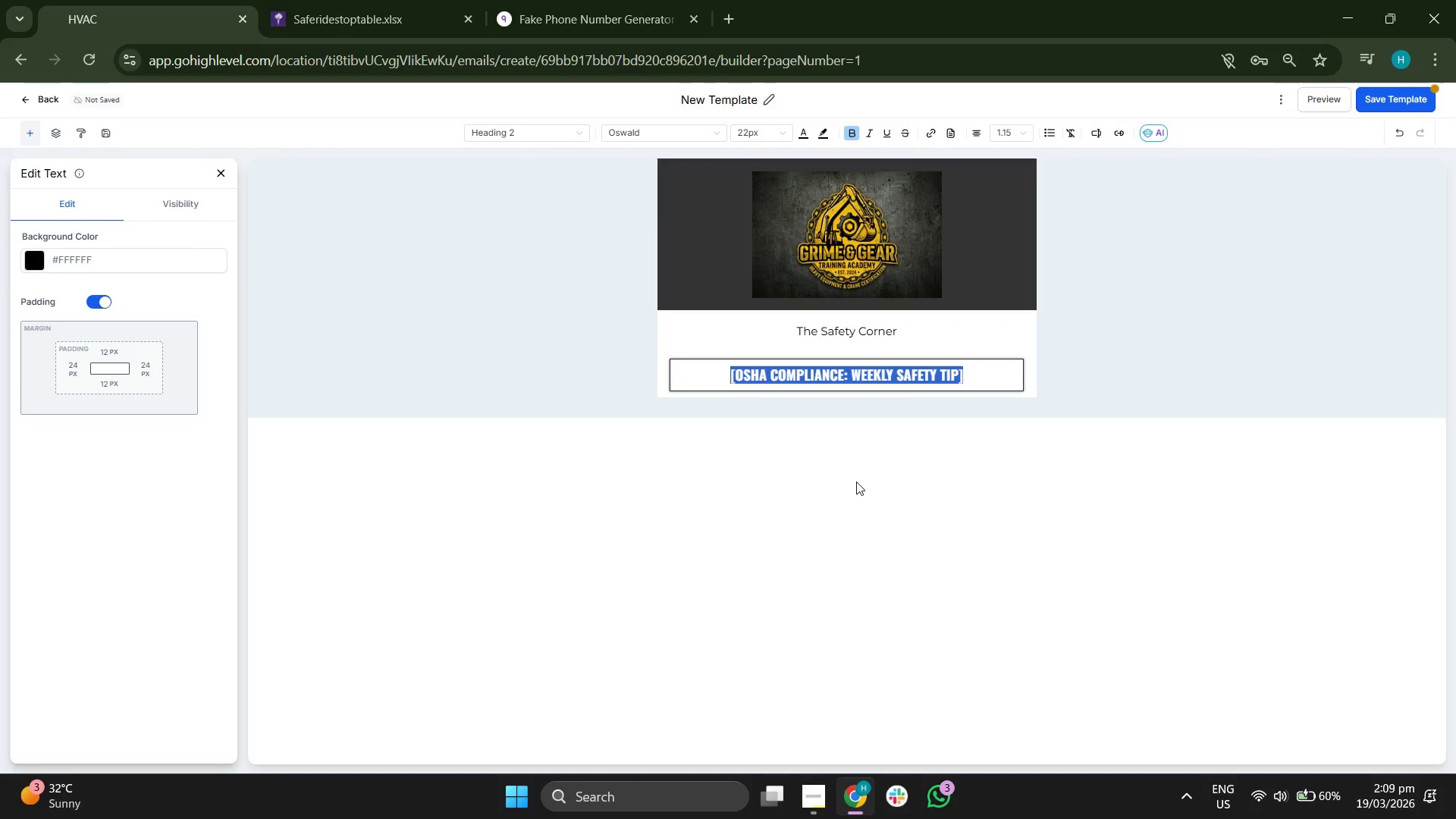 
left_click([856, 482])
 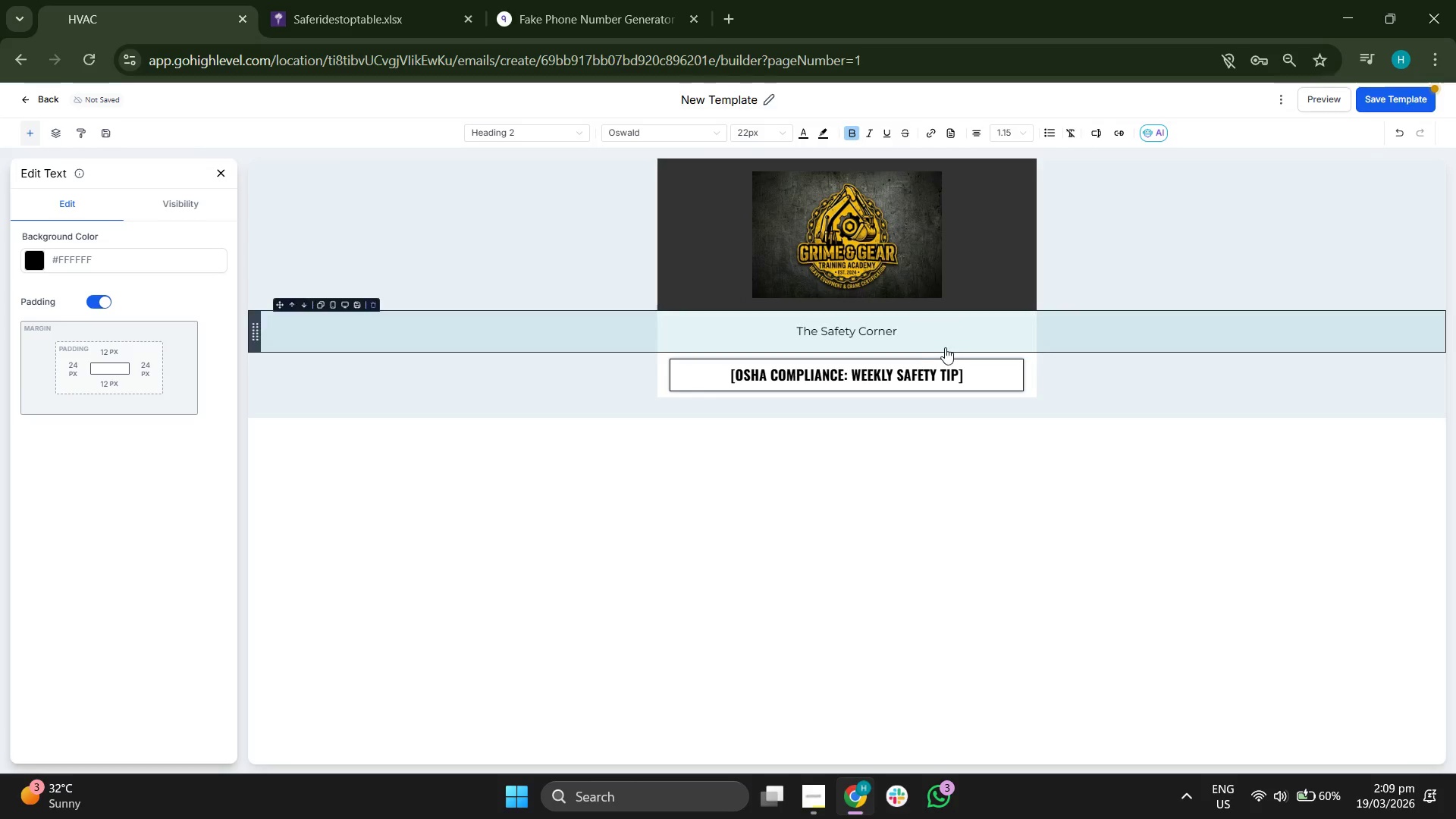 
wait(5.12)
 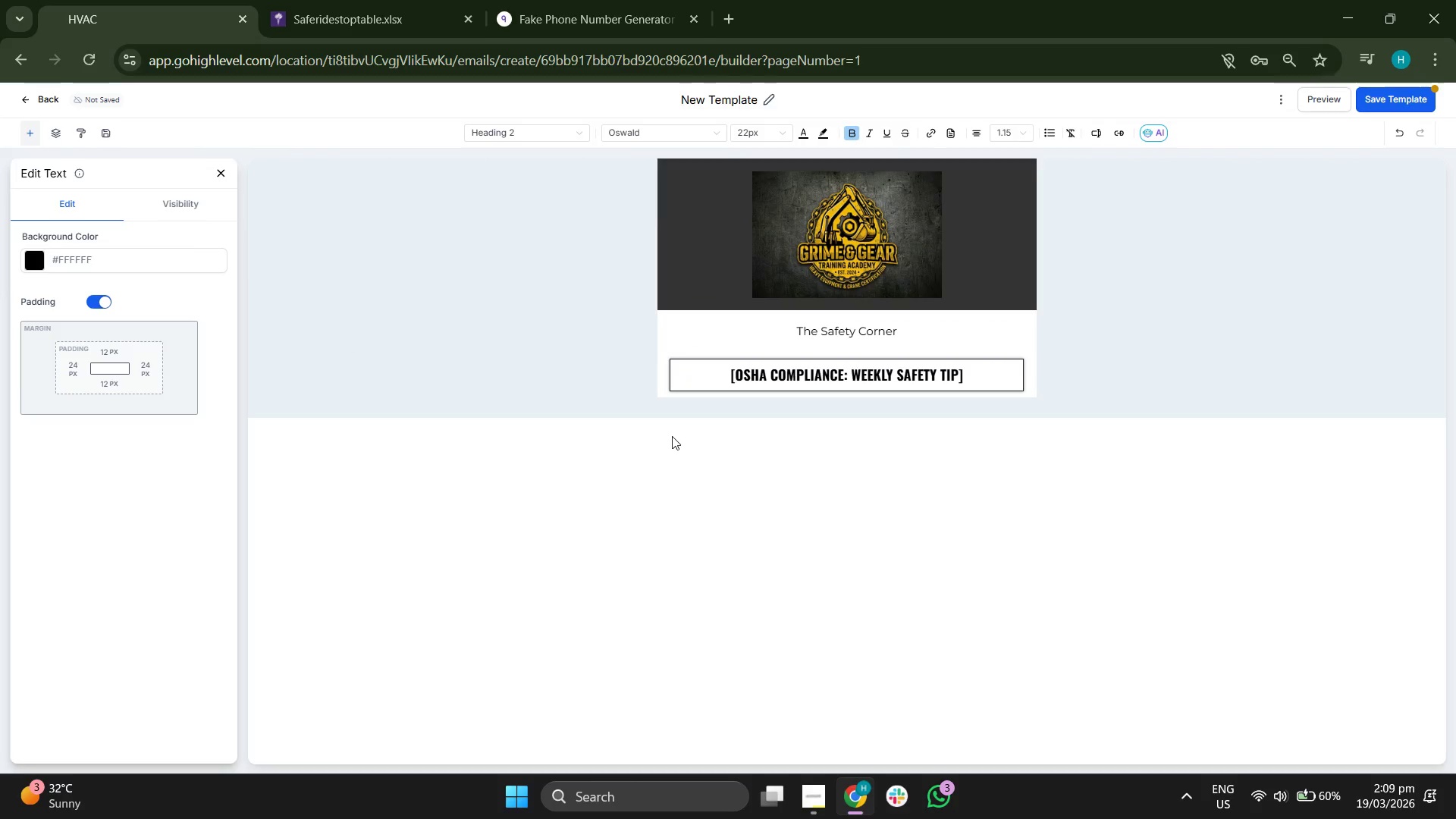 
left_click([1053, 347])
 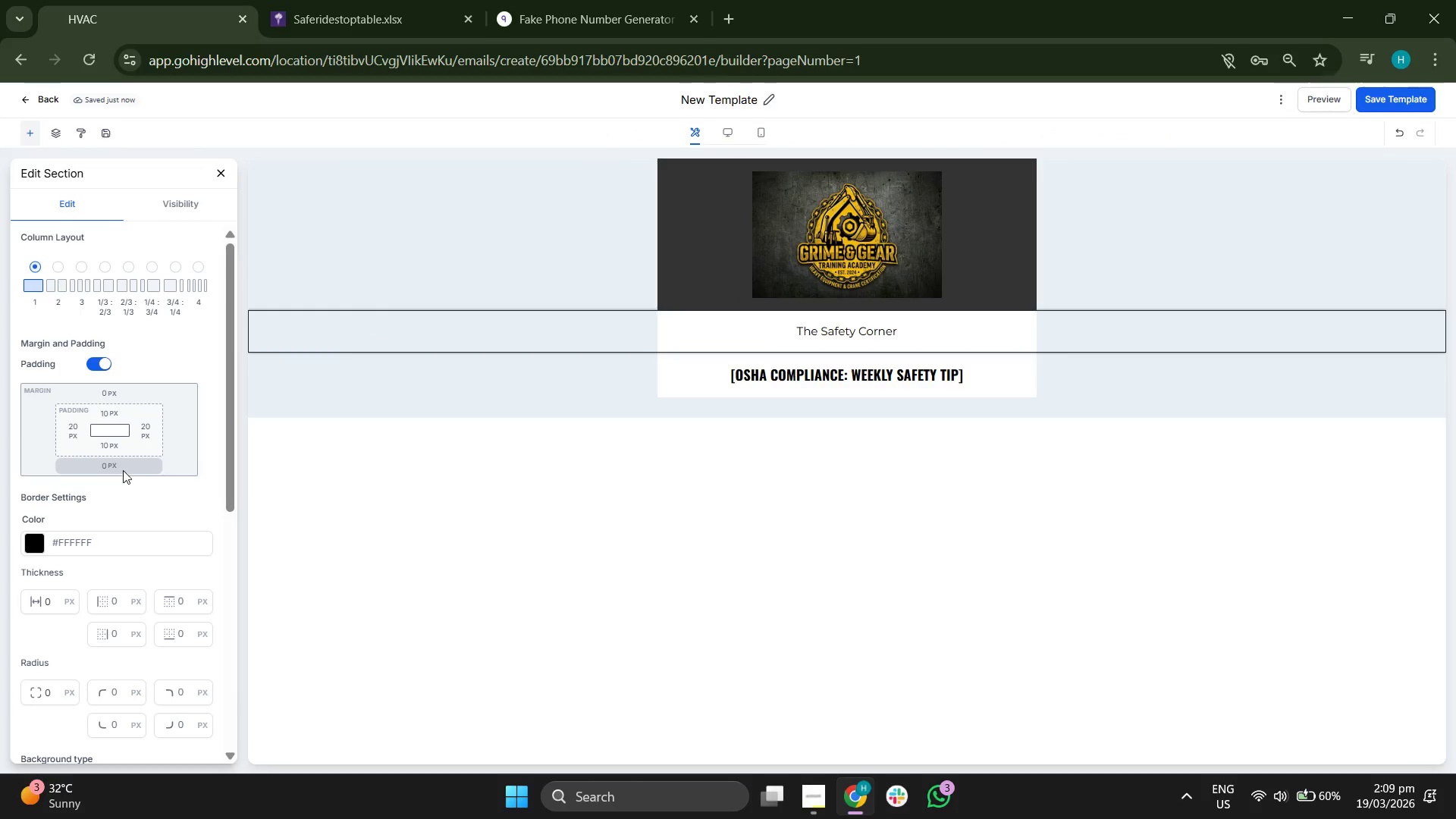 
left_click([107, 448])
 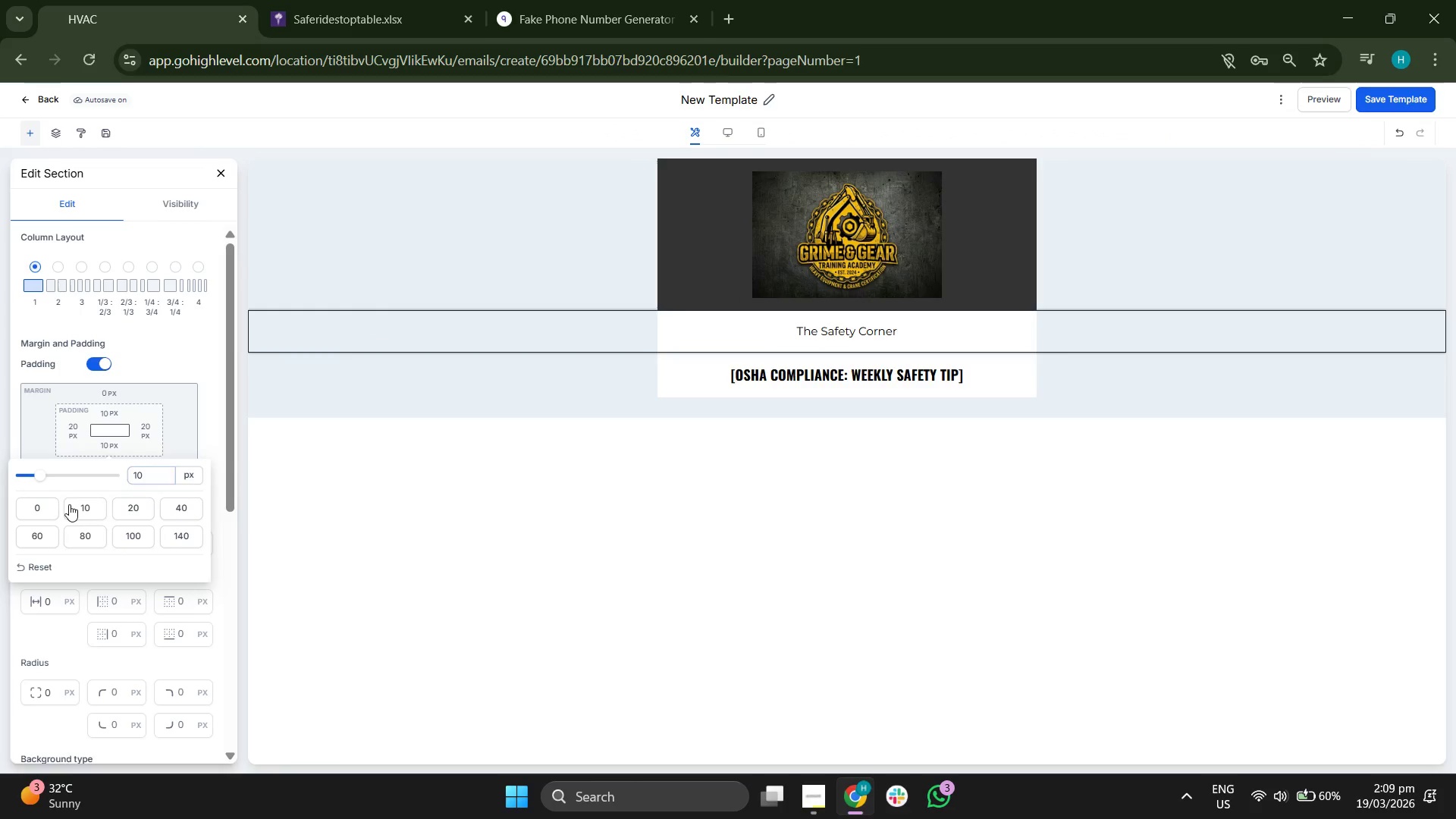 
left_click([40, 508])
 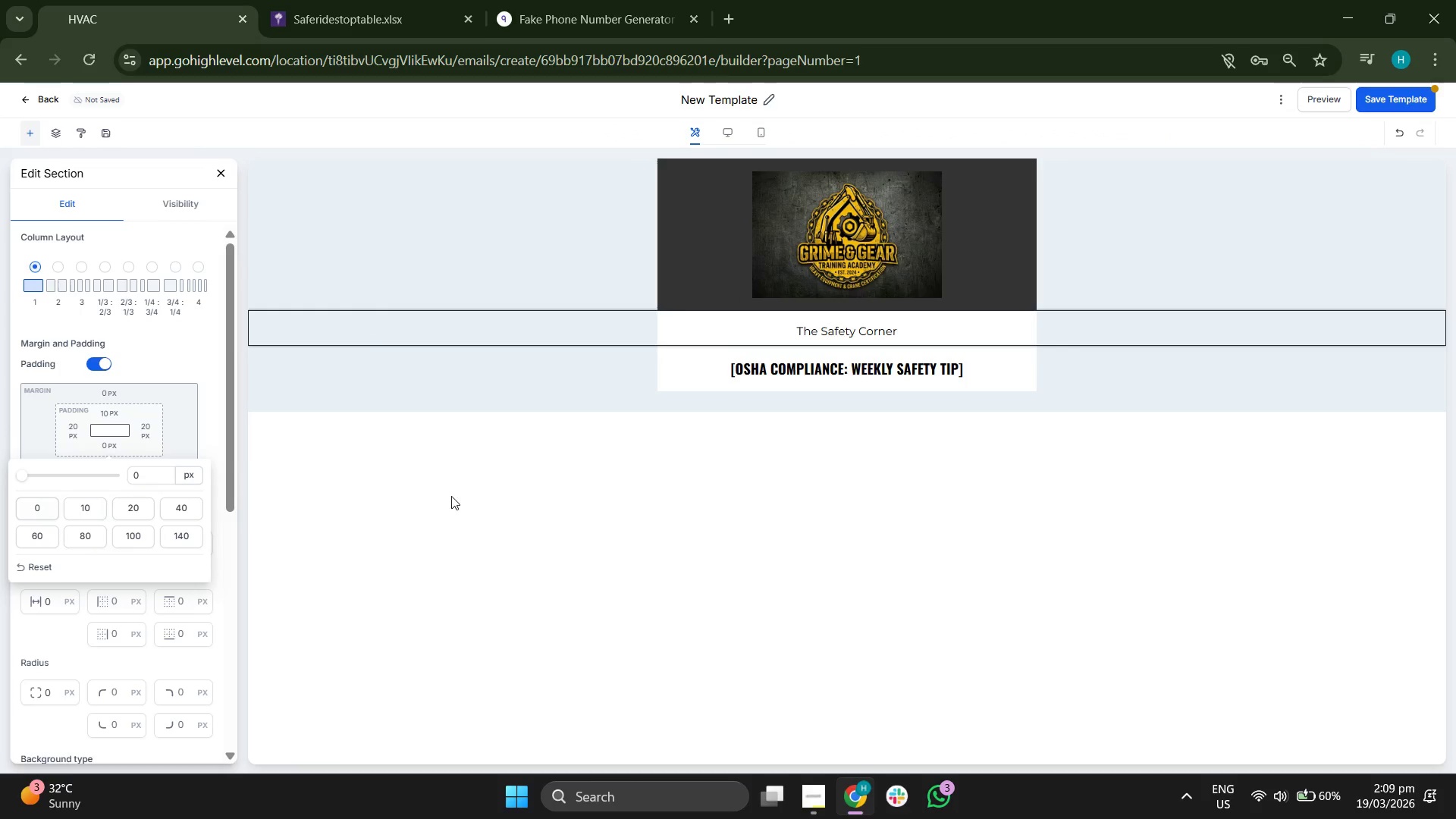 
left_click([500, 500])
 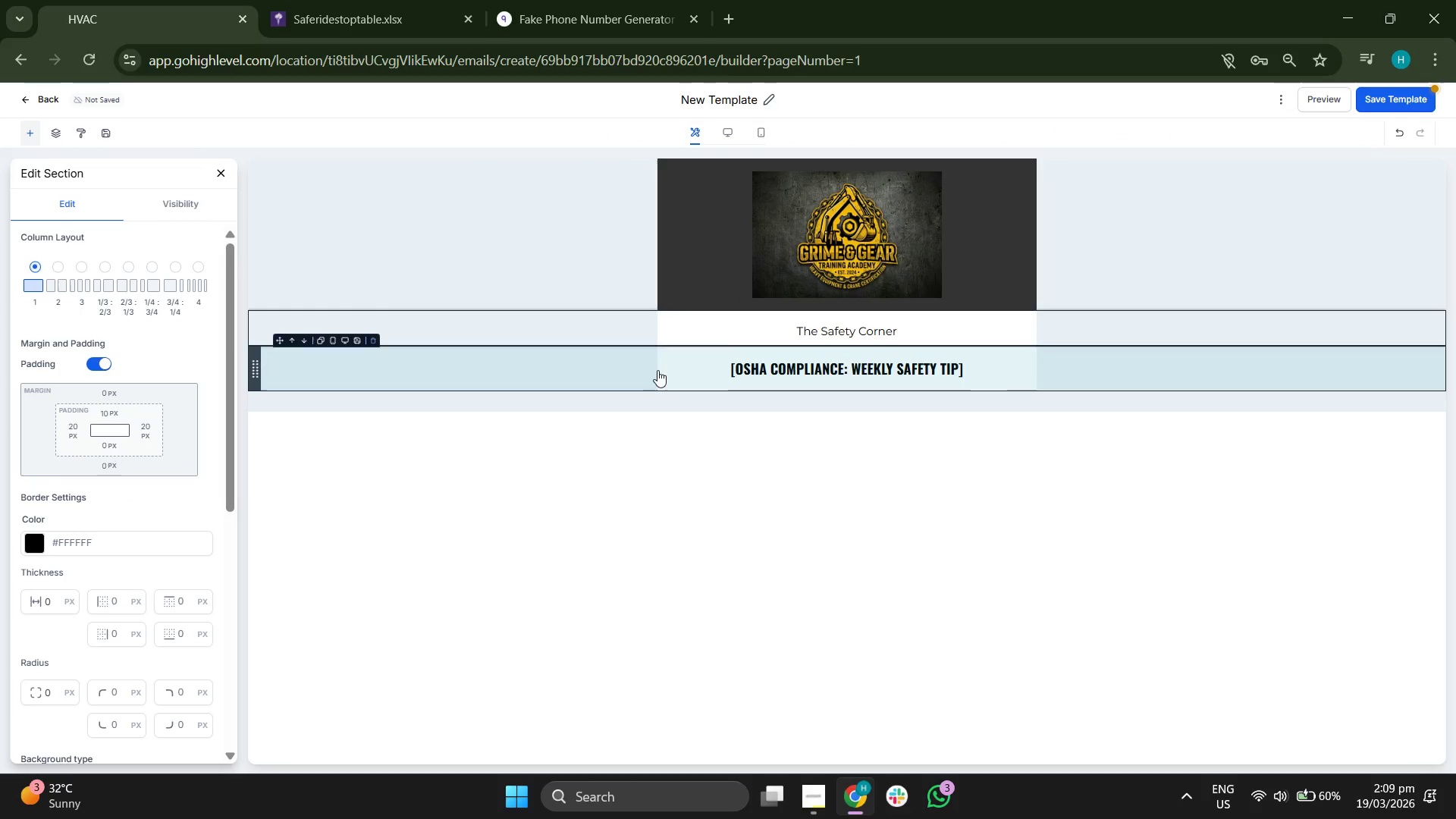 
left_click([662, 365])
 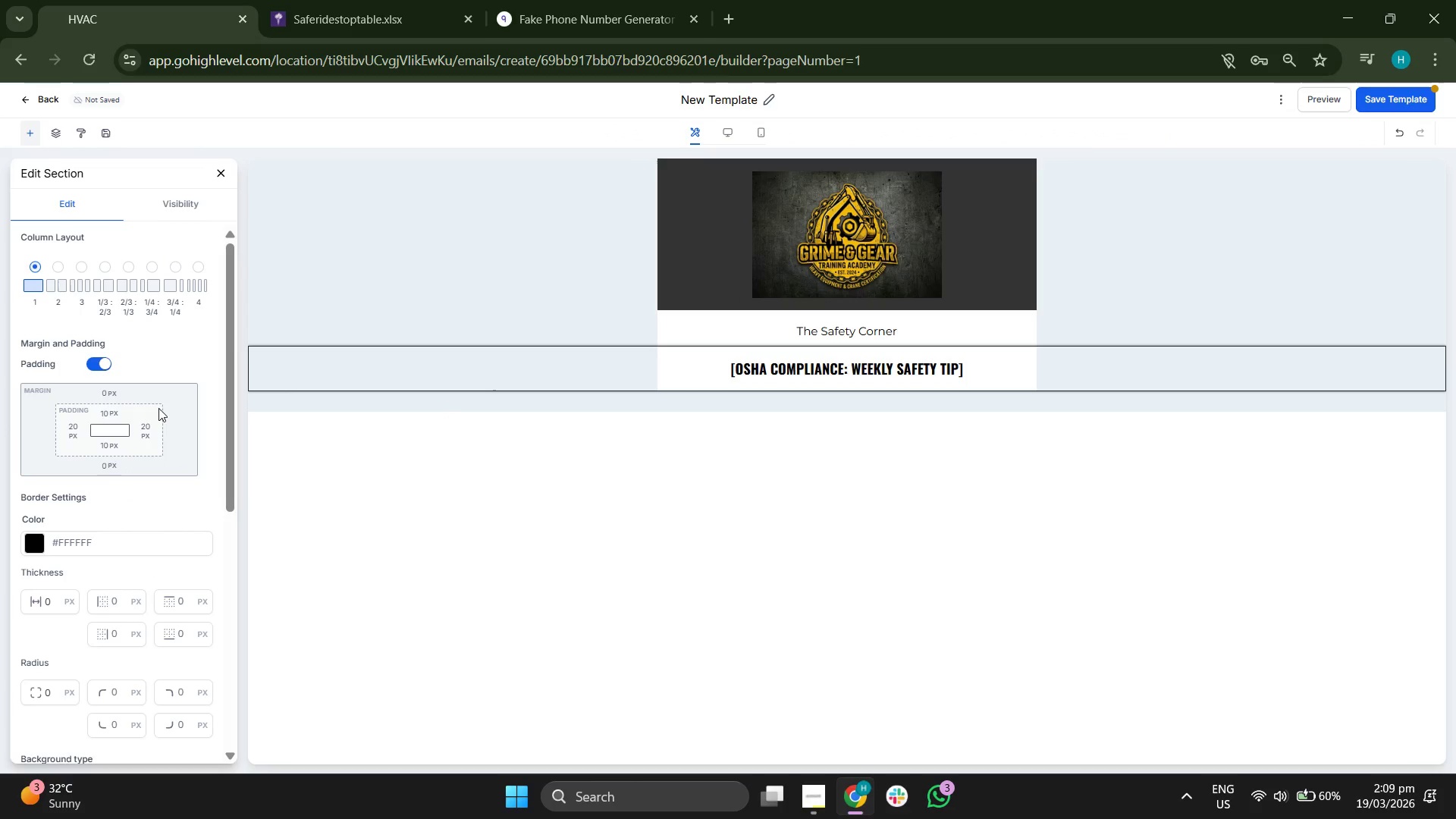 
left_click([110, 411])
 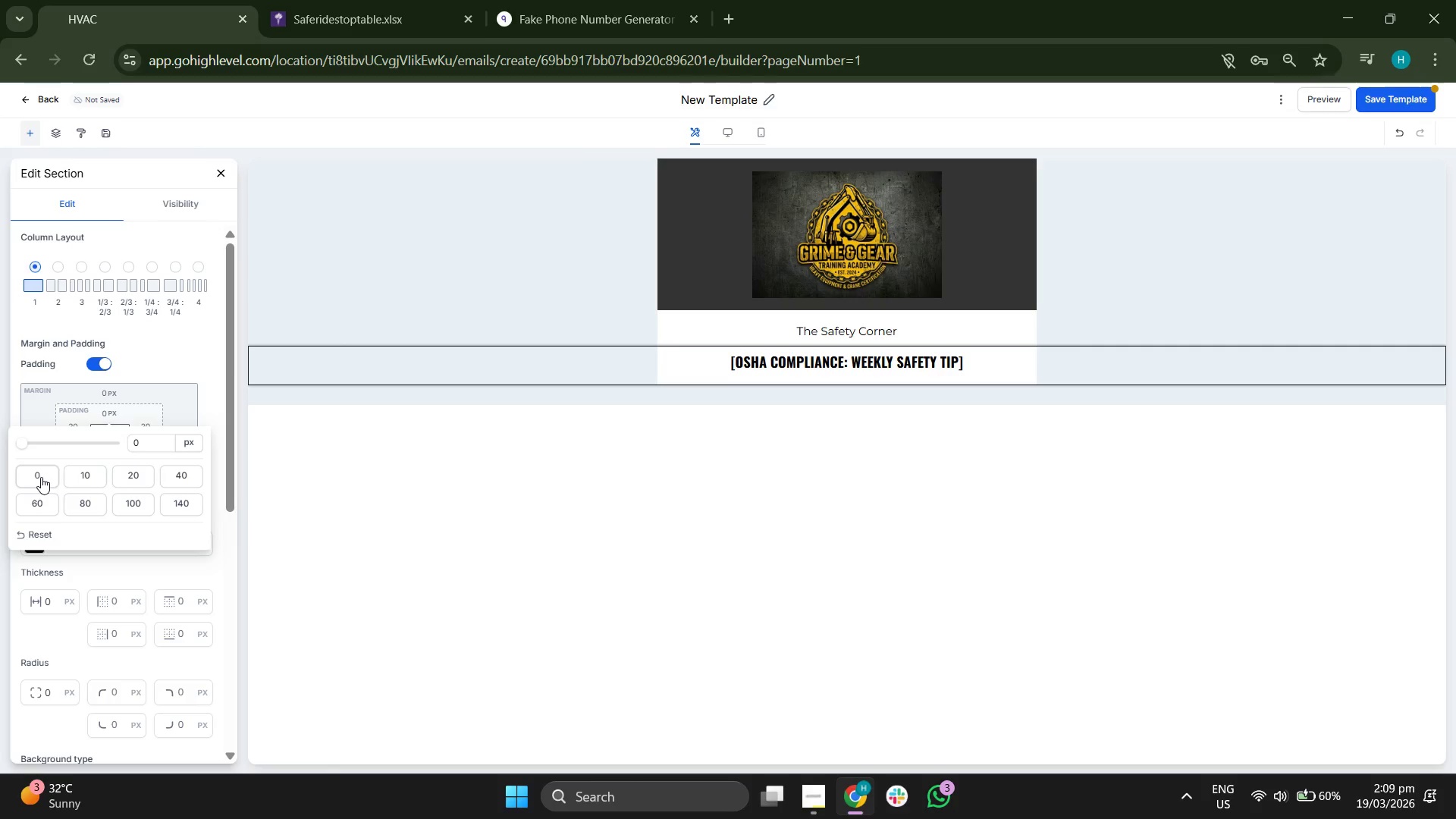 
left_click([529, 460])
 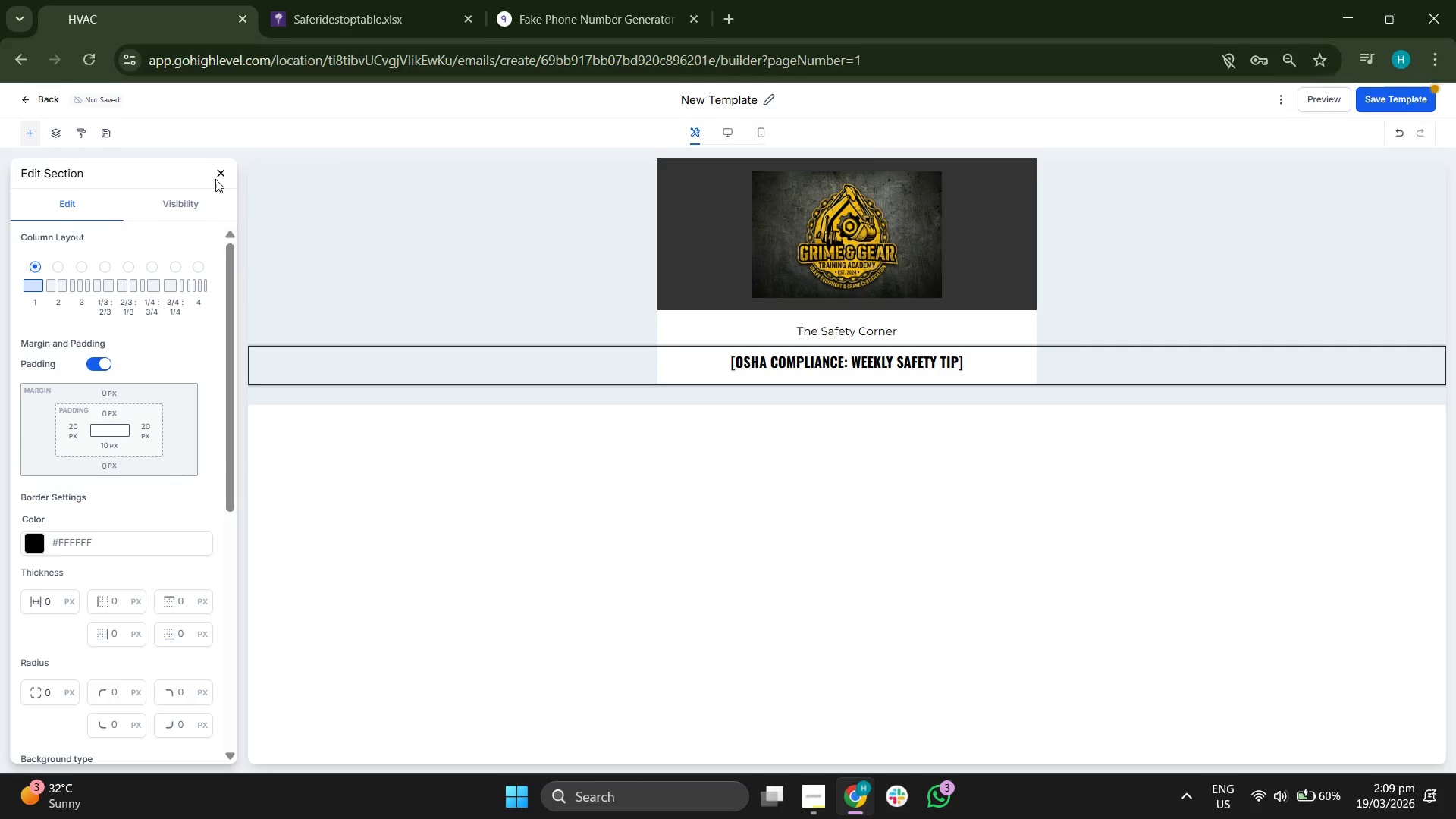 
left_click([223, 171])
 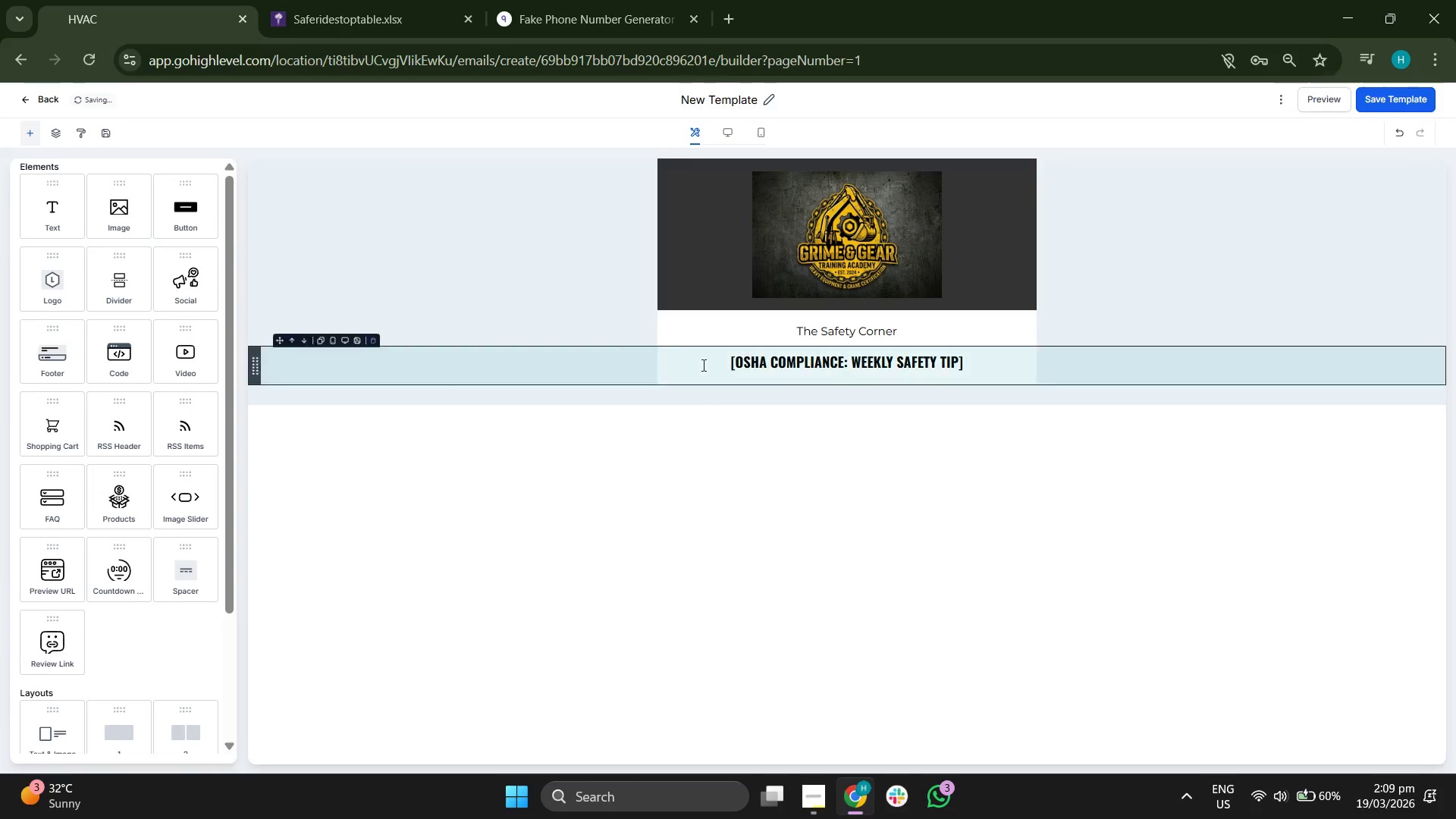 
wait(5.89)
 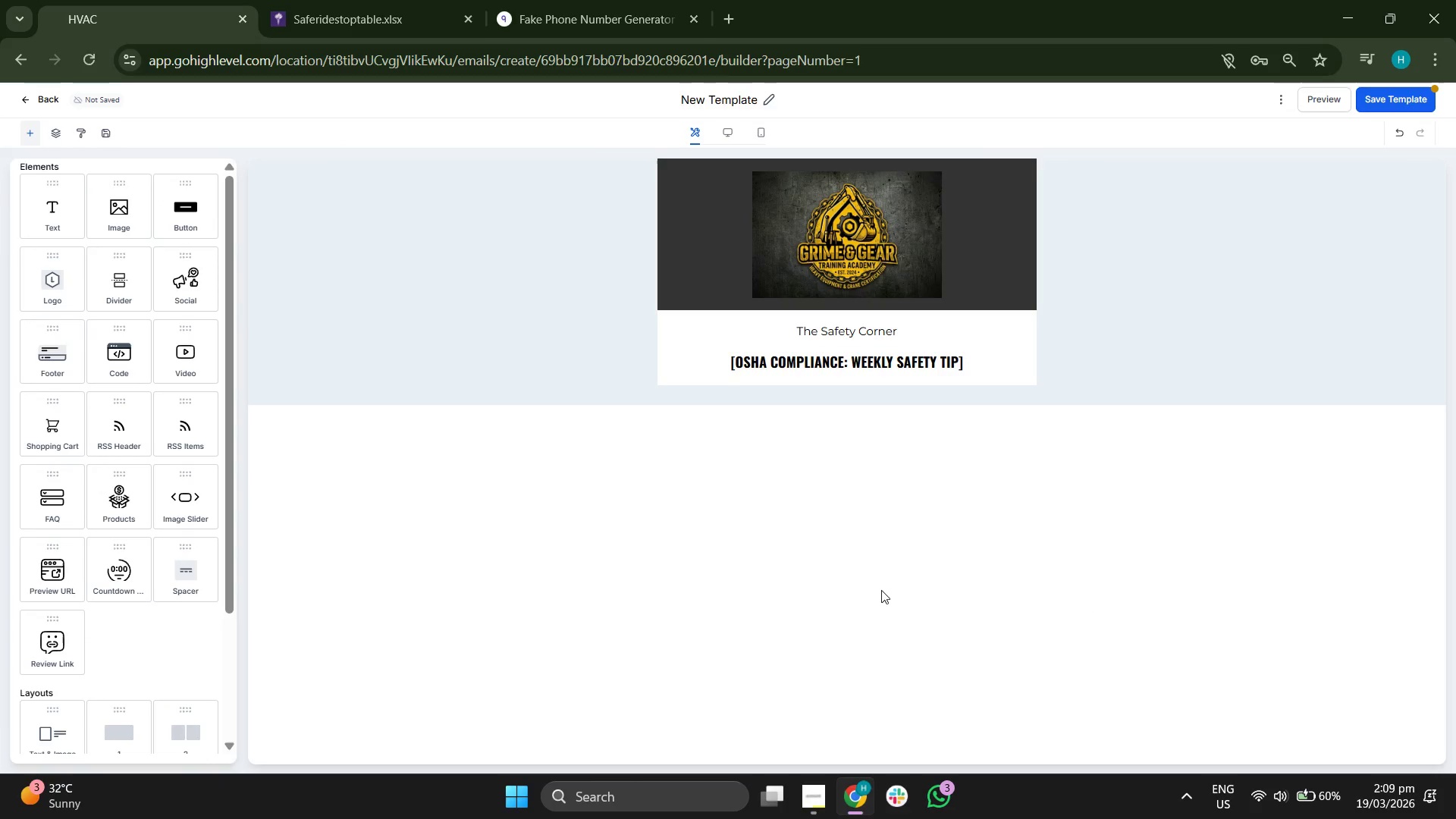 
left_click([699, 362])
 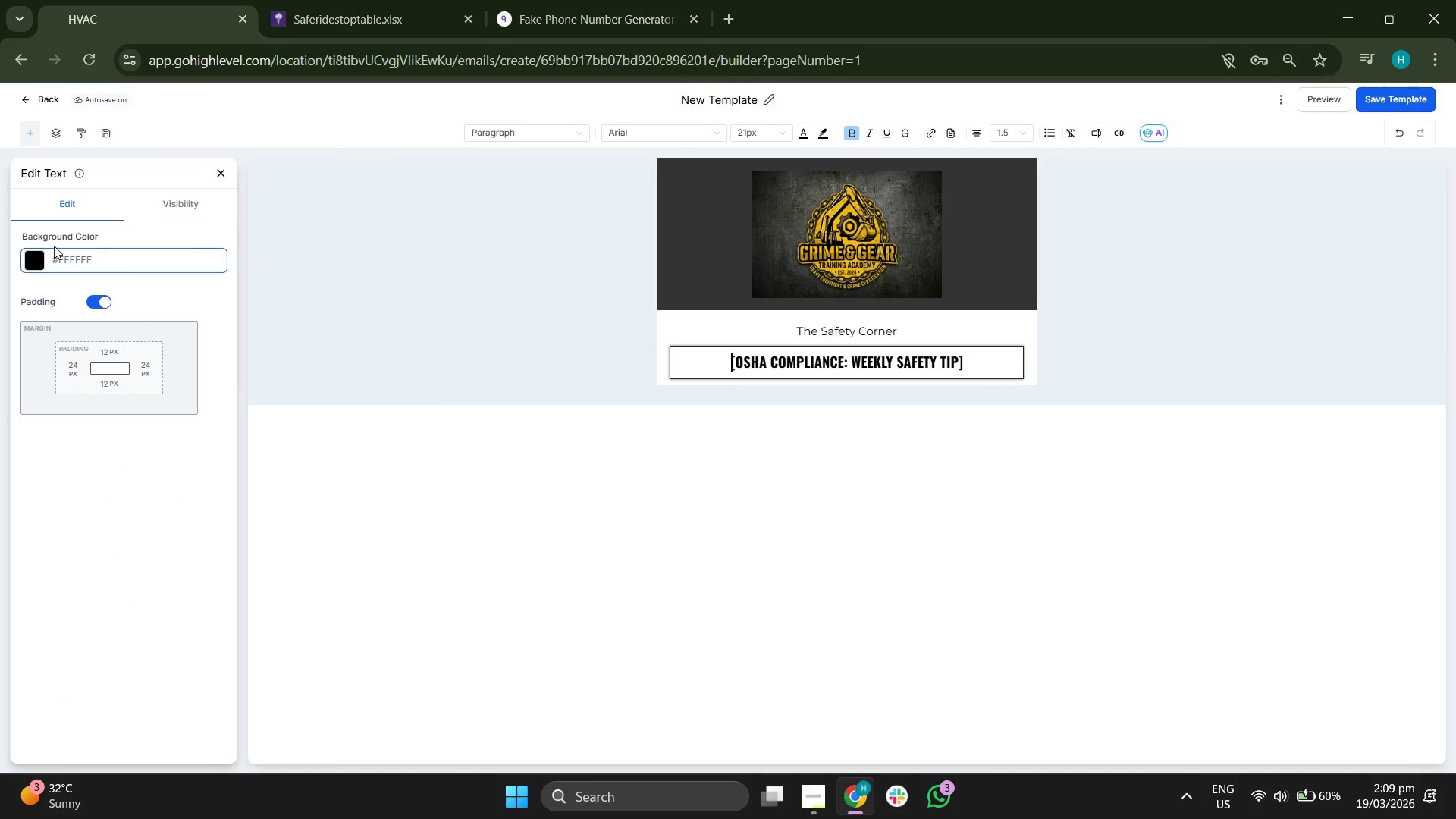 
left_click([36, 256])
 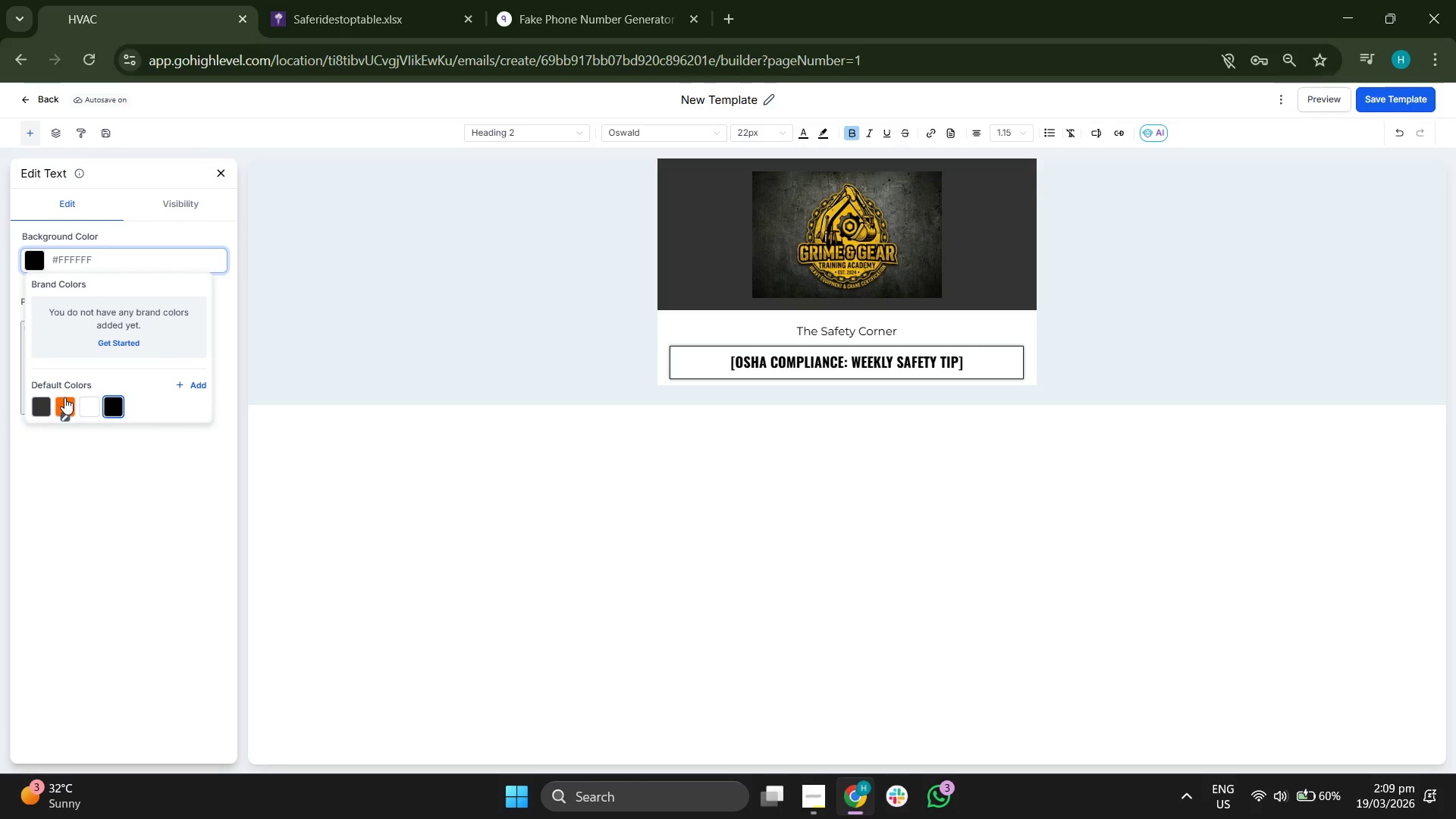 
left_click([64, 400])
 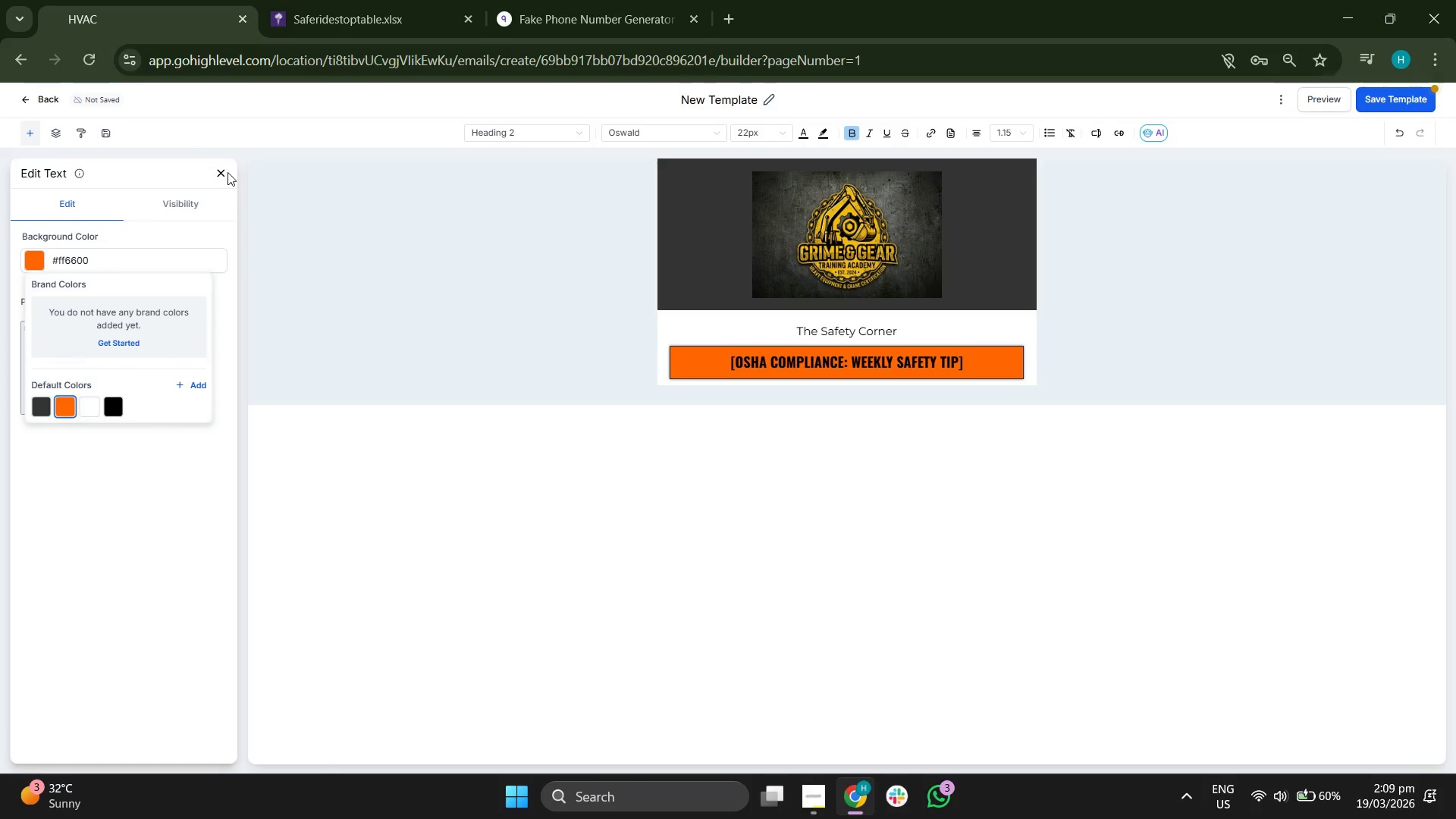 
left_click([215, 174])
 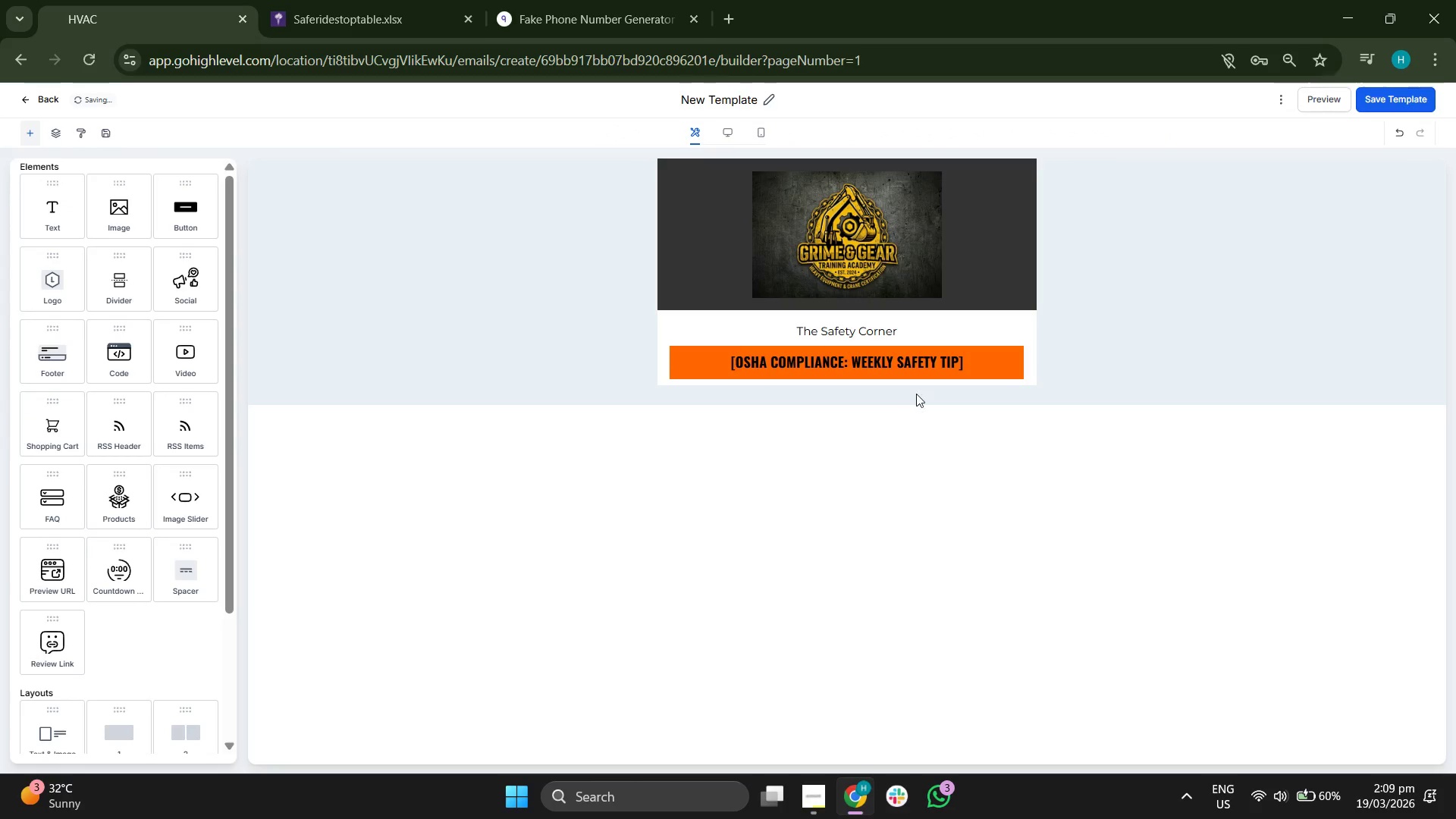 
double_click([899, 364])
 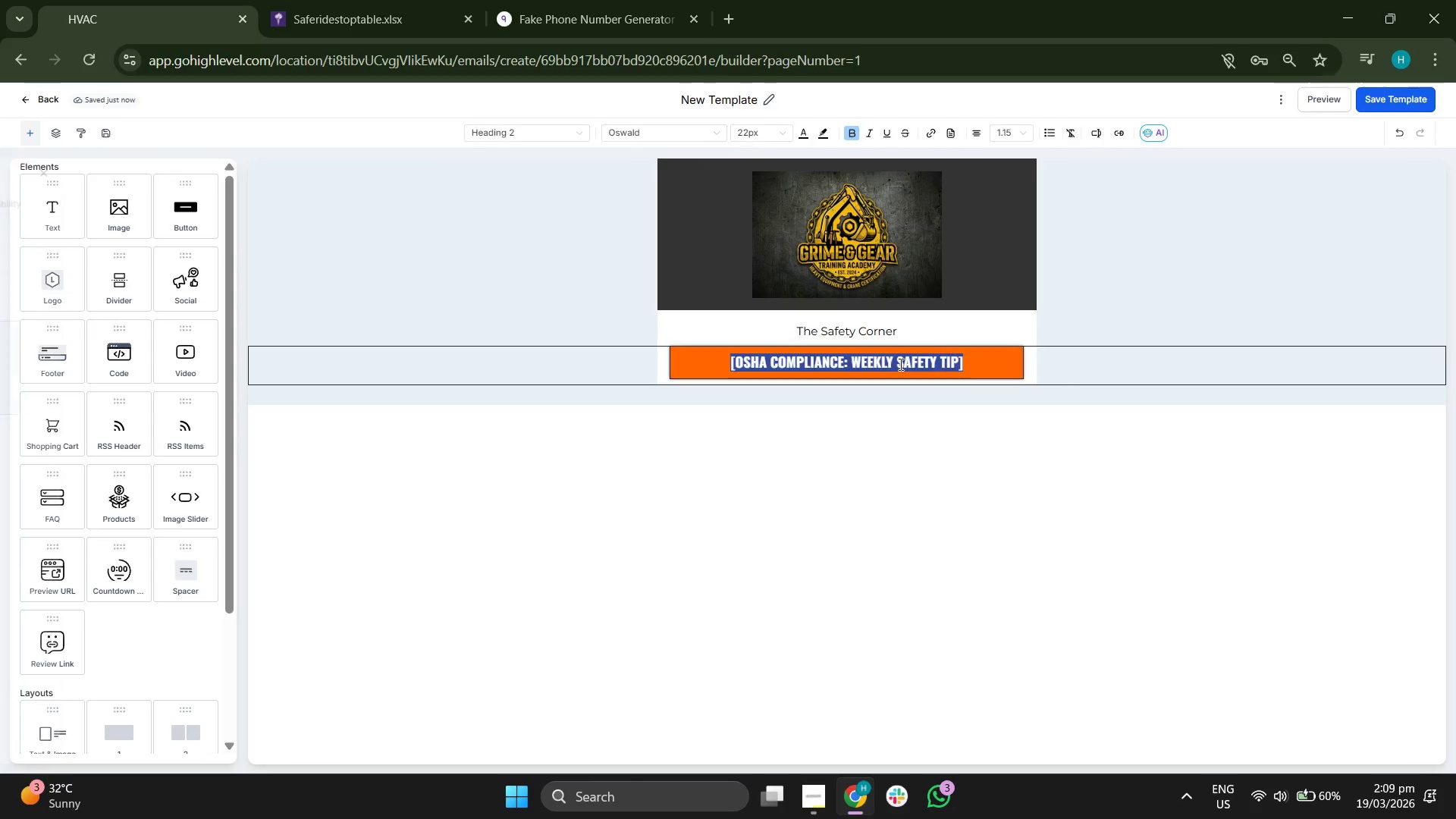 
triple_click([899, 364])
 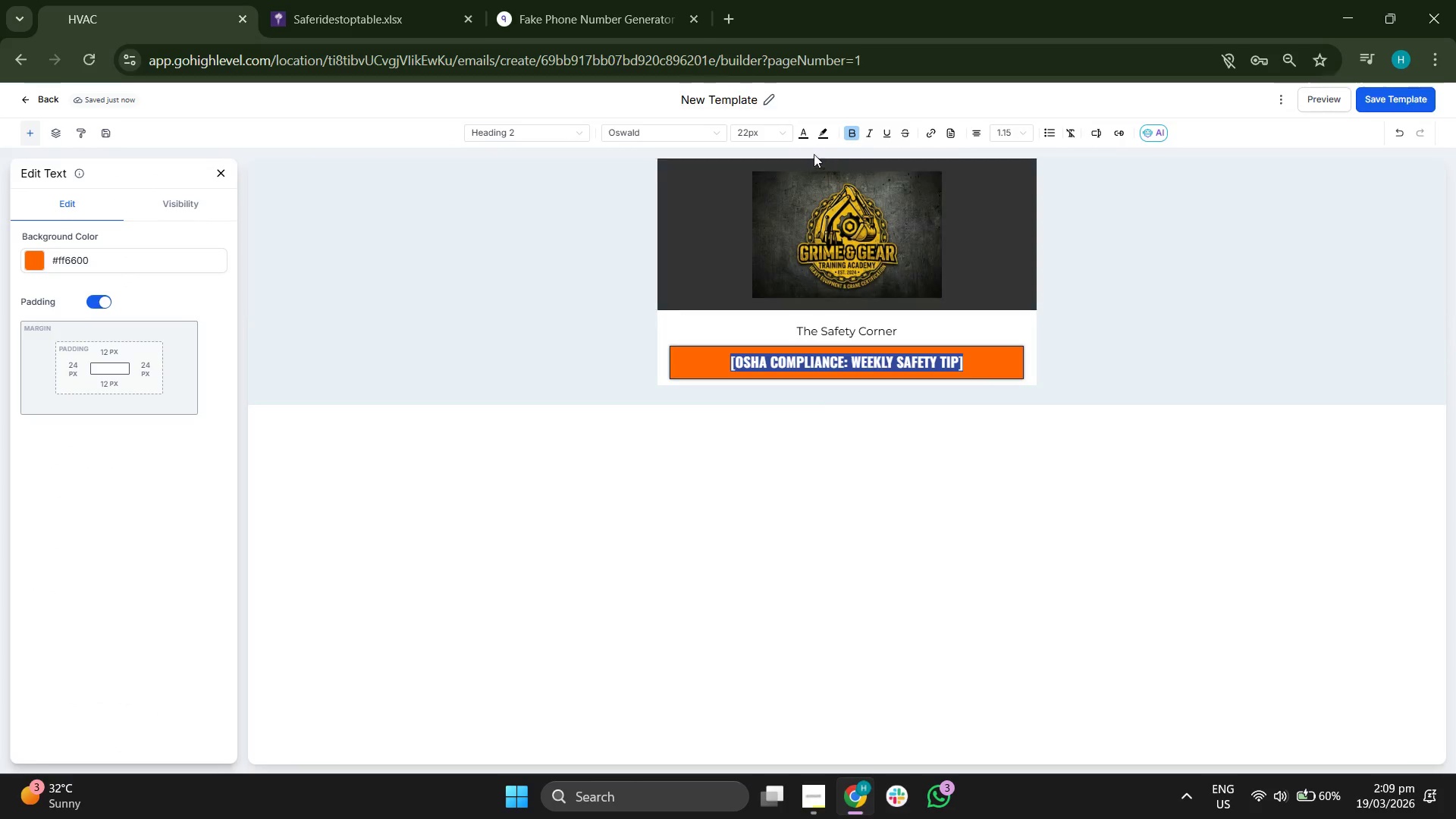 
left_click([805, 136])
 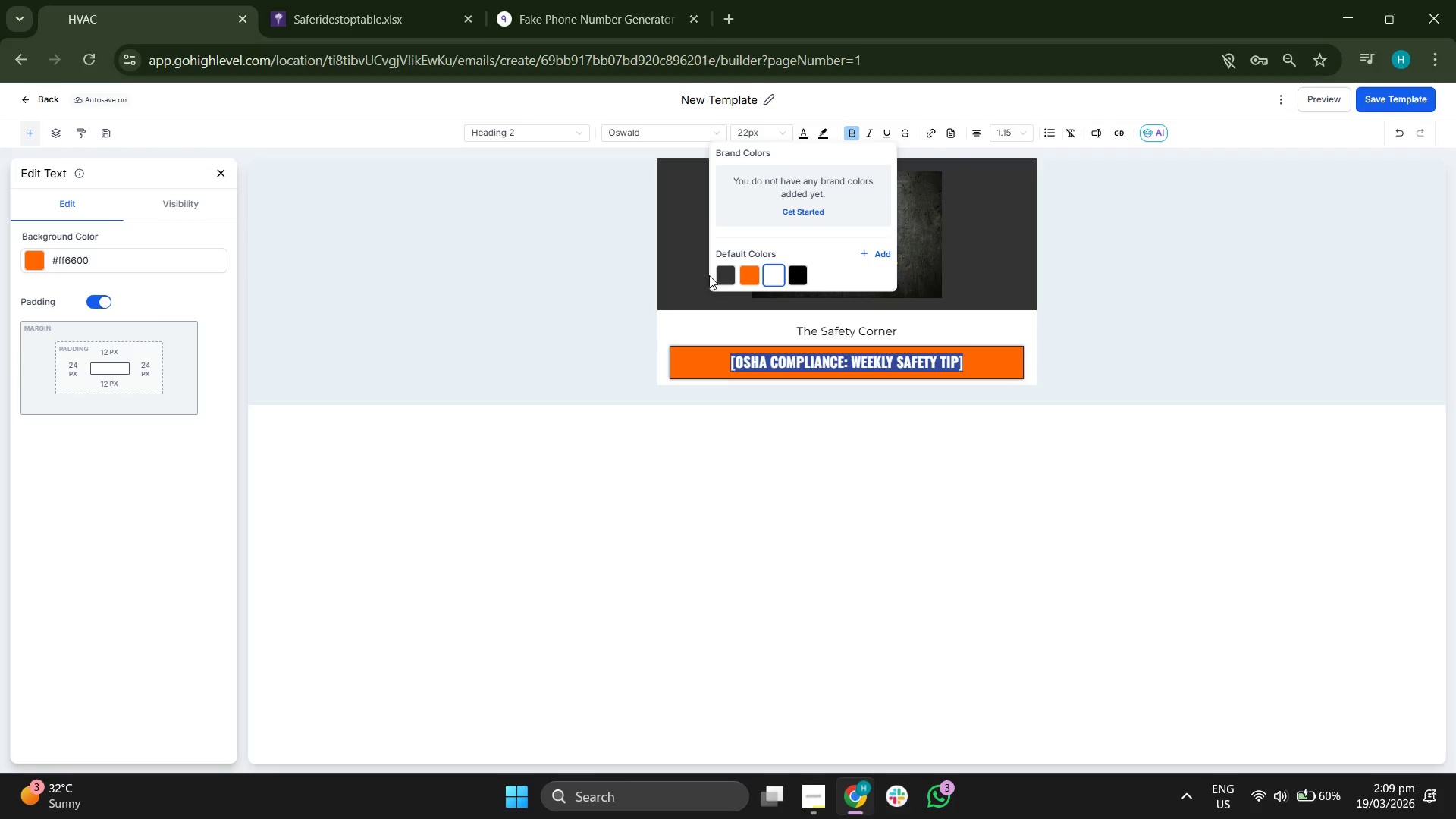 
left_click([719, 274])
 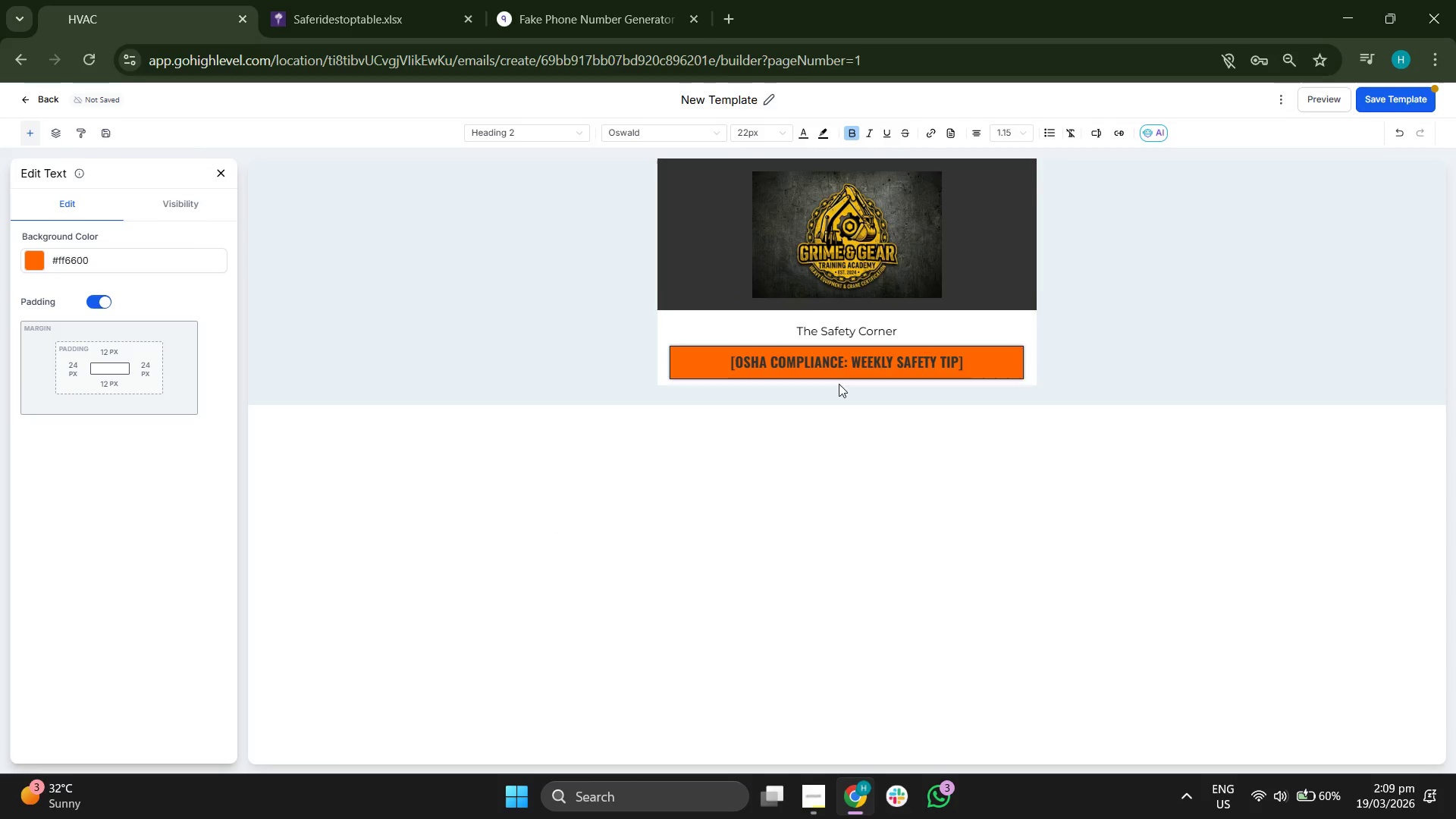 
double_click([849, 326])
 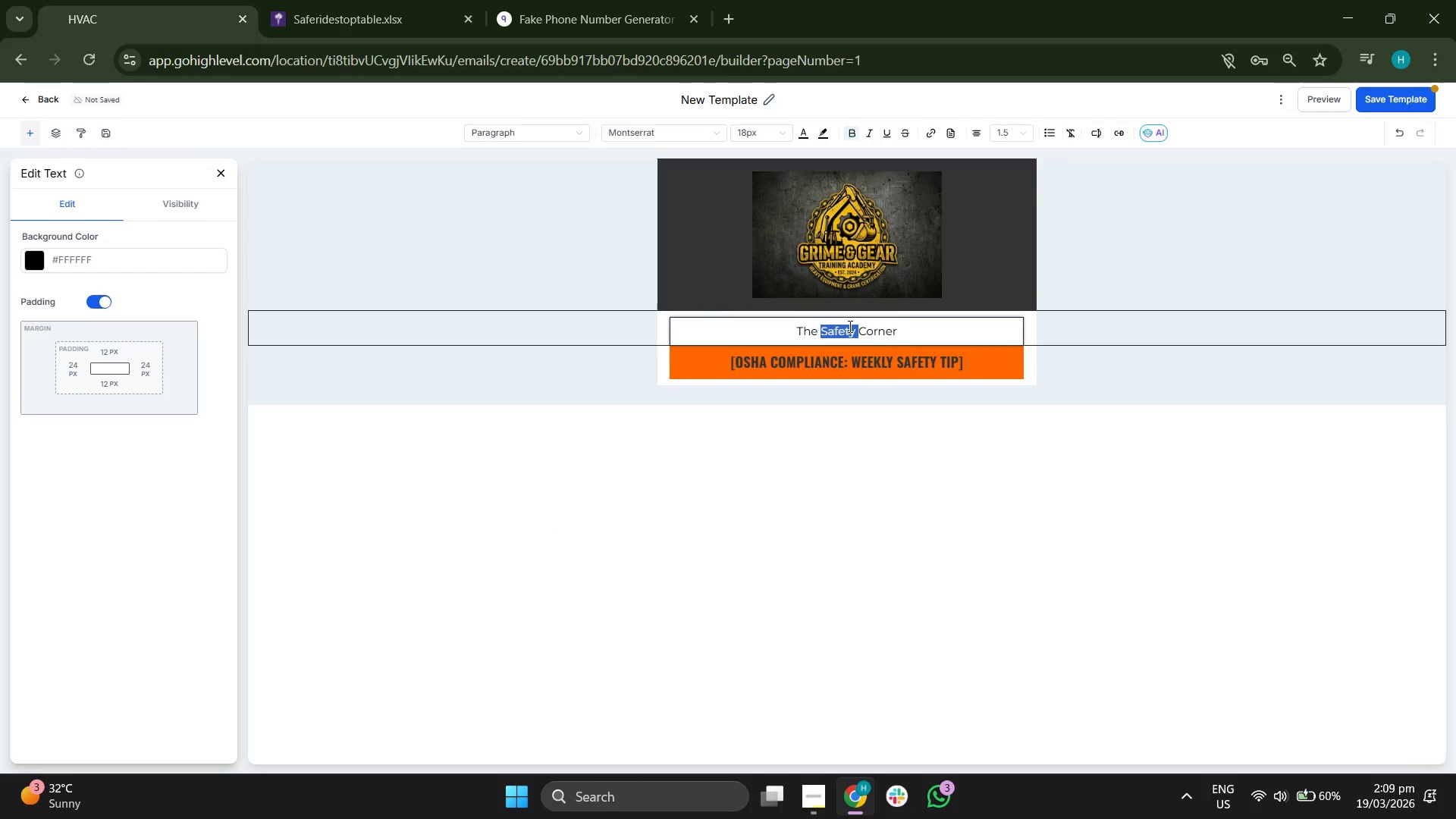 
triple_click([849, 326])
 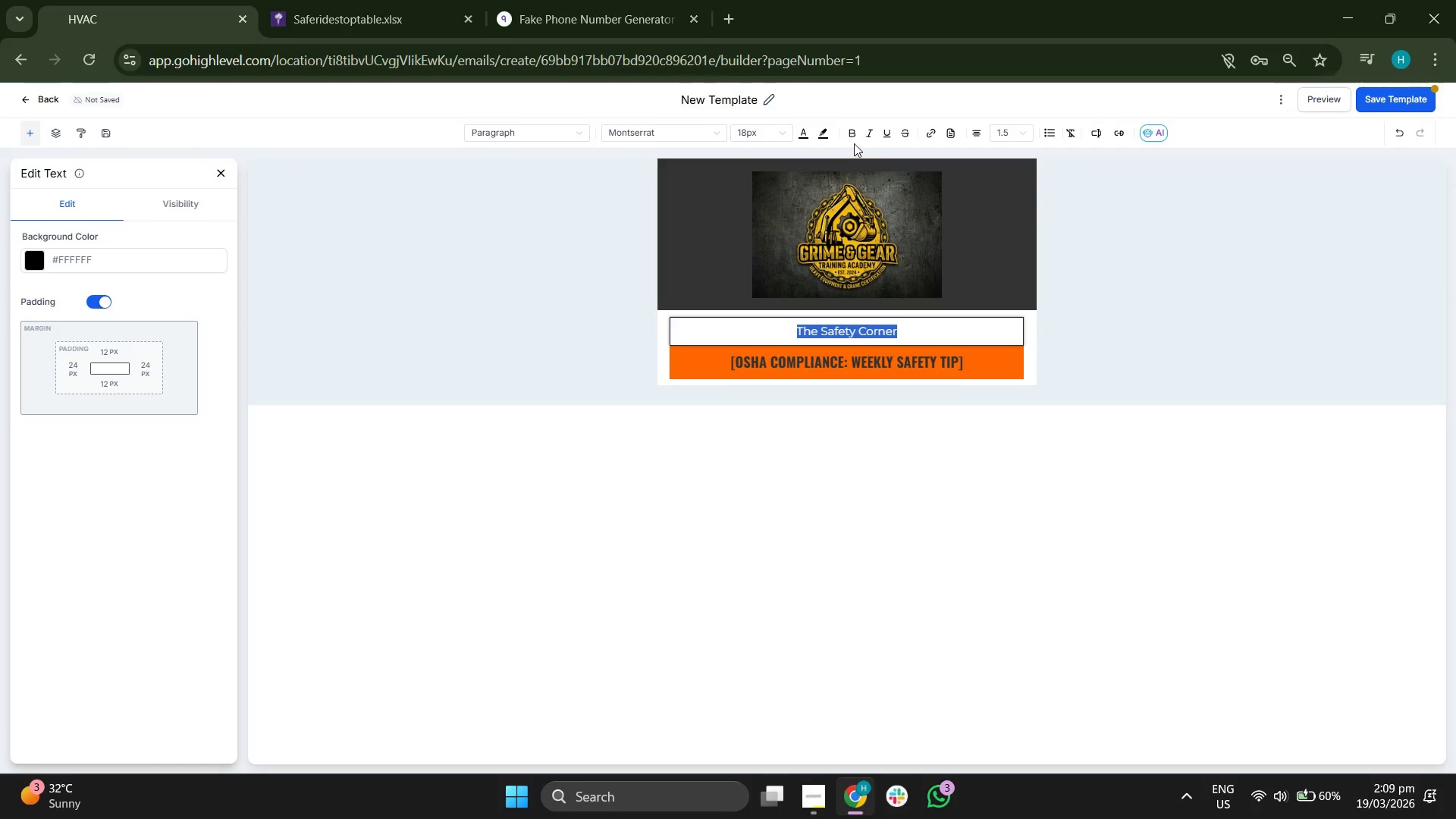 
left_click([856, 135])
 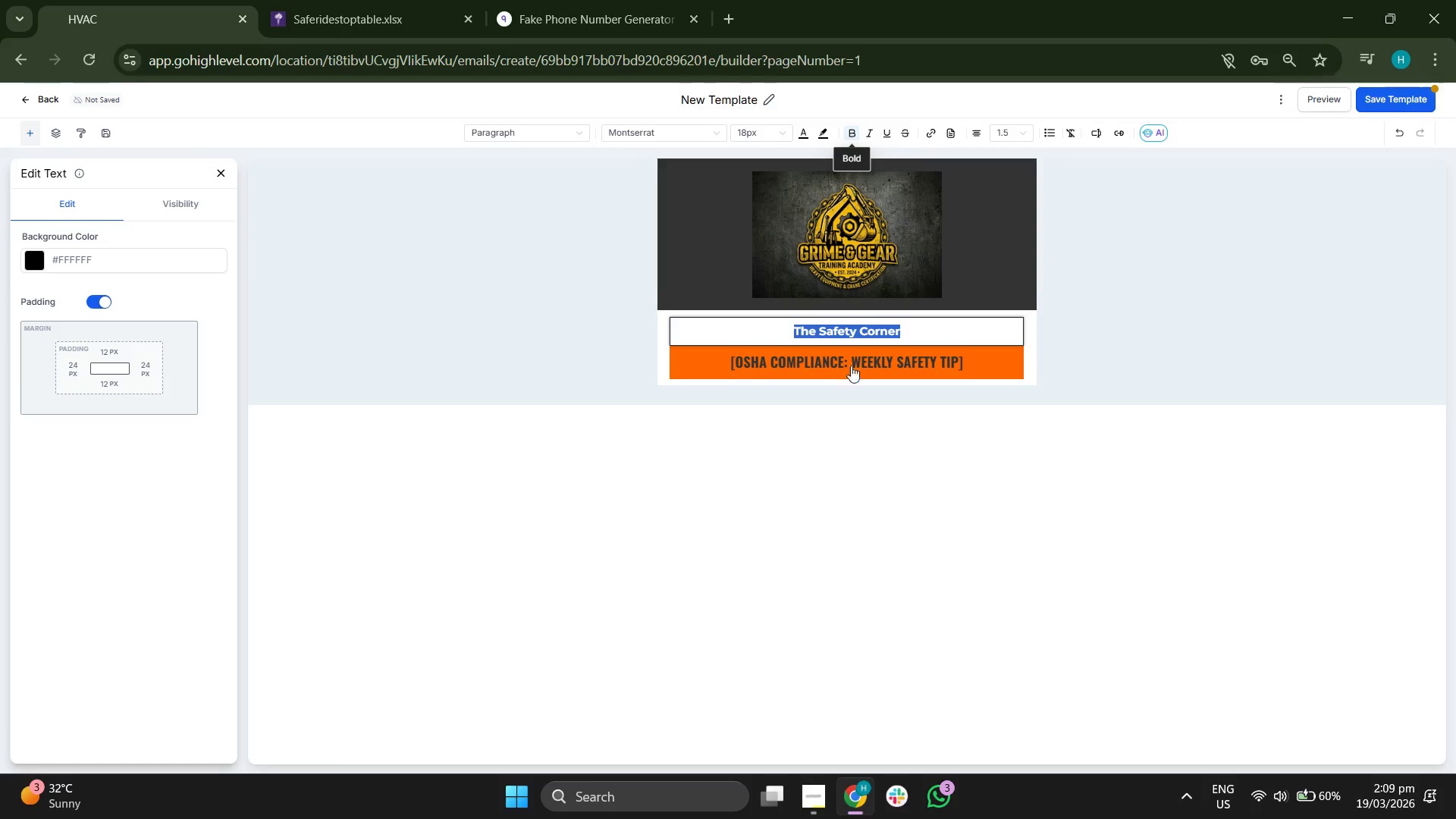 
left_click([873, 517])
 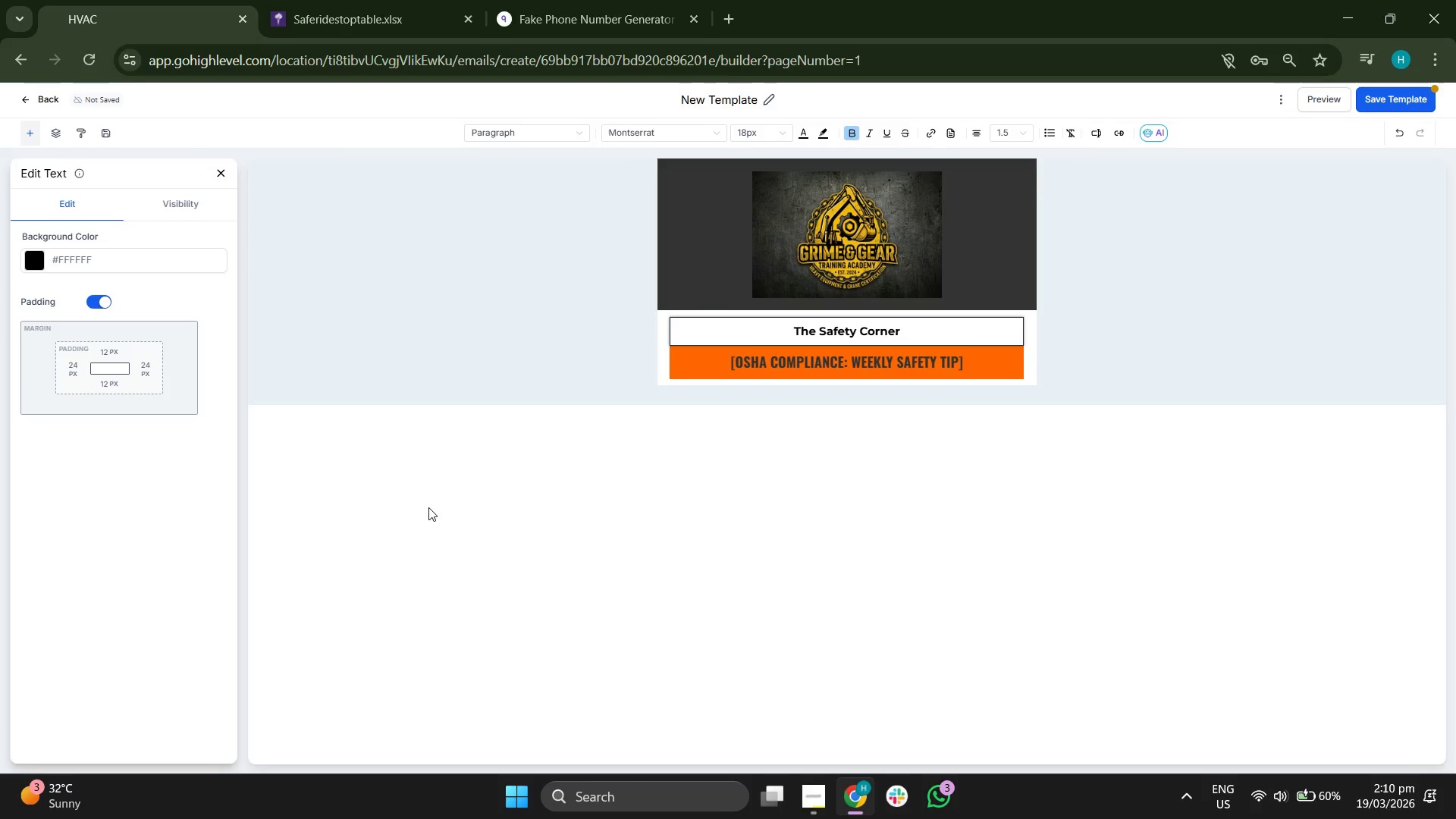 
wait(6.31)
 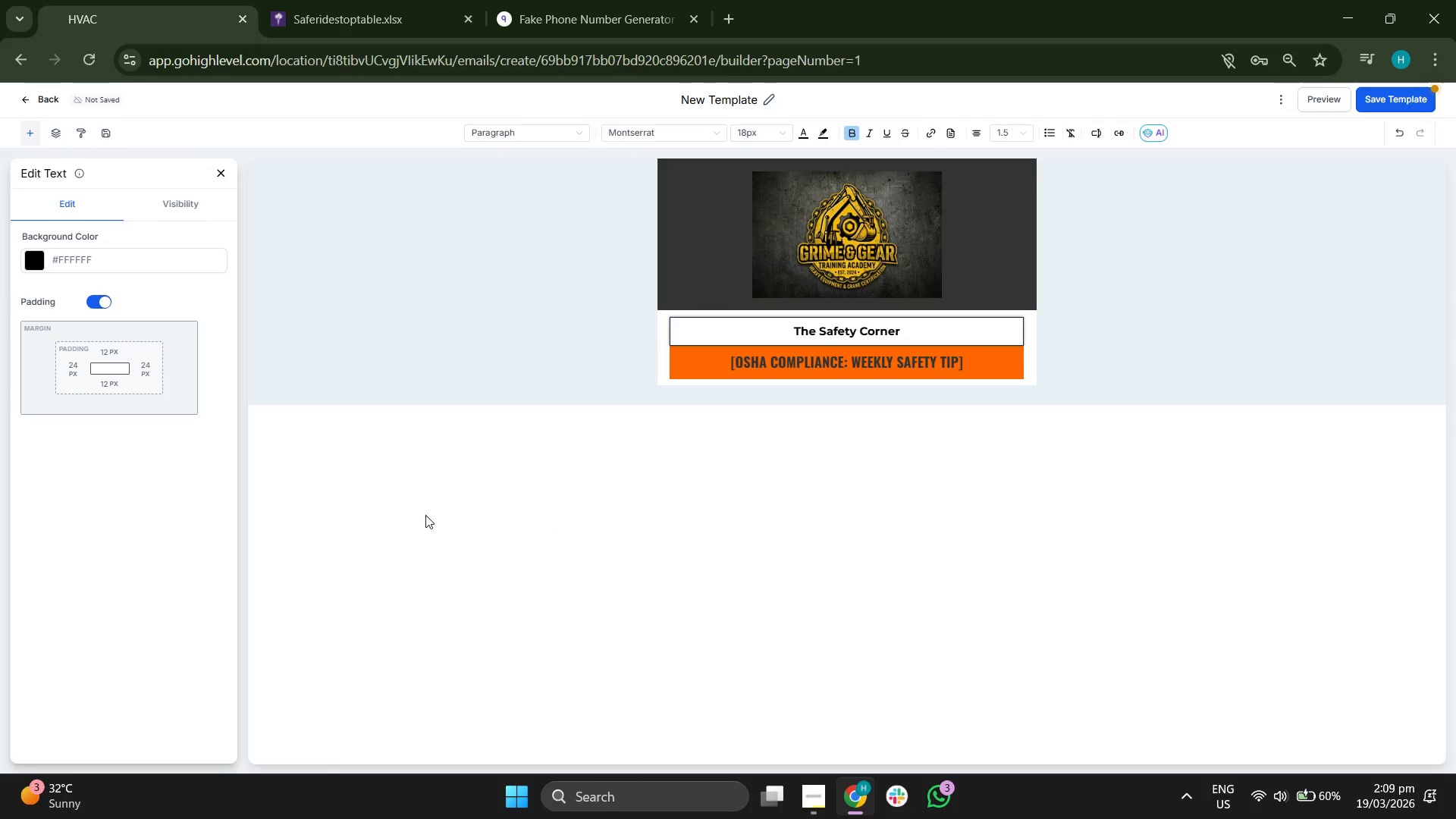 
left_click([217, 169])
 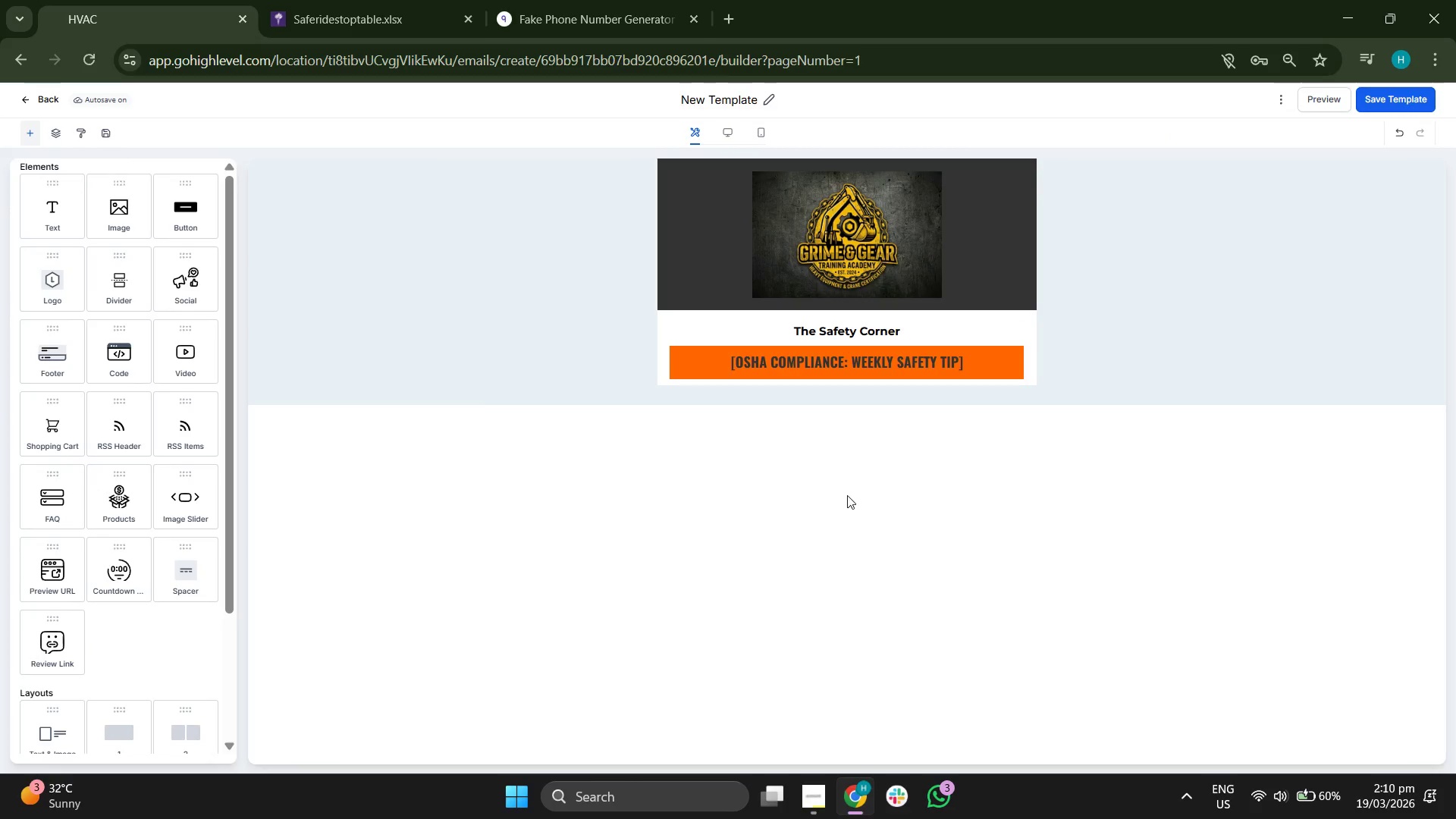 
scroll: coordinate [200, 382], scroll_direction: down, amount: 3.0
 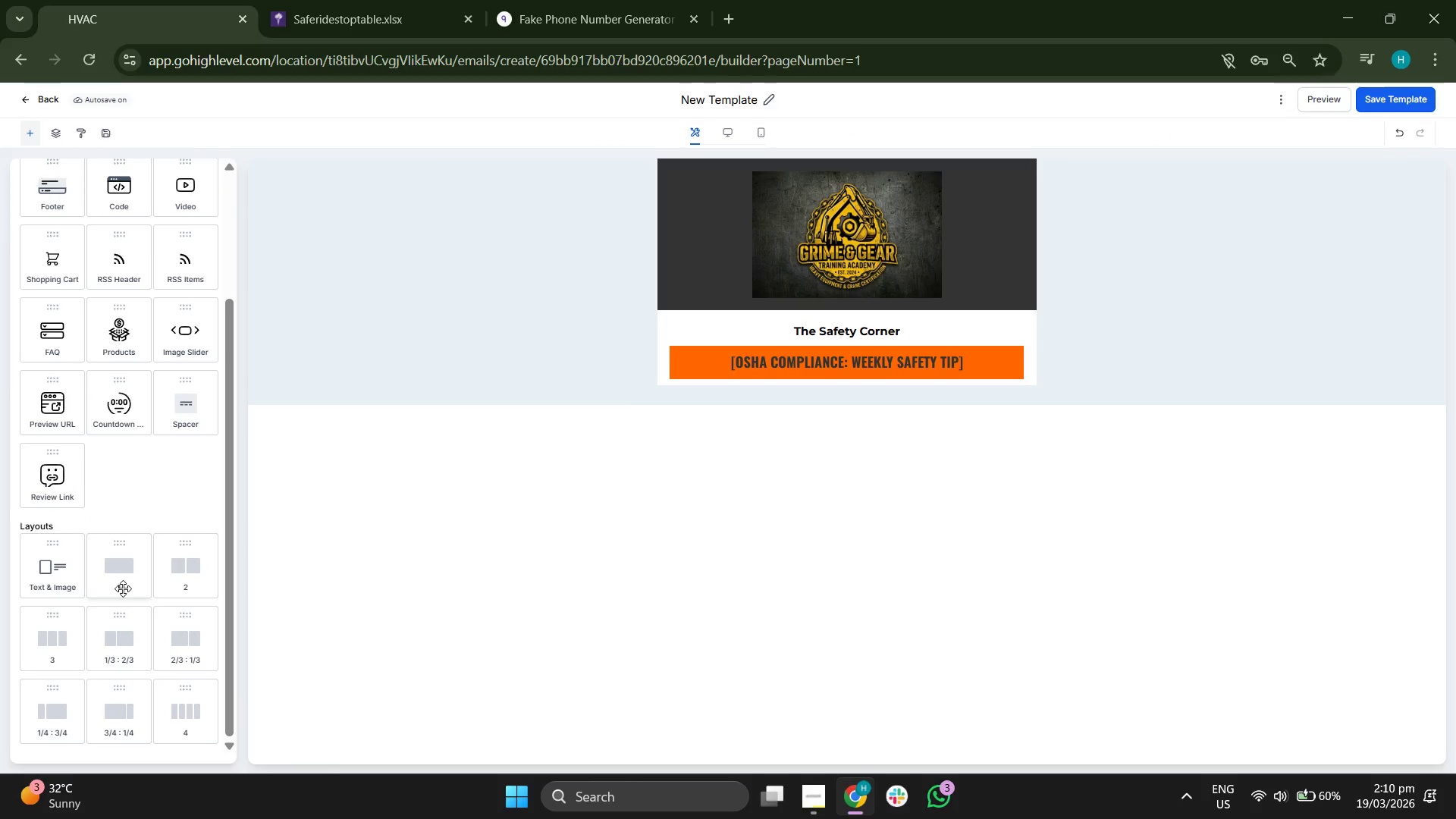 
left_click_drag(start_coordinate=[112, 579], to_coordinate=[860, 382])
 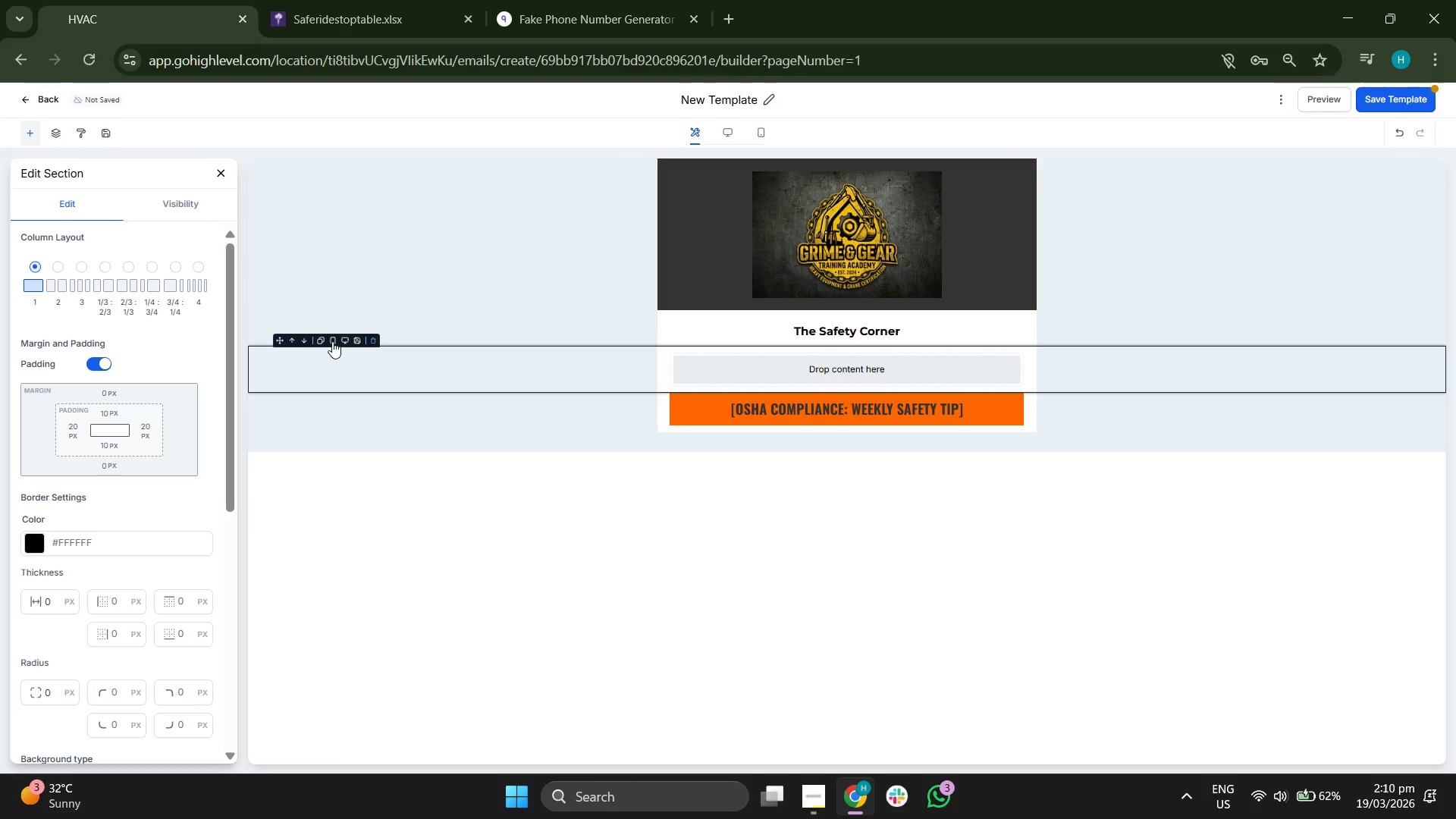 
left_click([303, 339])
 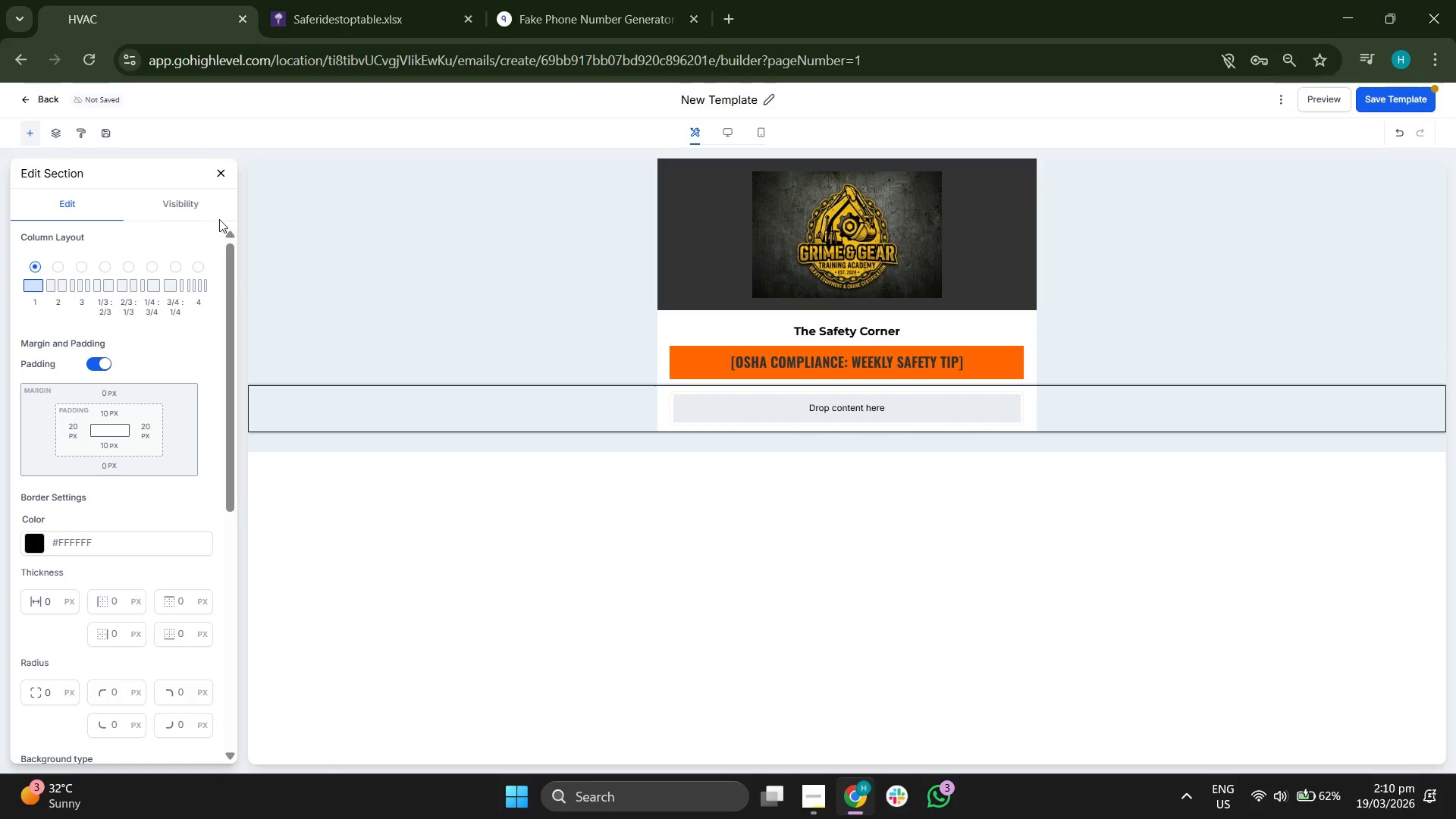 
left_click([219, 174])
 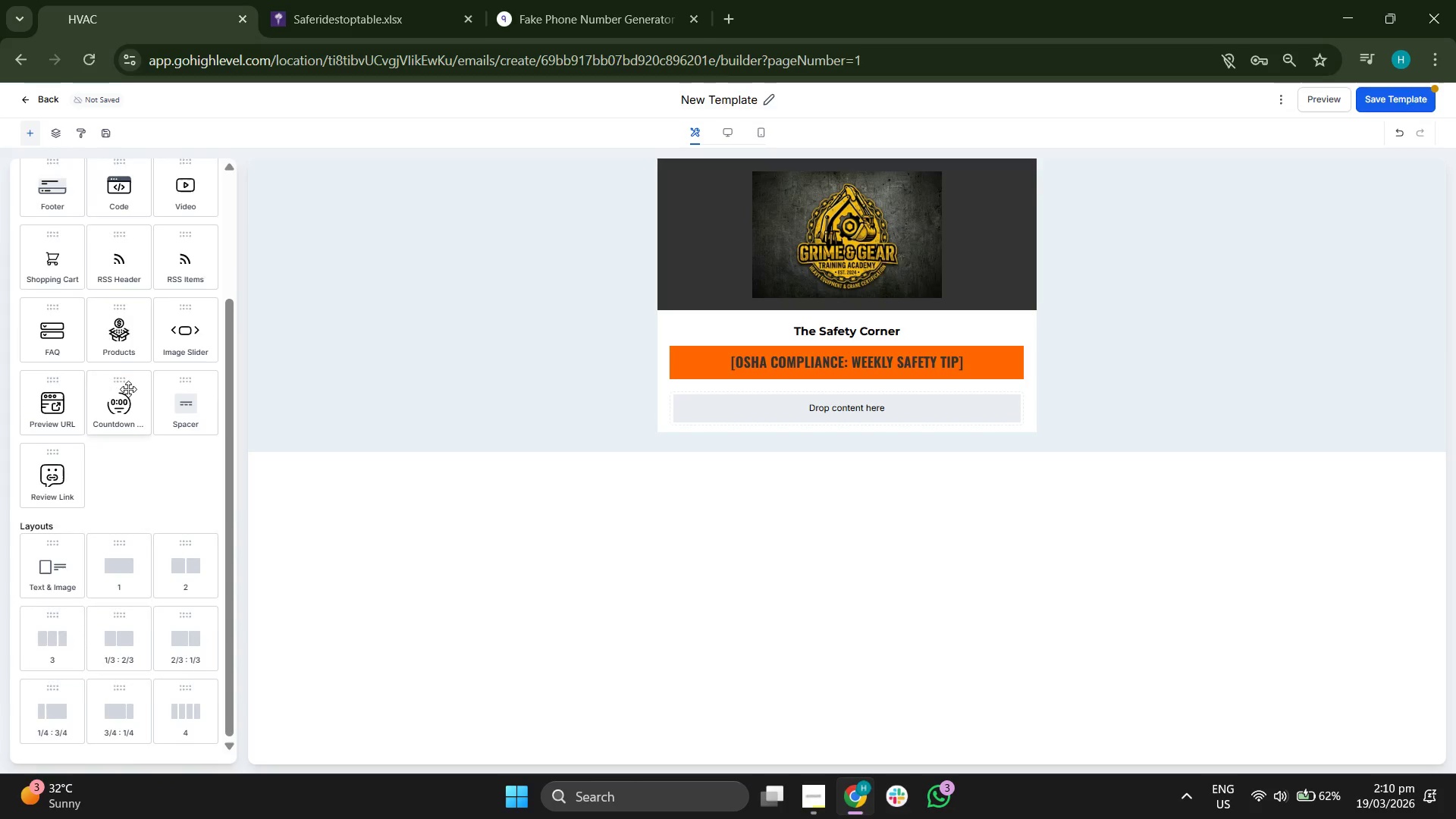 
scroll: coordinate [115, 414], scroll_direction: up, amount: 4.0
 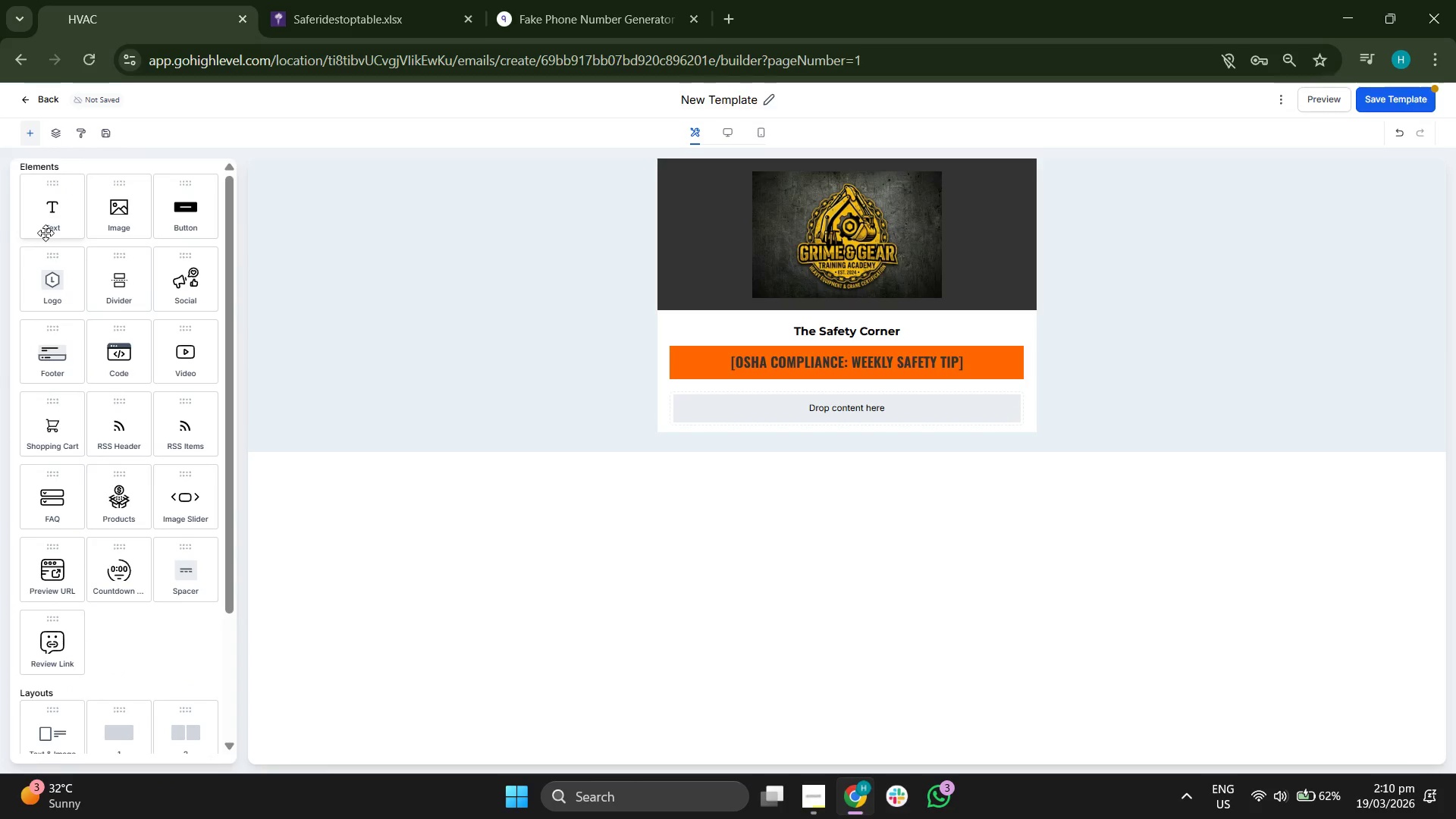 
left_click_drag(start_coordinate=[46, 232], to_coordinate=[818, 416])
 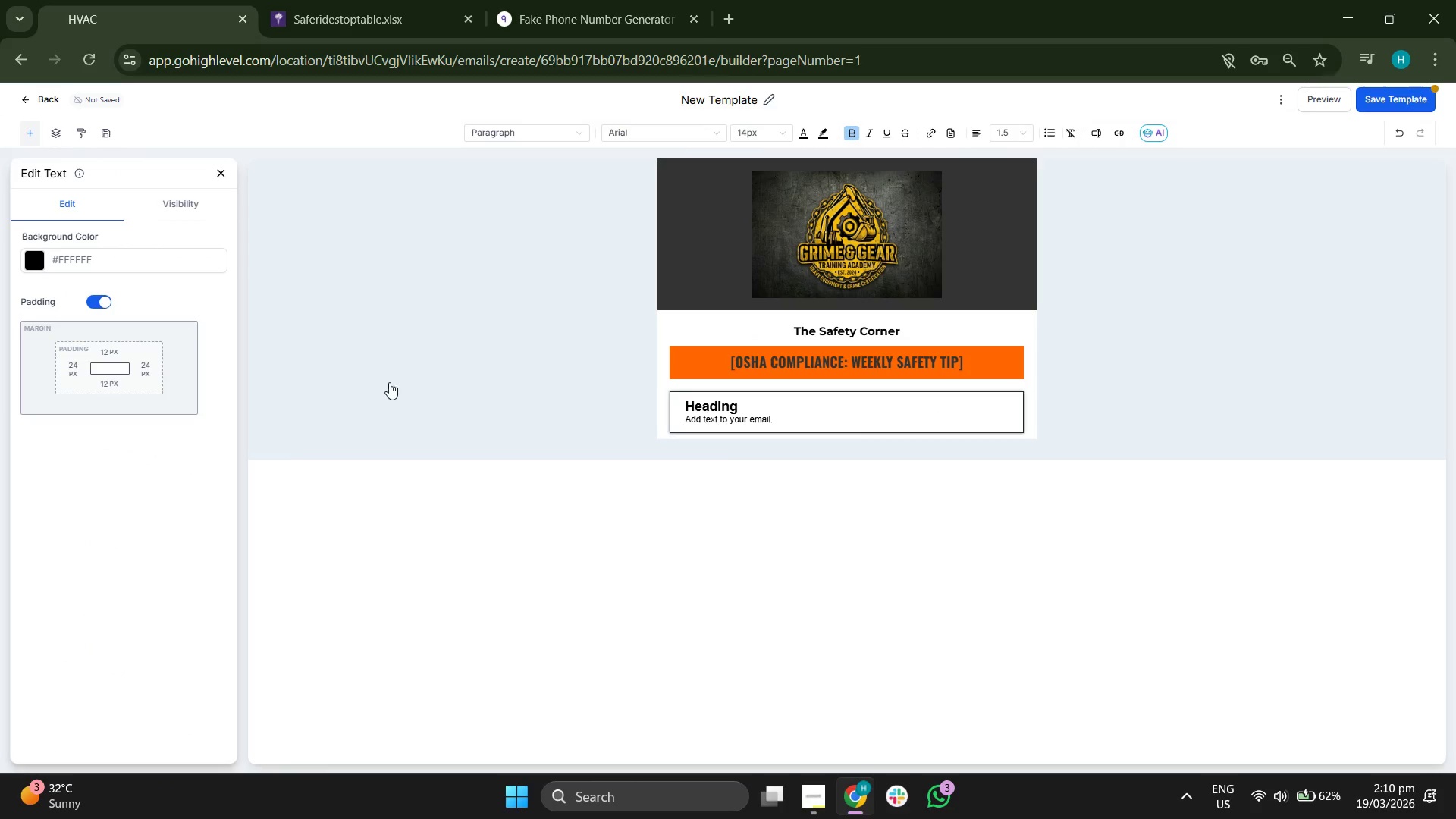 
wait(5.52)
 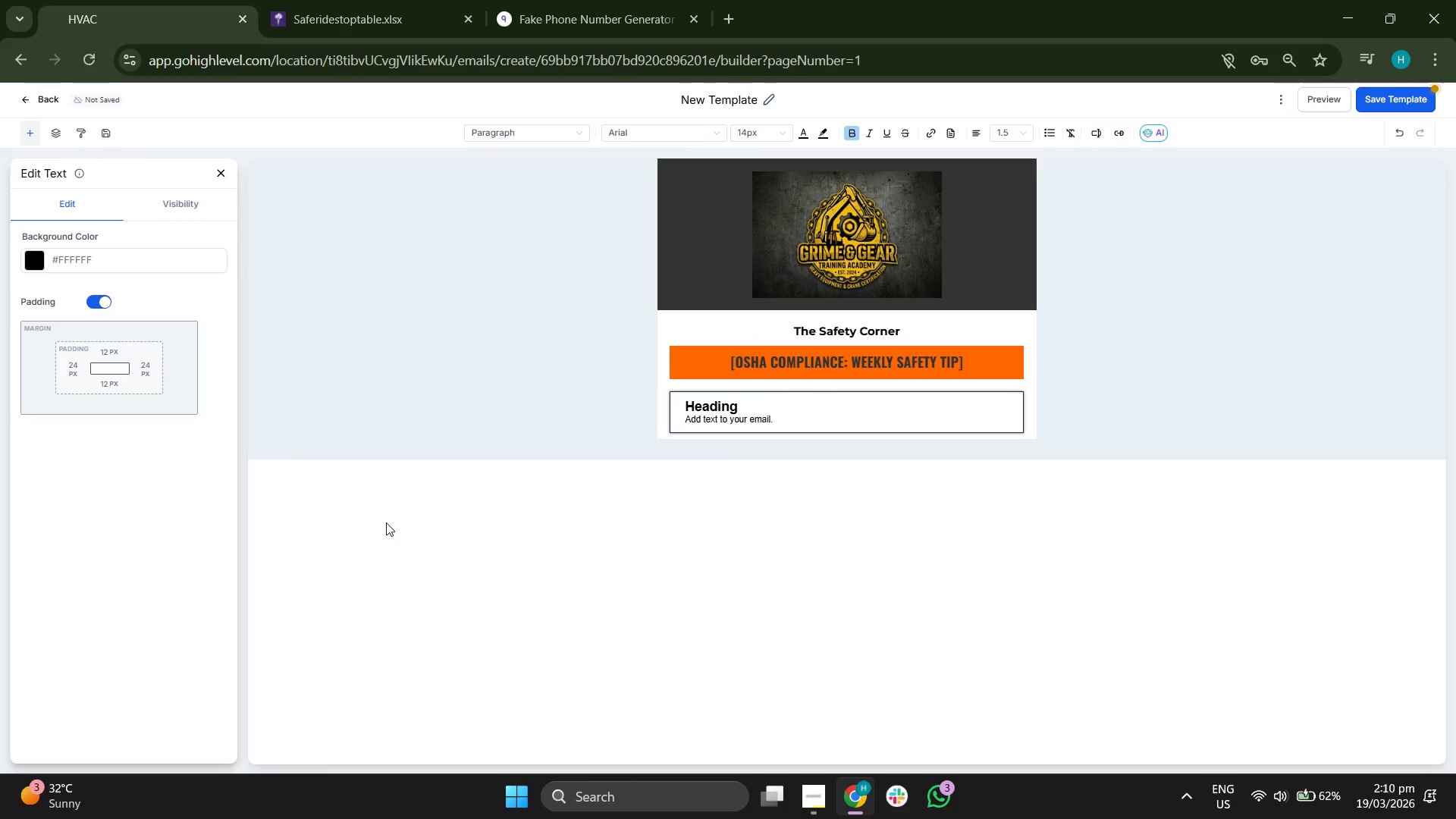 
left_click([224, 171])
 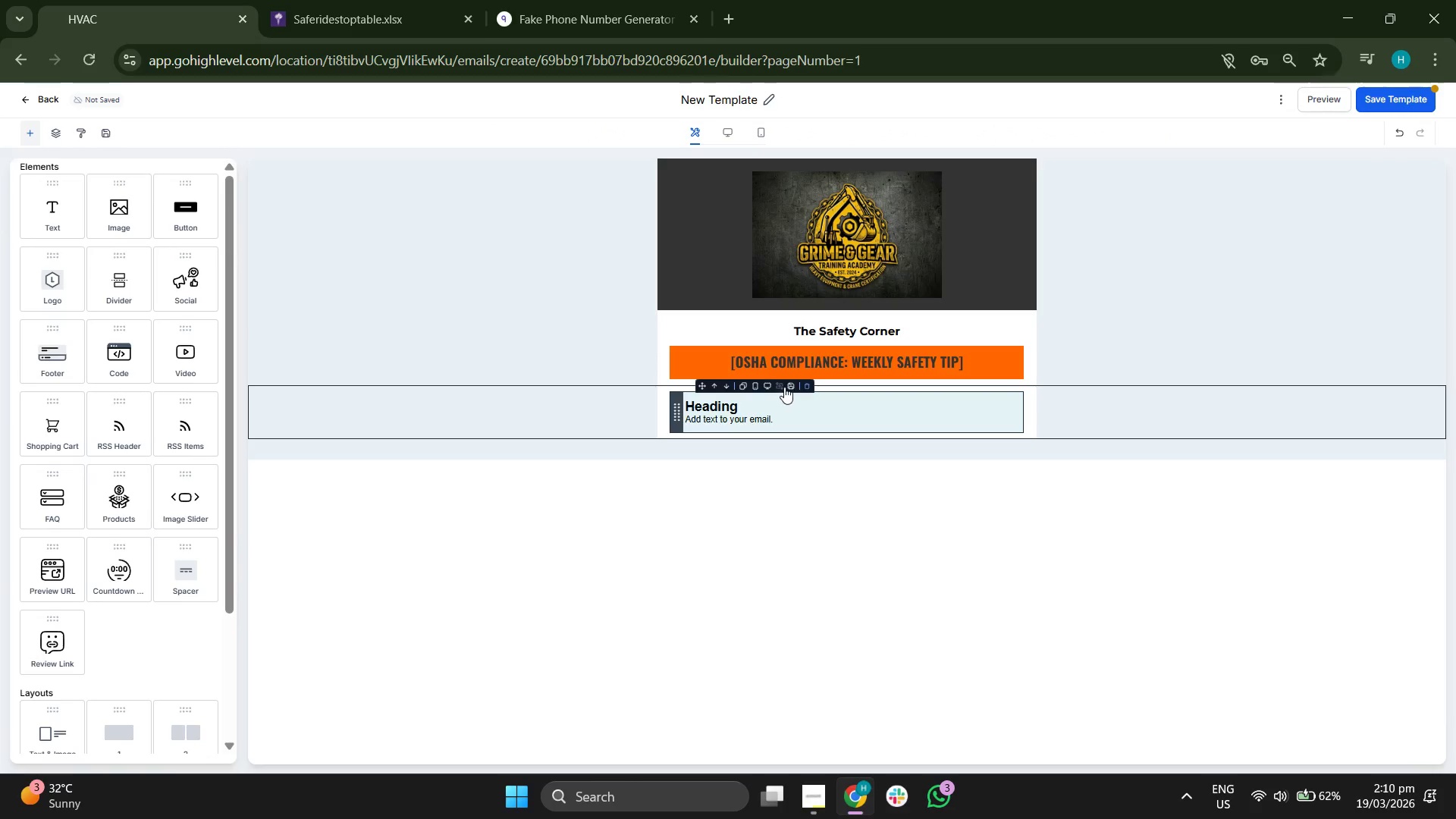 
left_click([808, 384])
 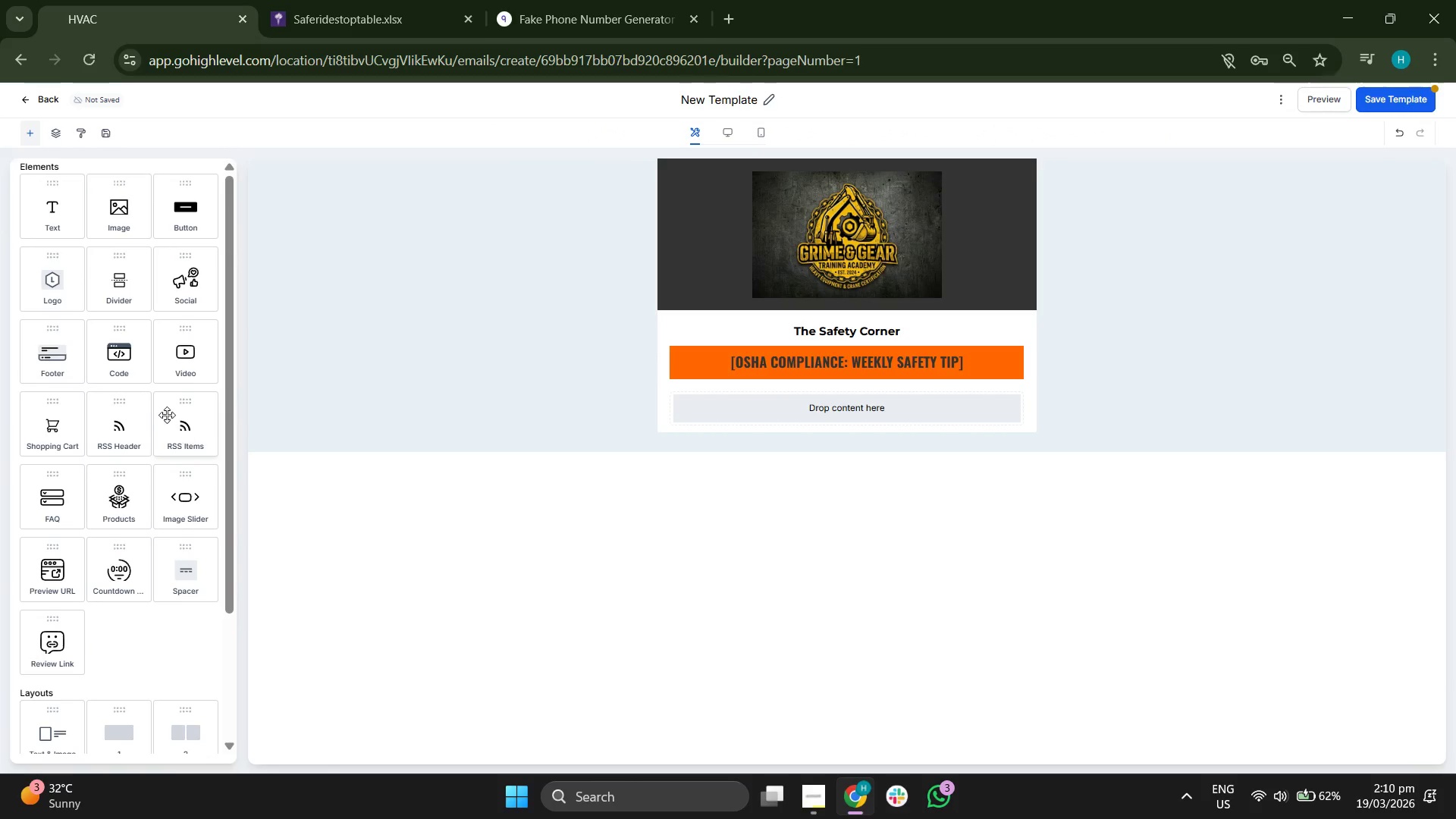 
scroll: coordinate [163, 429], scroll_direction: down, amount: 2.0
 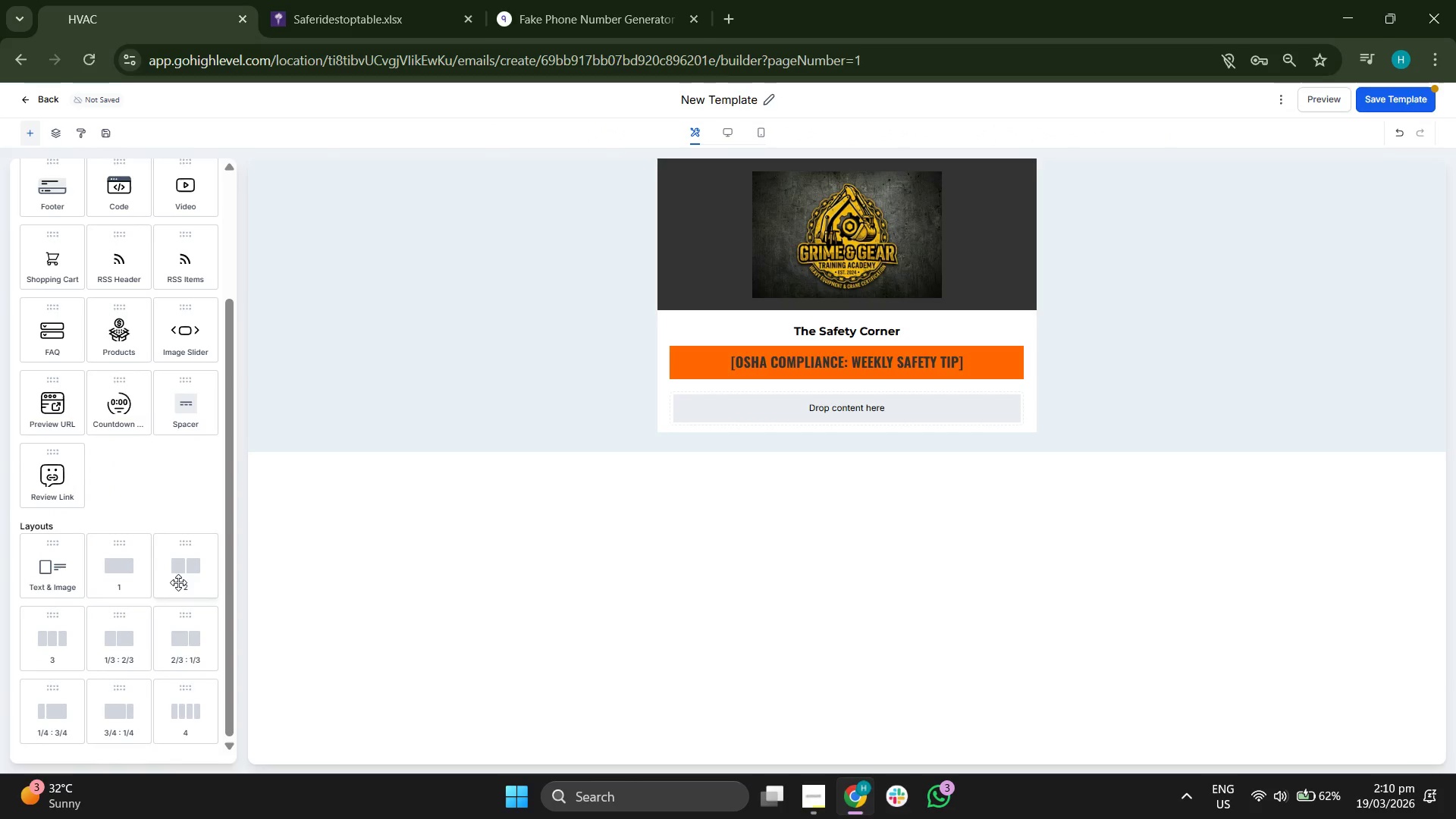 
left_click_drag(start_coordinate=[180, 582], to_coordinate=[839, 410])
 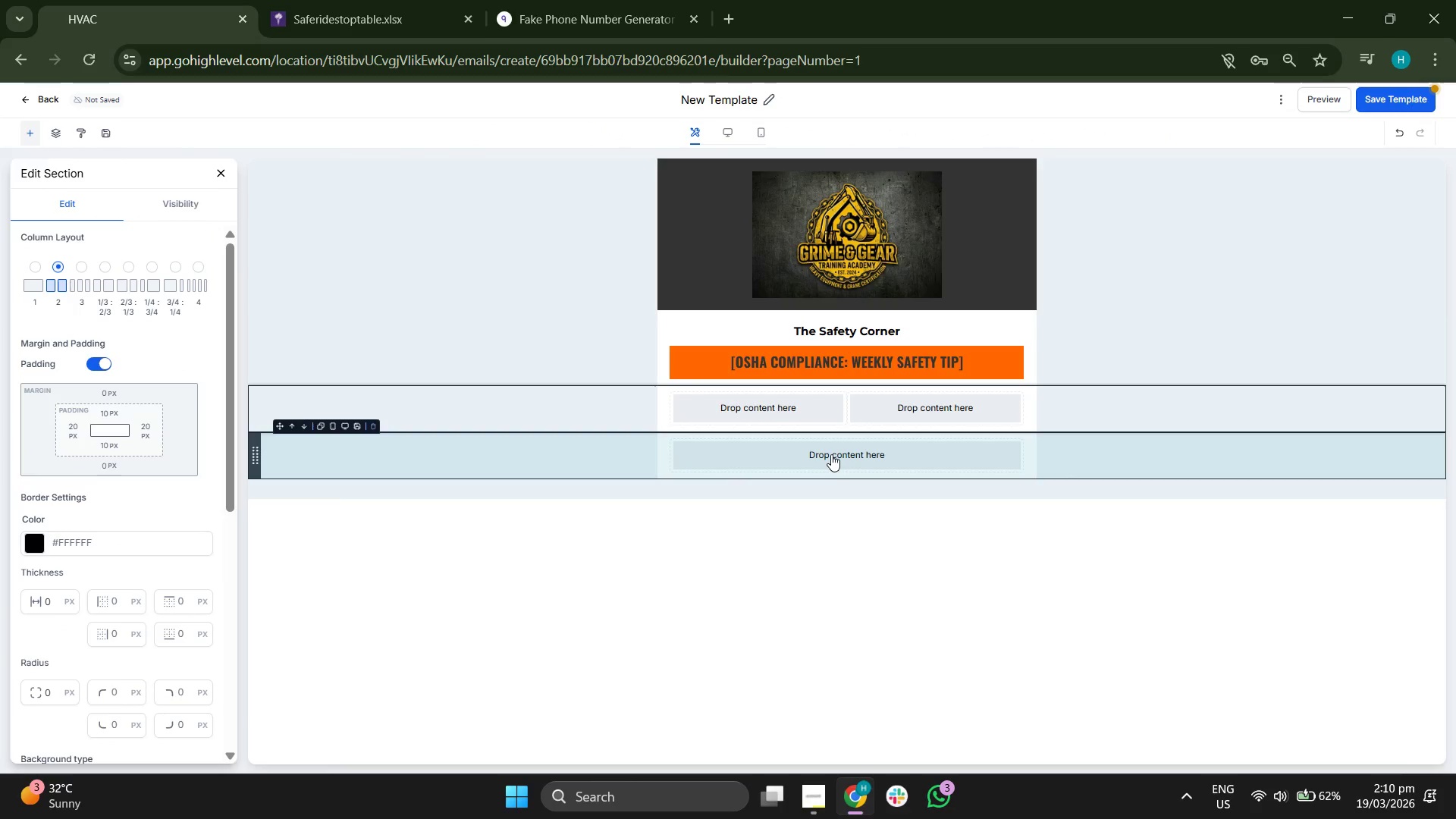 
left_click([833, 454])
 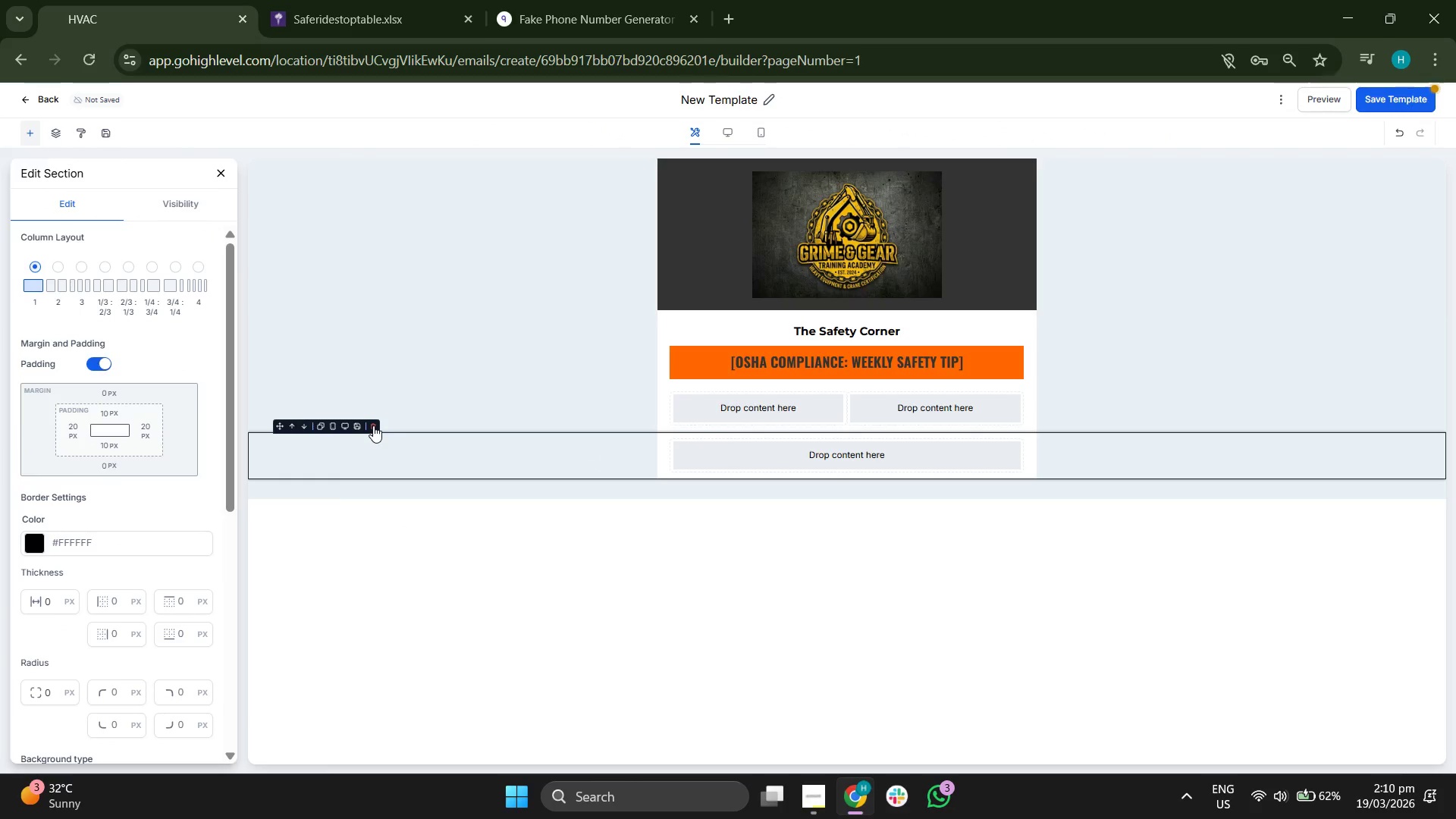 
left_click([373, 425])
 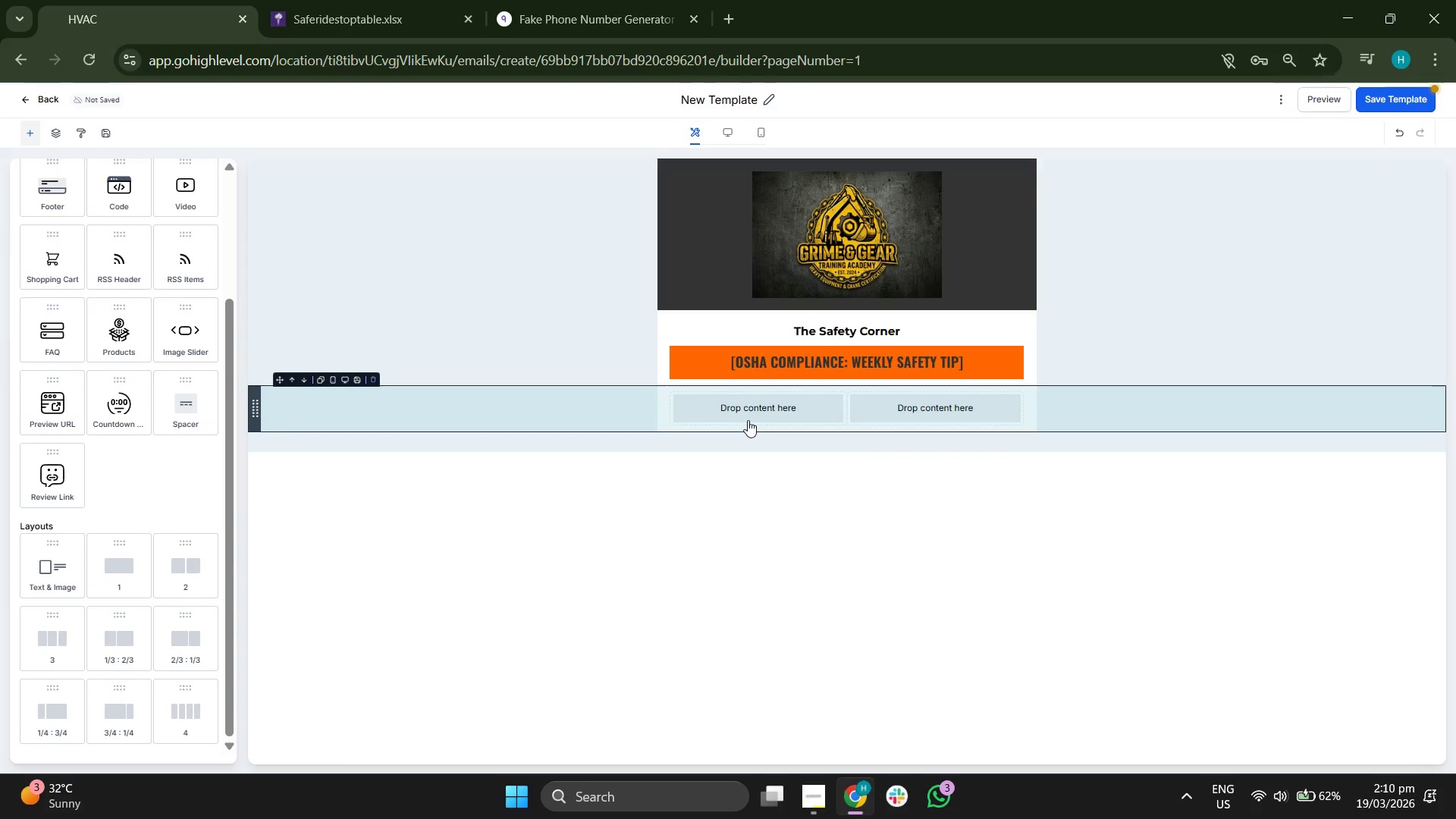 
left_click([754, 415])
 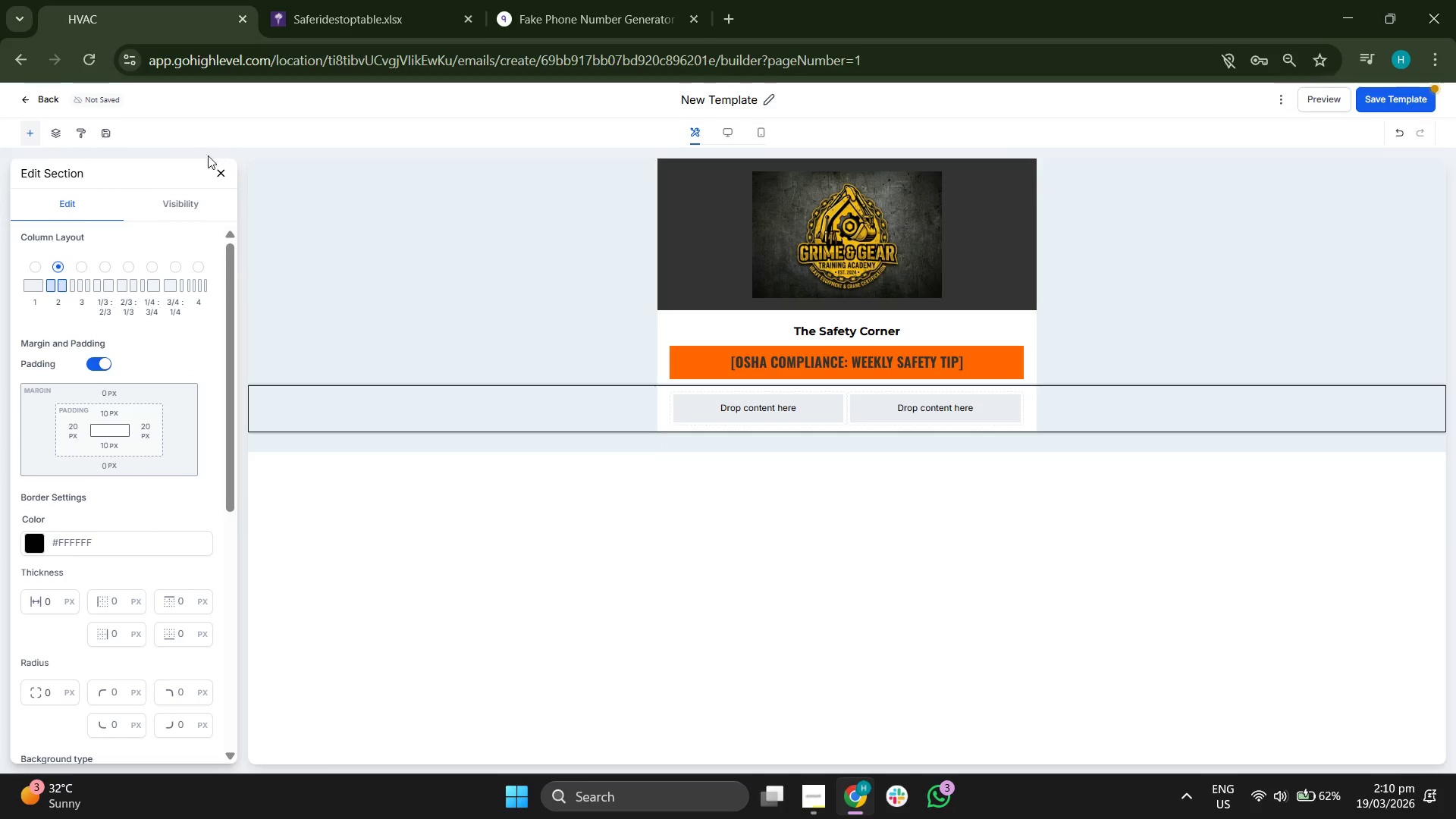 
left_click([219, 173])
 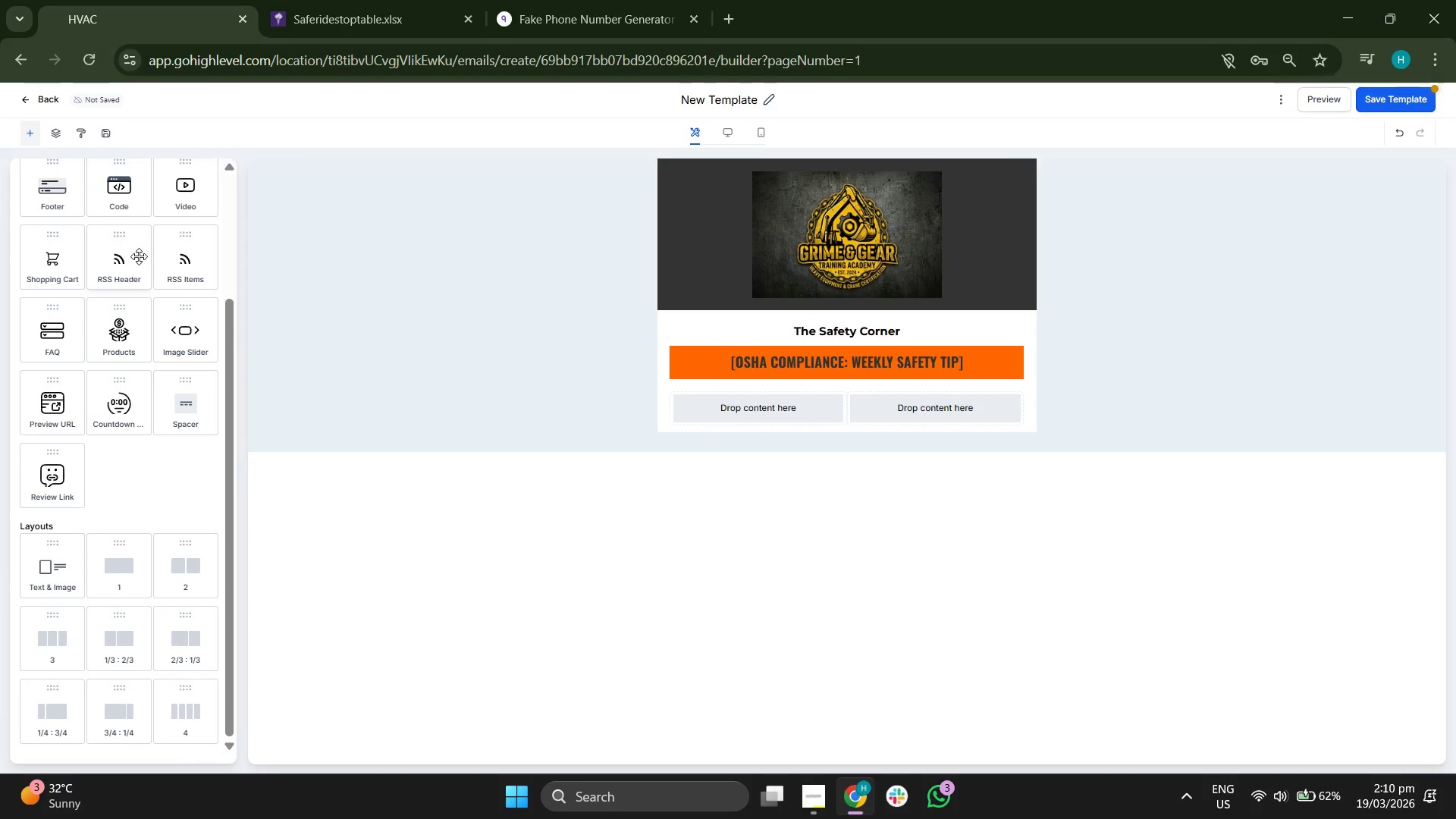 
scroll: coordinate [151, 302], scroll_direction: up, amount: 4.0
 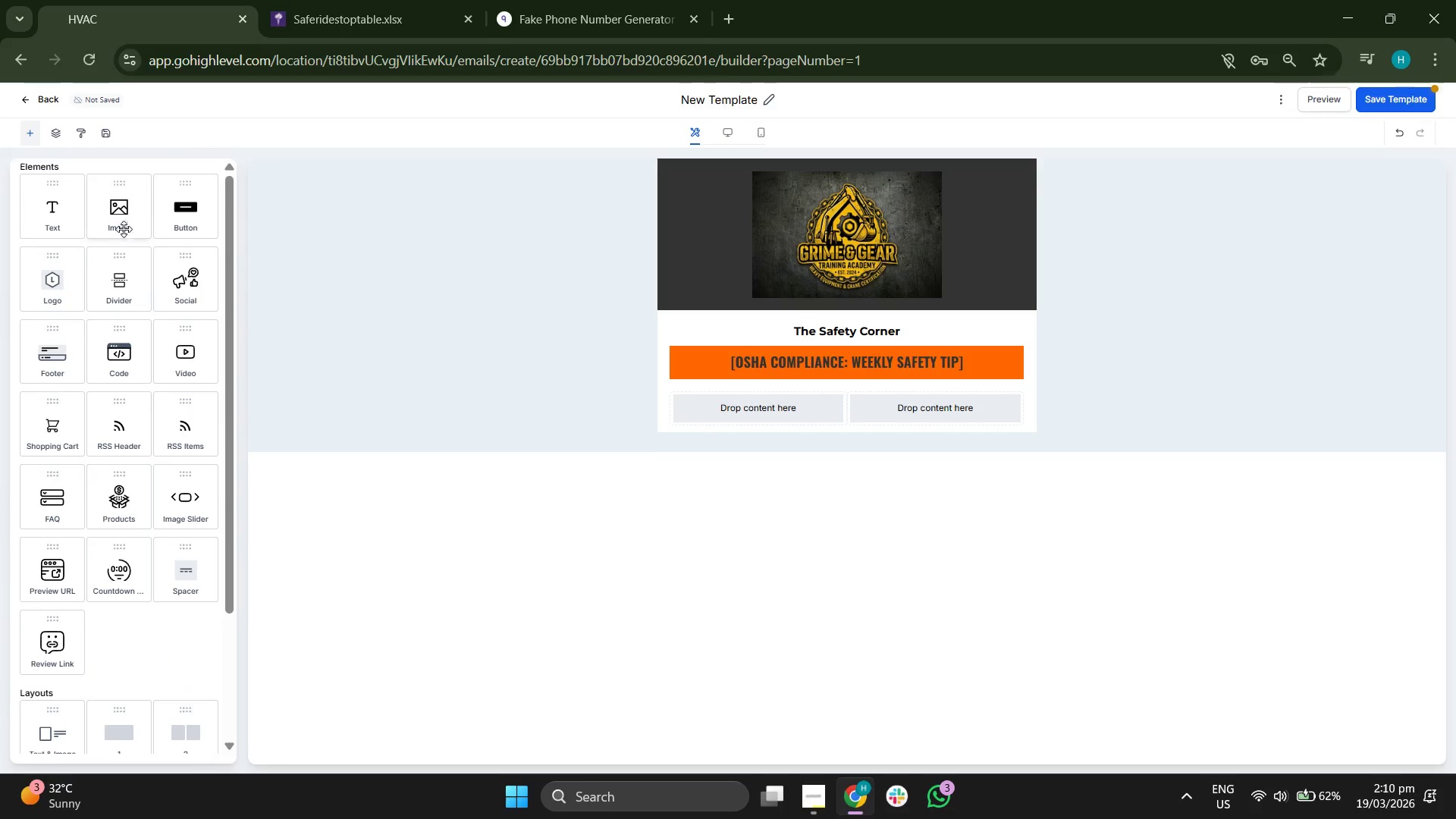 
left_click_drag(start_coordinate=[118, 224], to_coordinate=[930, 401])
 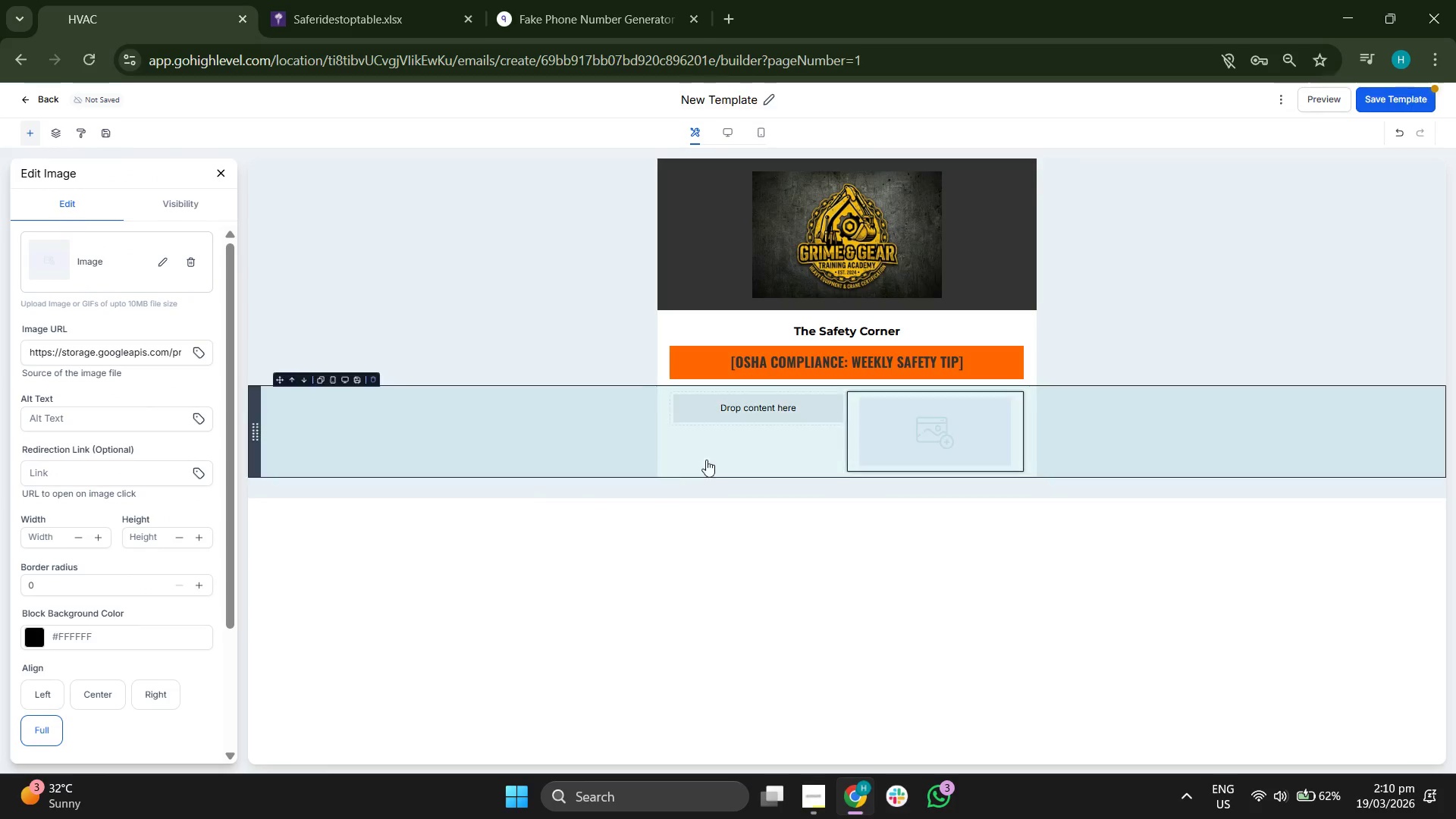 
key(Control+Z)
 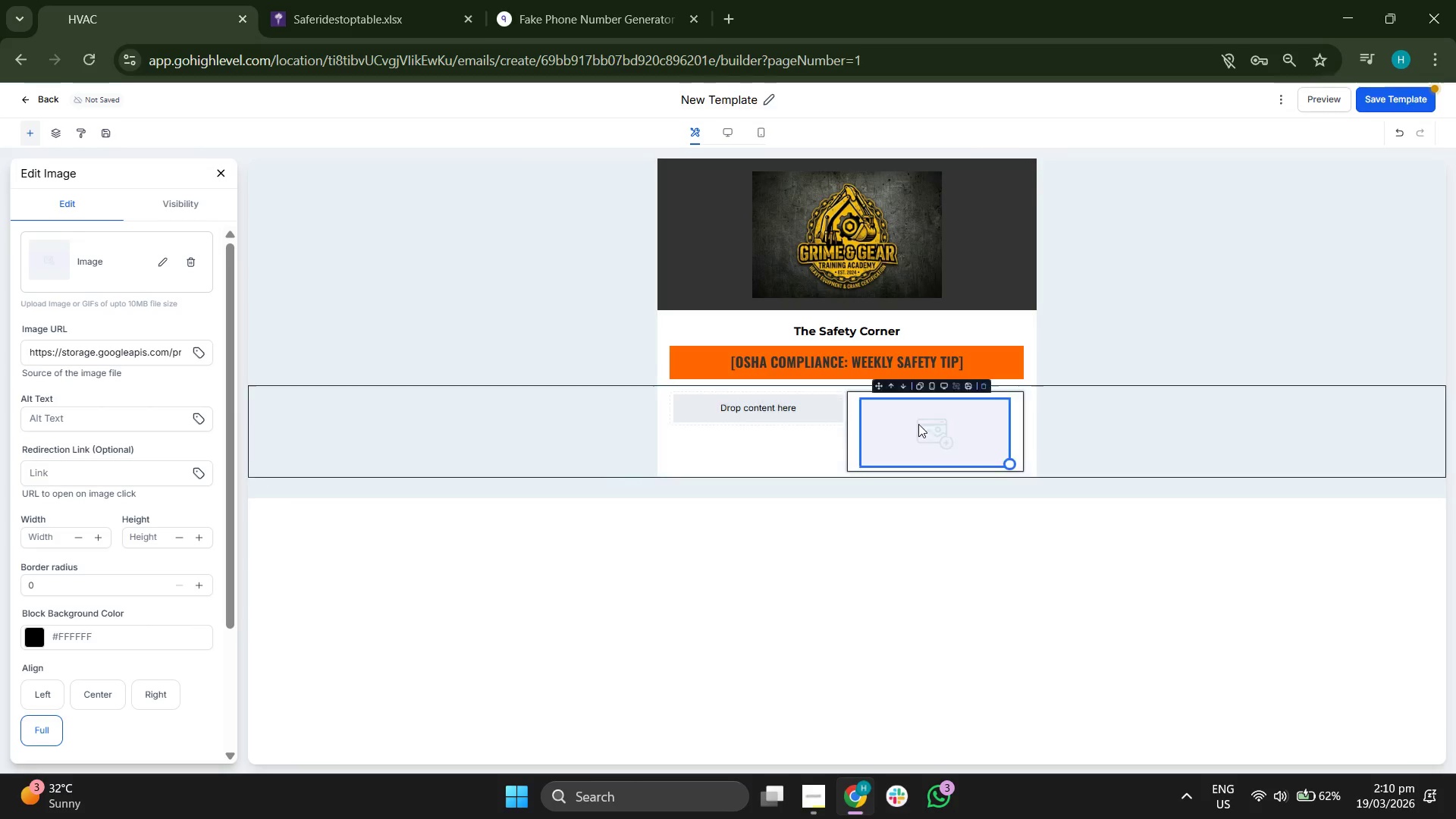 
key(Control+Z)
 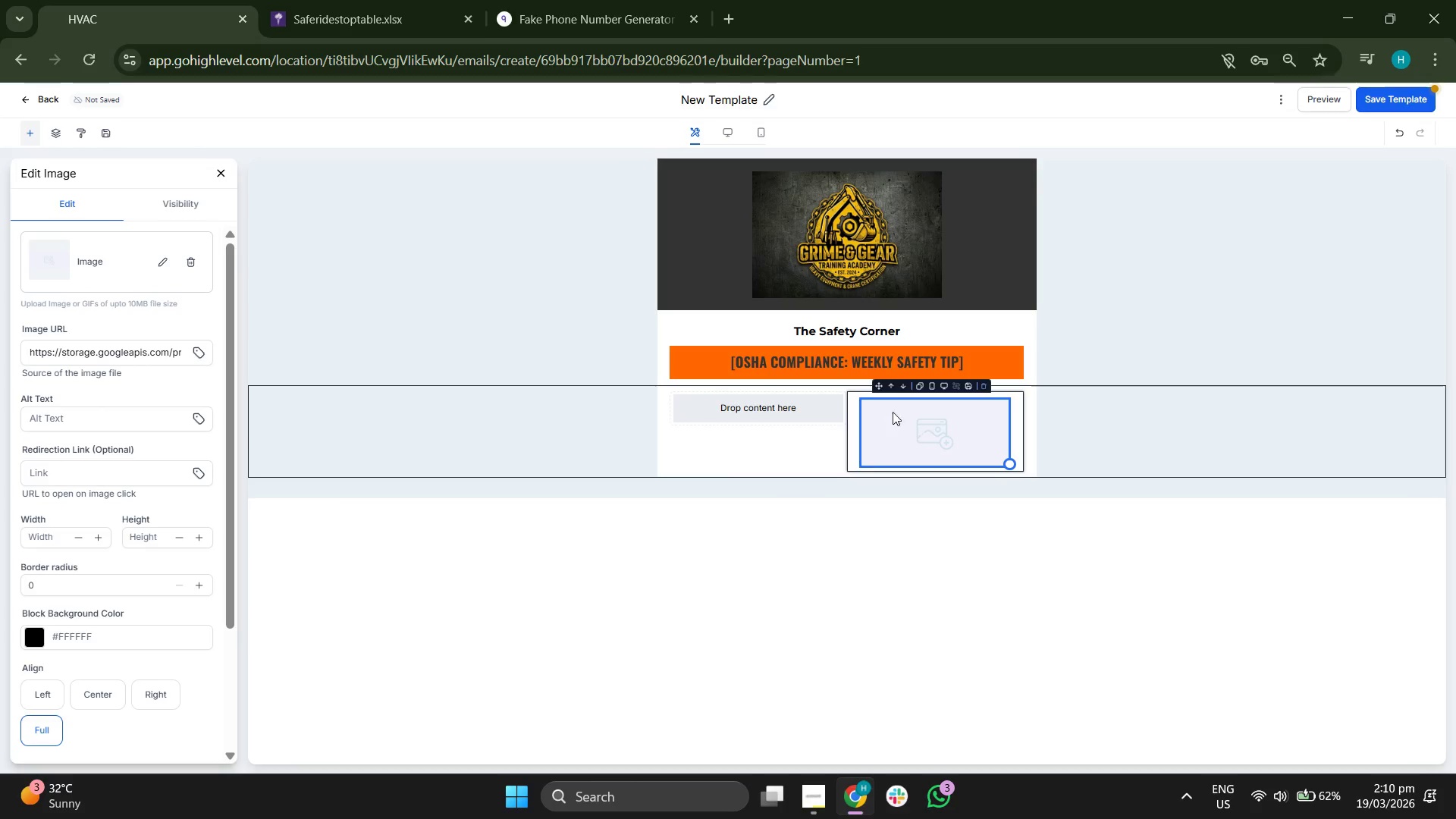 
left_click([921, 415])
 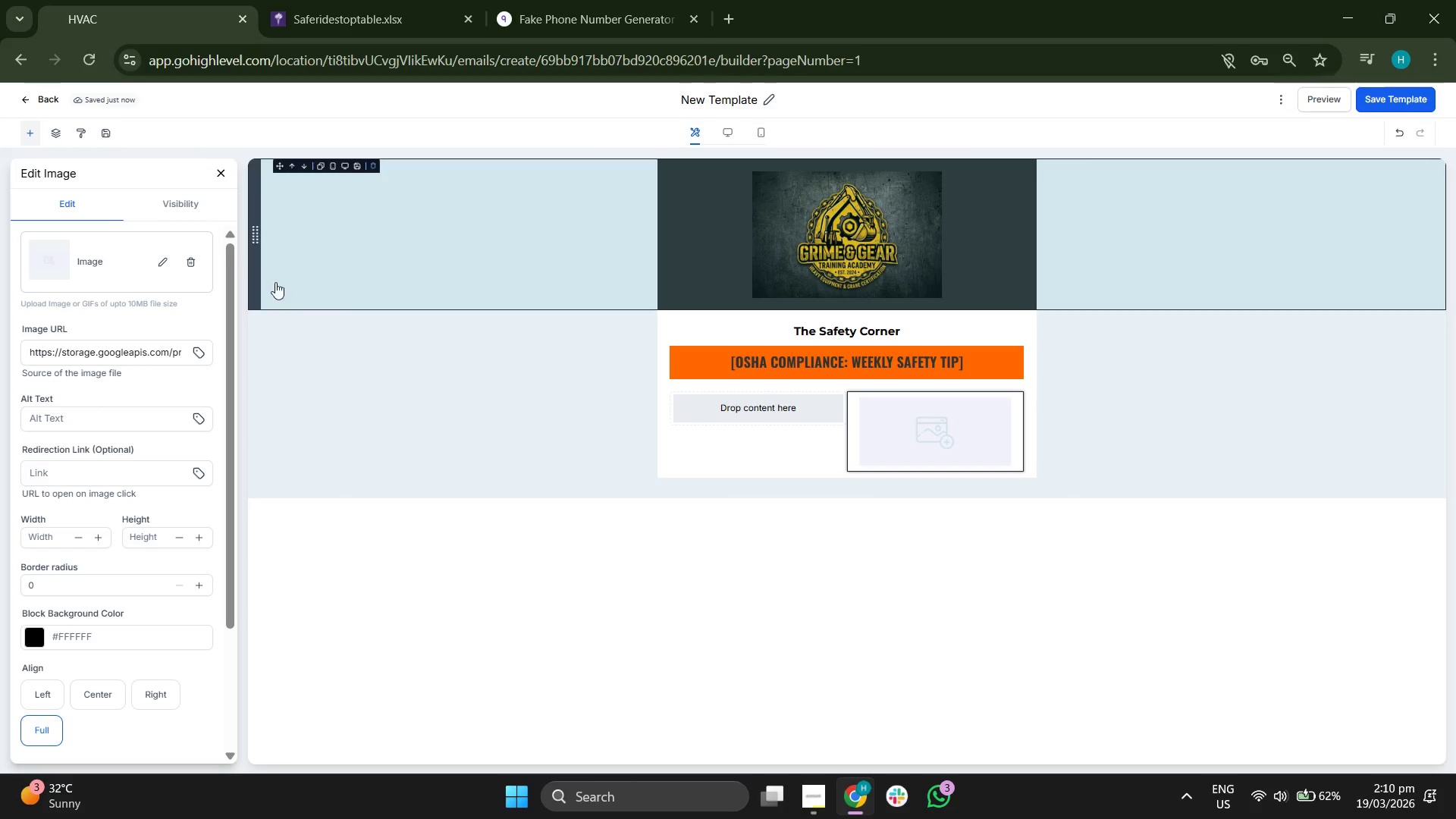 
left_click([196, 258])
 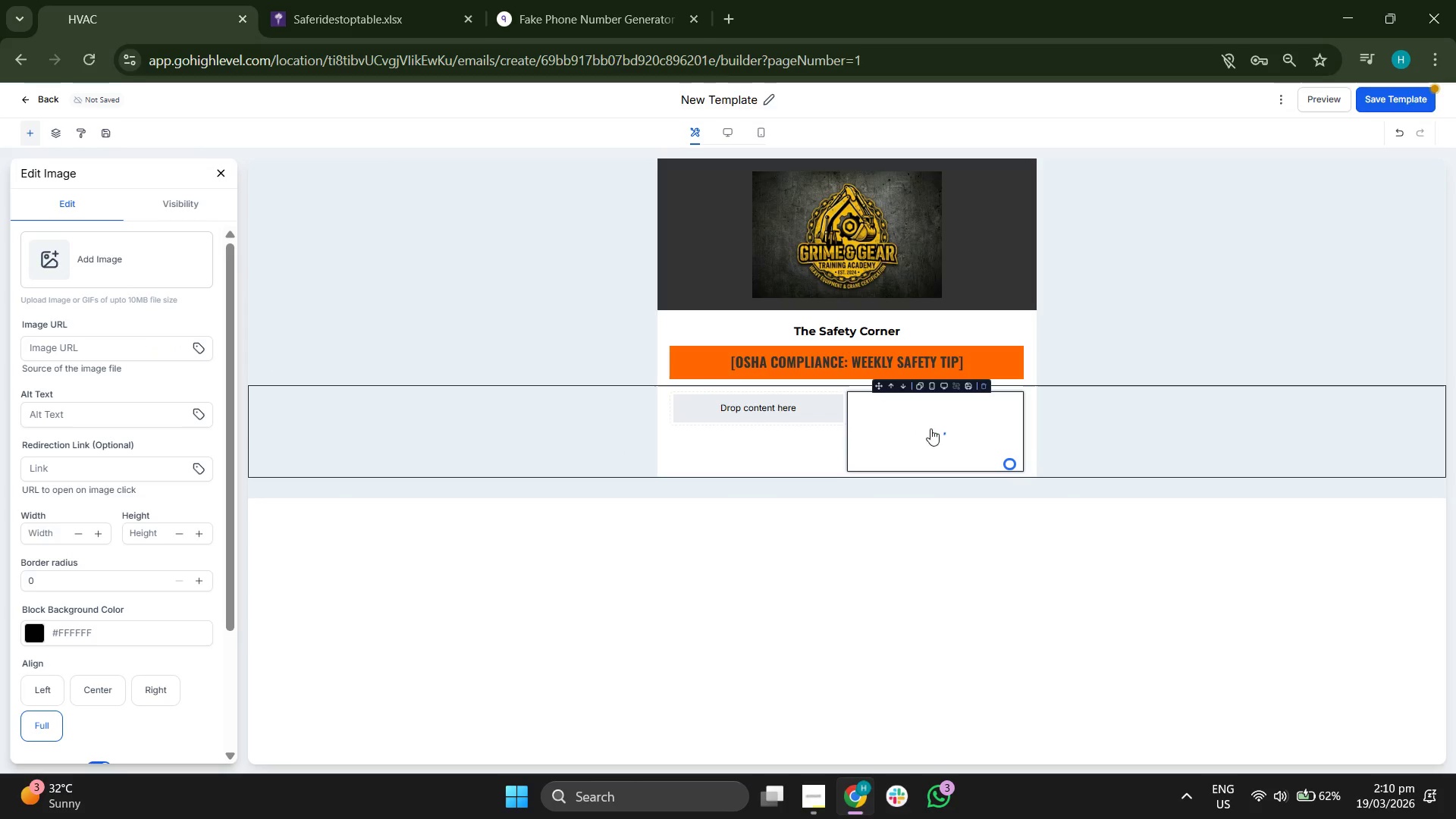 
left_click([984, 386])
 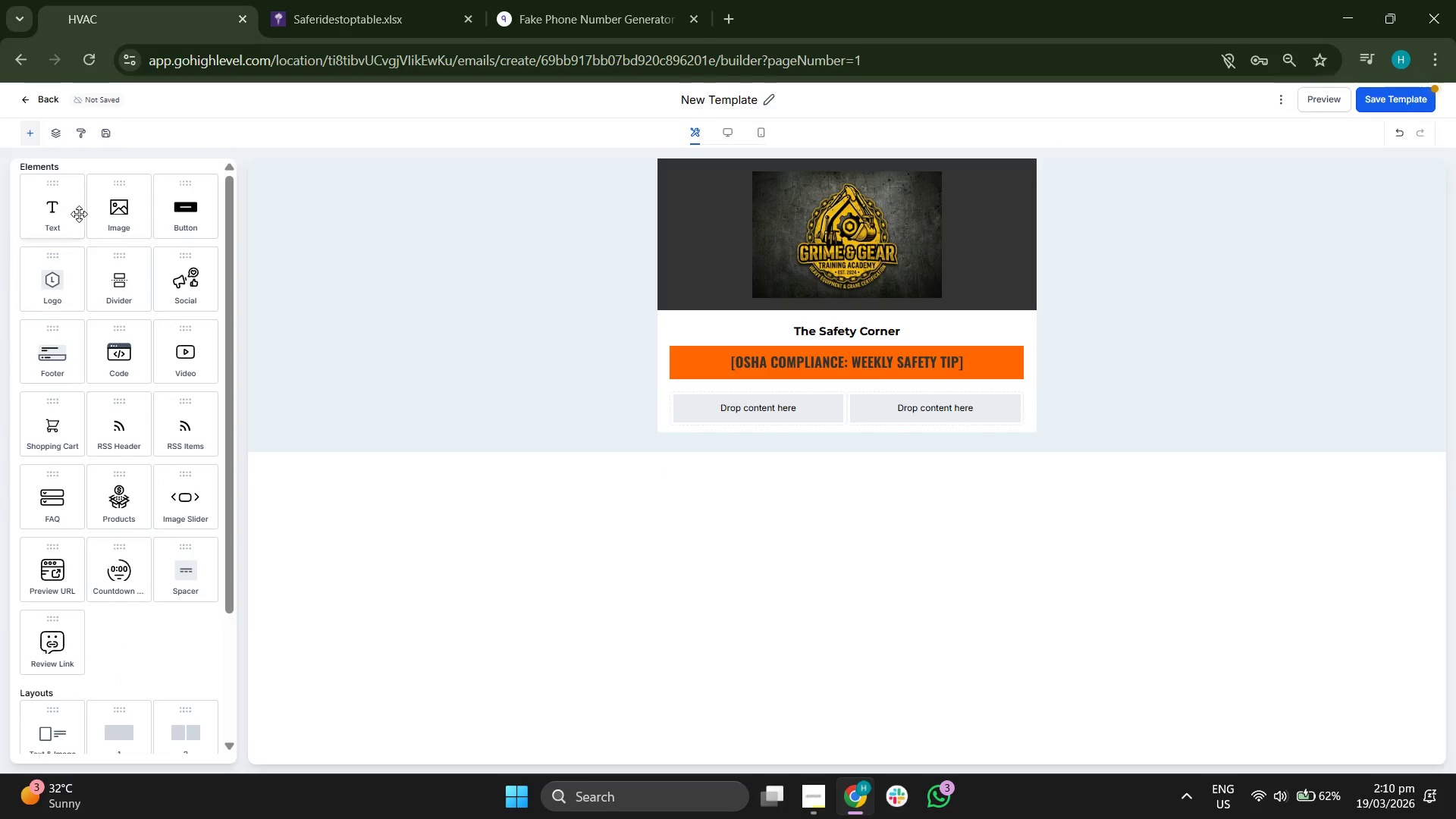 
left_click_drag(start_coordinate=[124, 225], to_coordinate=[742, 410])
 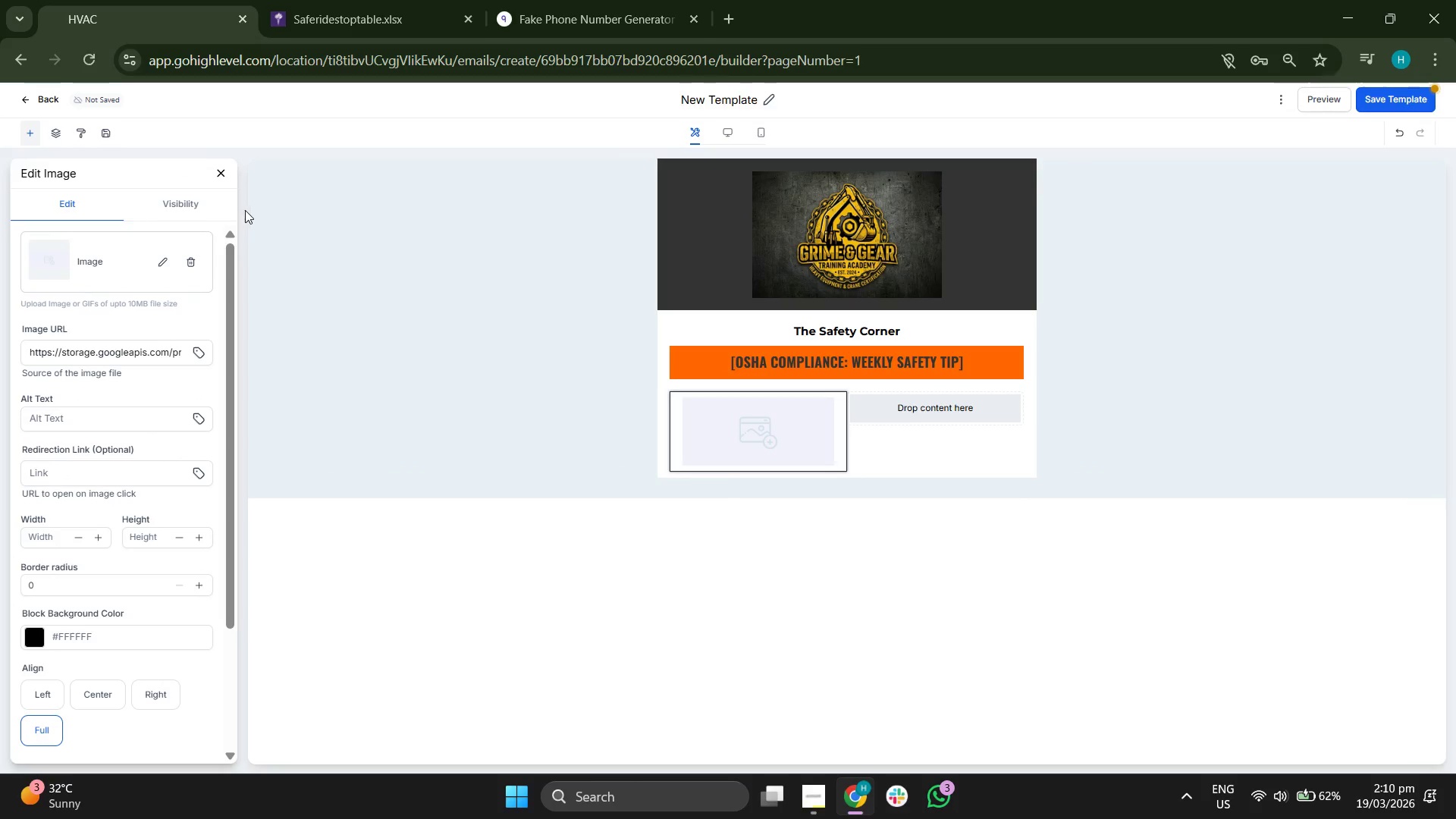 
left_click([223, 174])
 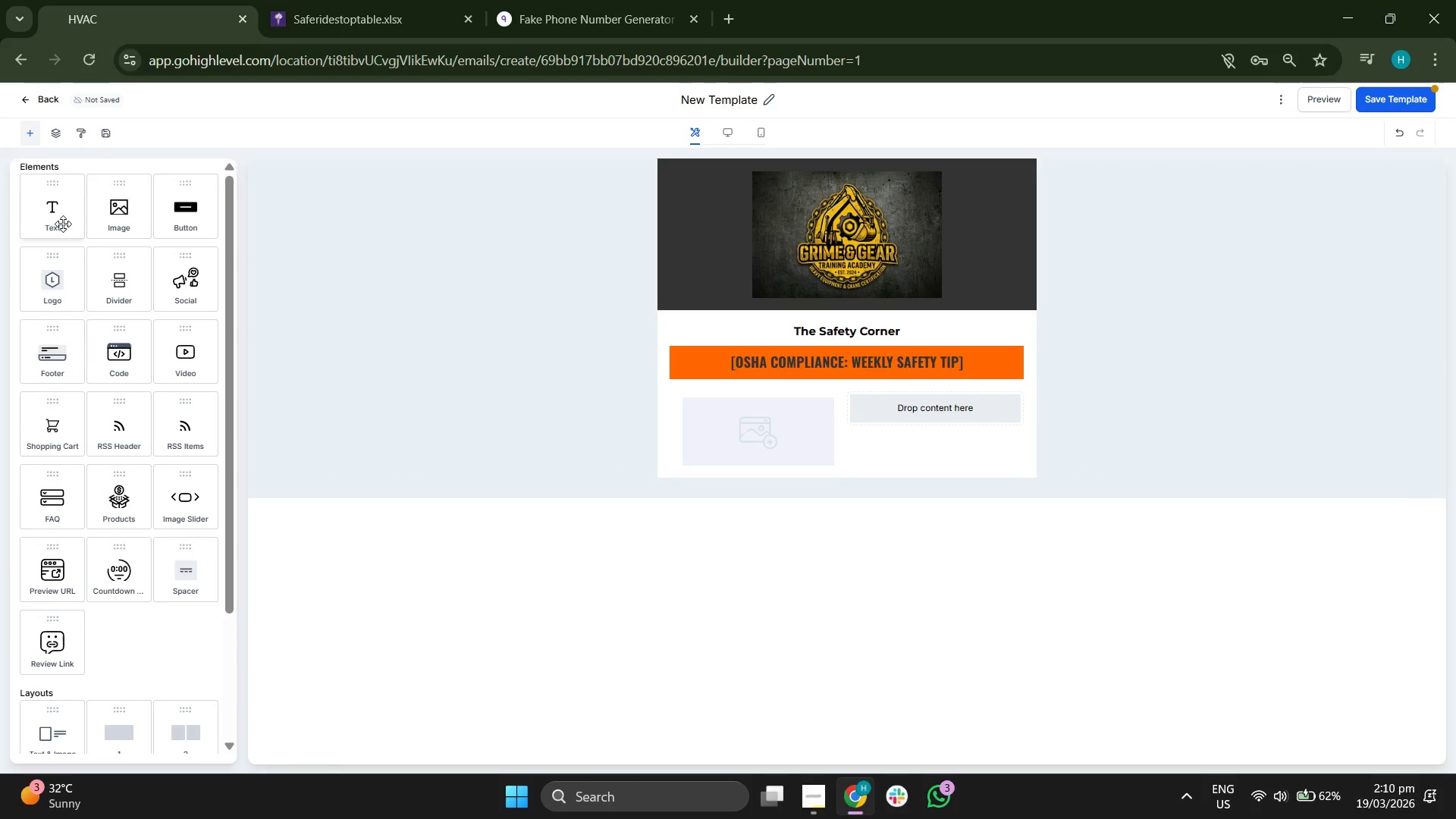 
left_click_drag(start_coordinate=[63, 224], to_coordinate=[963, 412])
 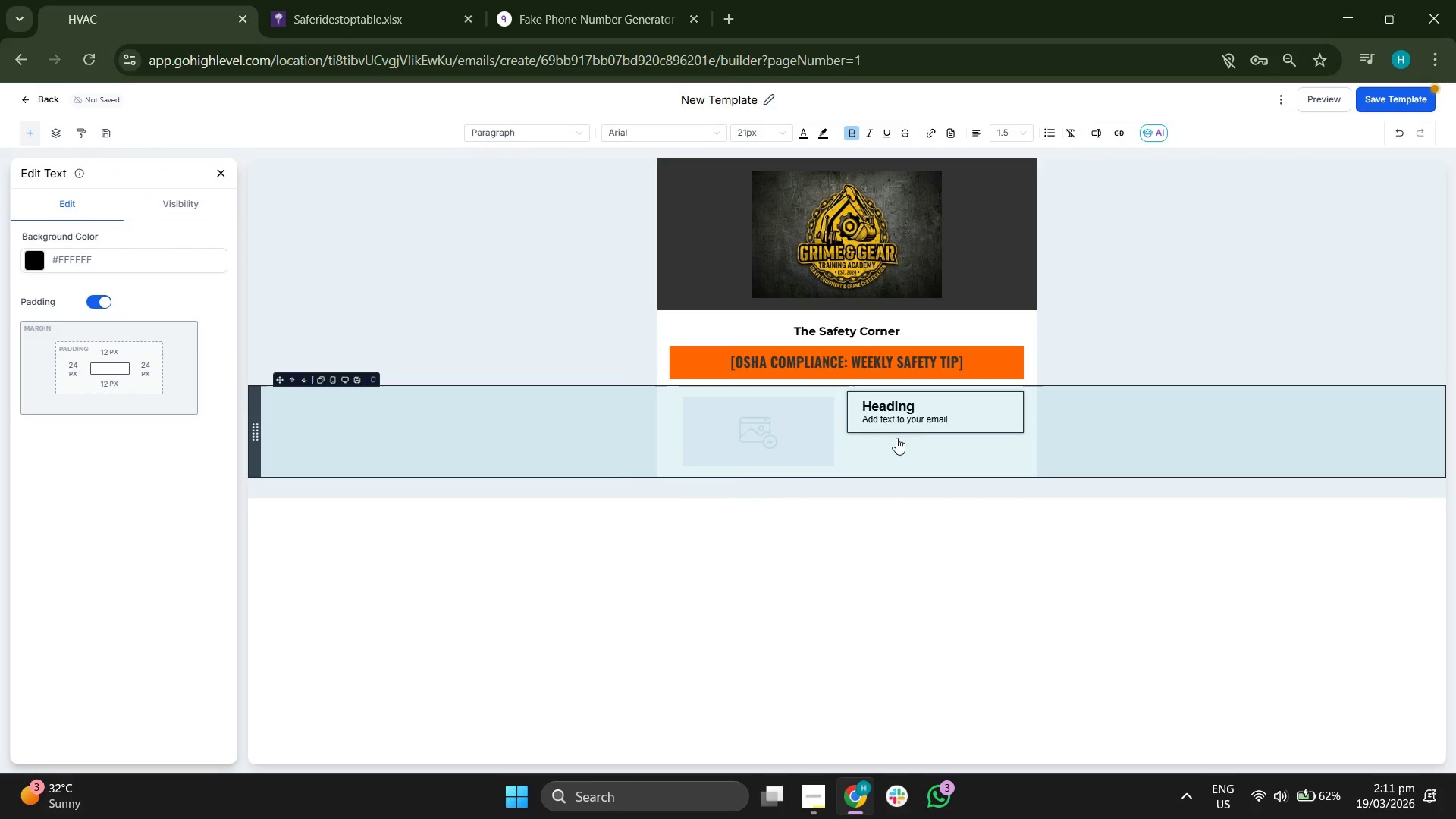 
double_click([894, 406])
 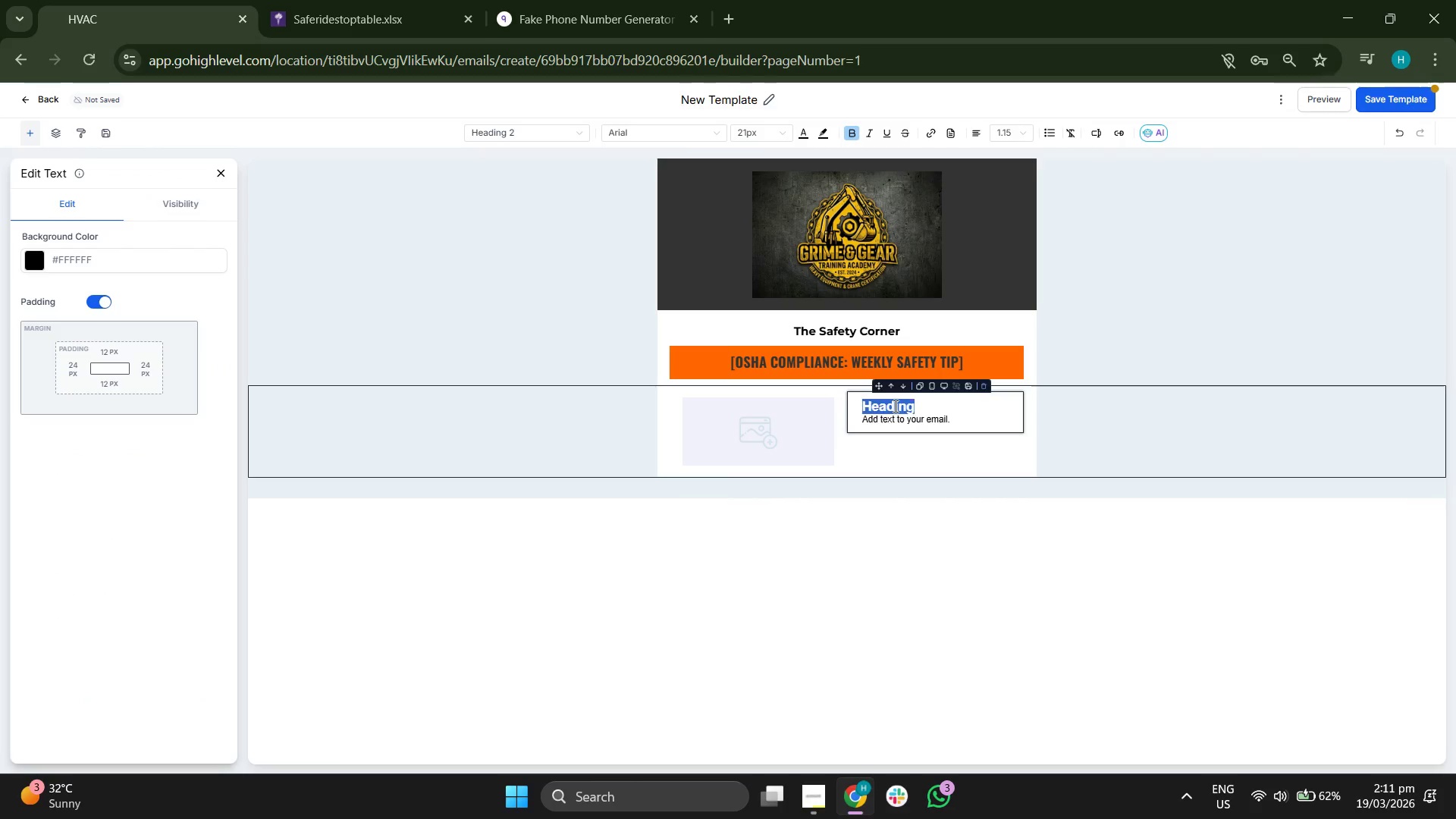 
triple_click([894, 406])
 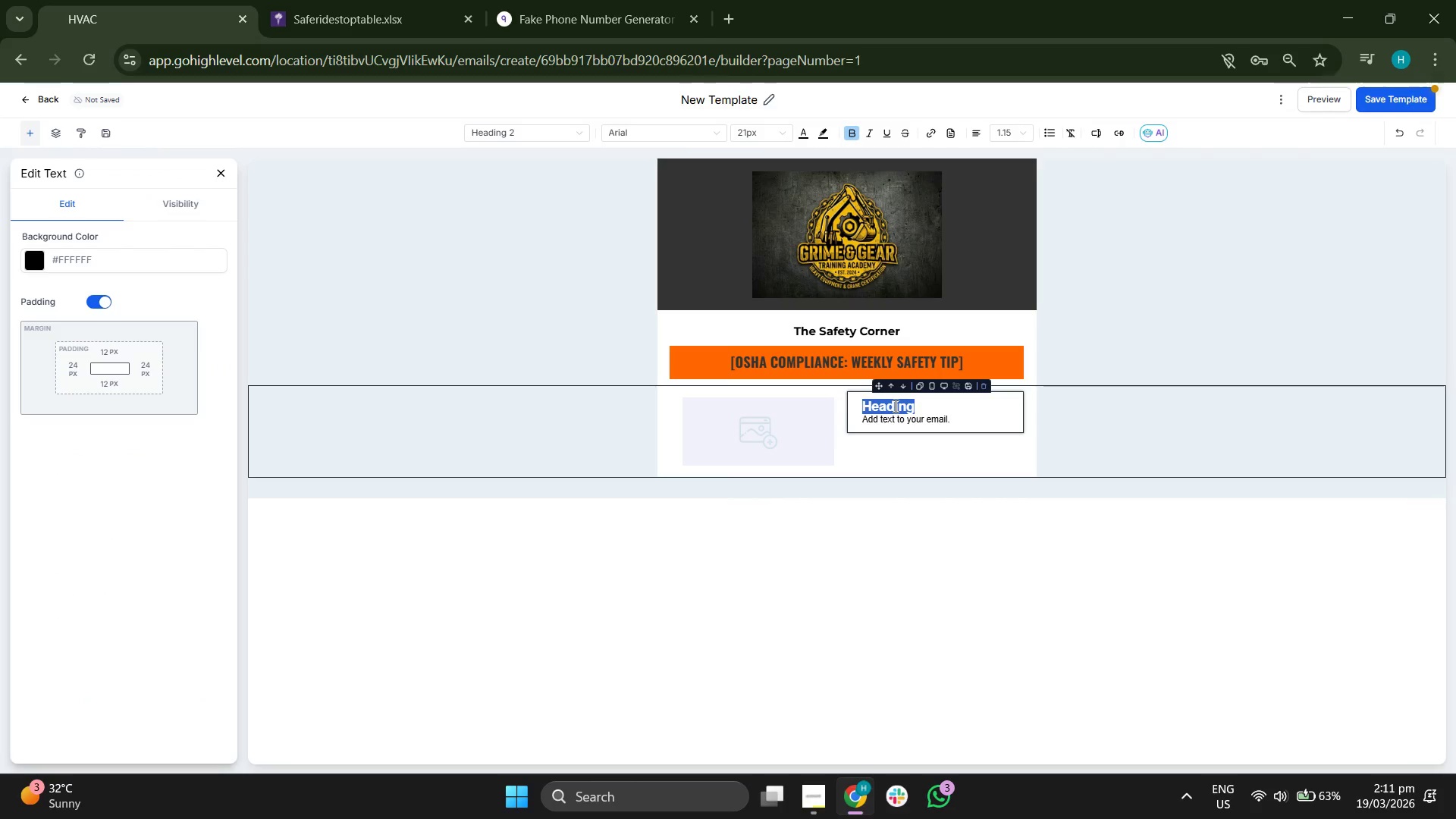 
key(Backspace)
 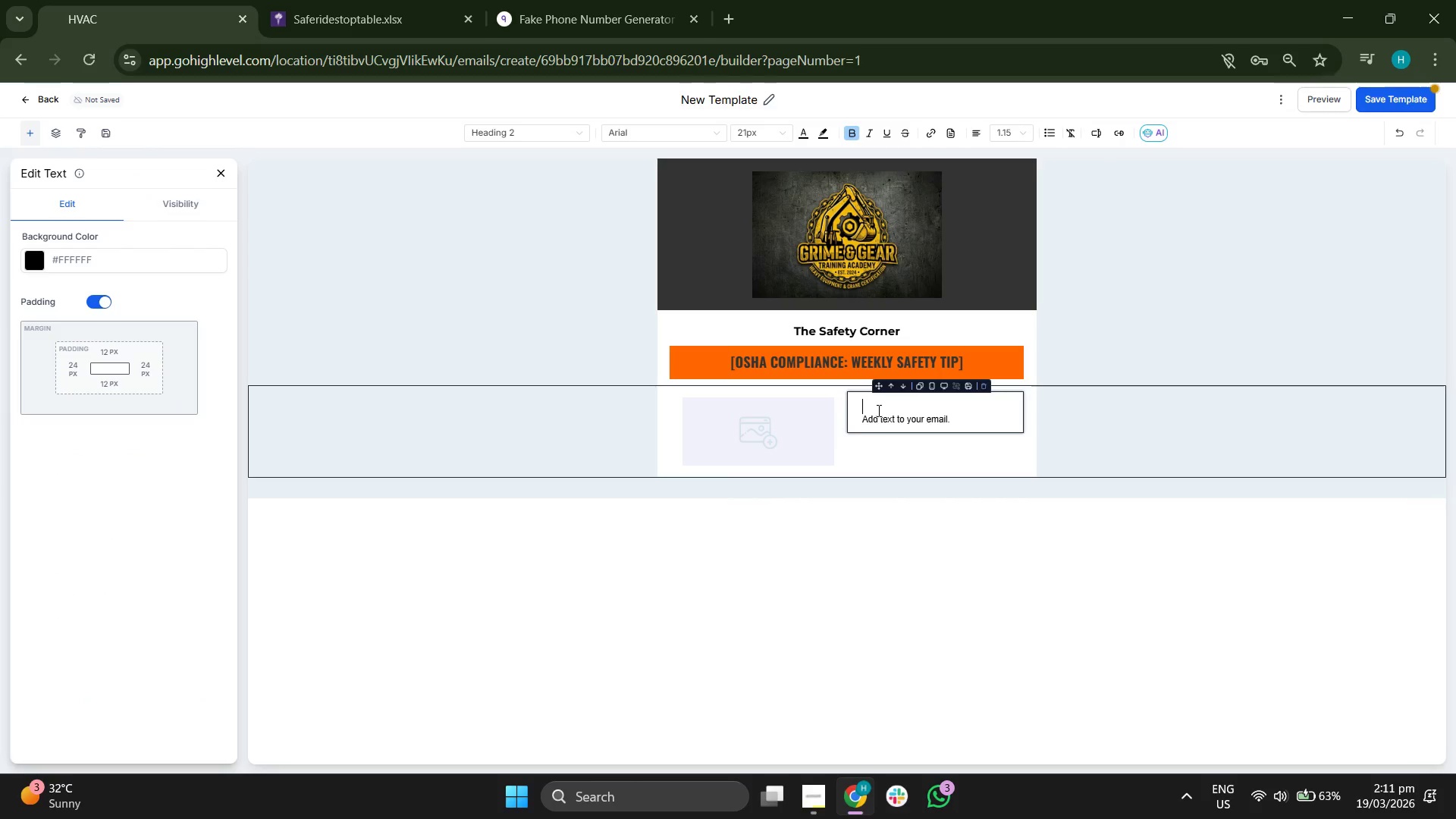 
key(Backspace)
 